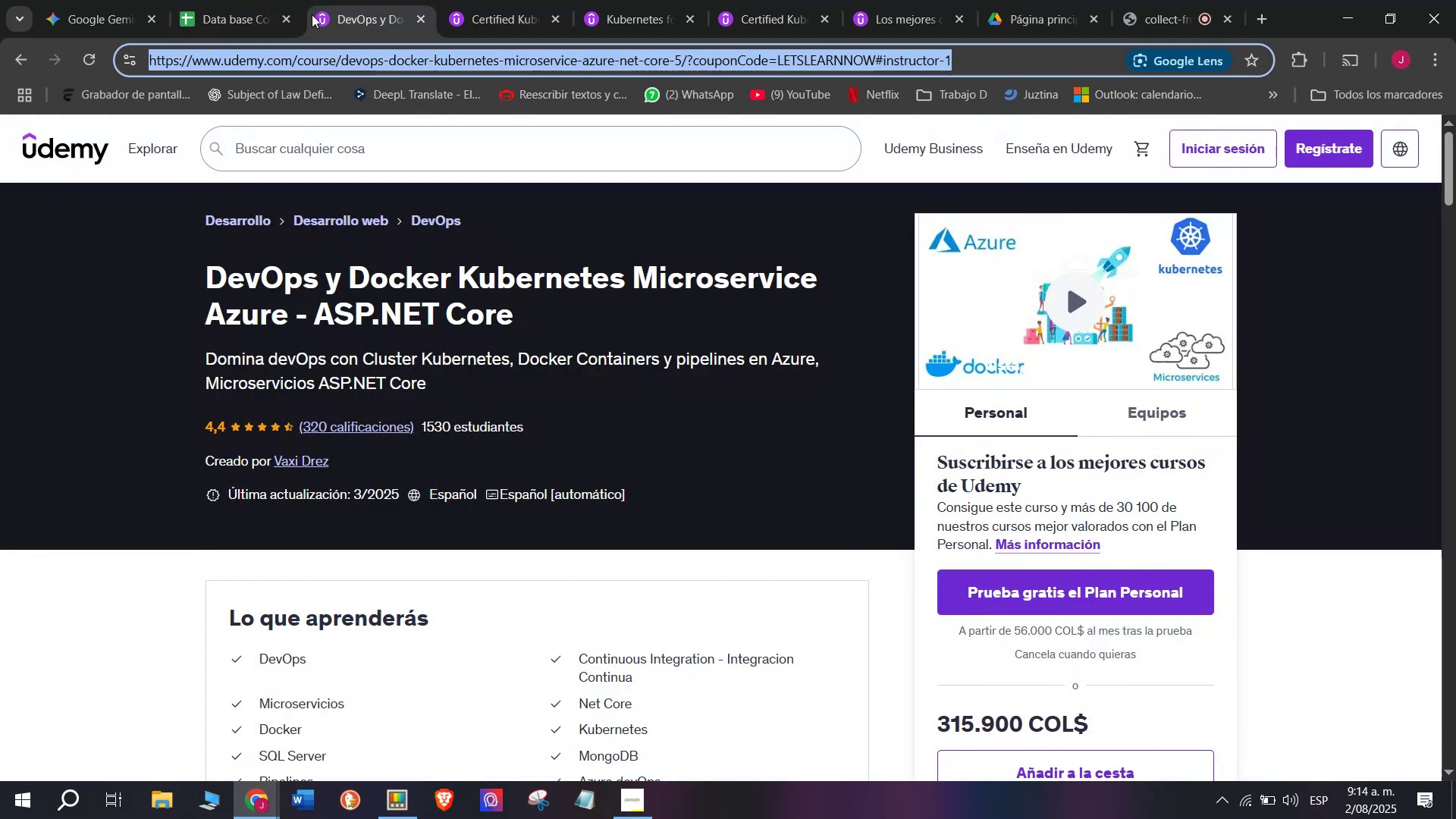 
key(Control+ControlLeft)
 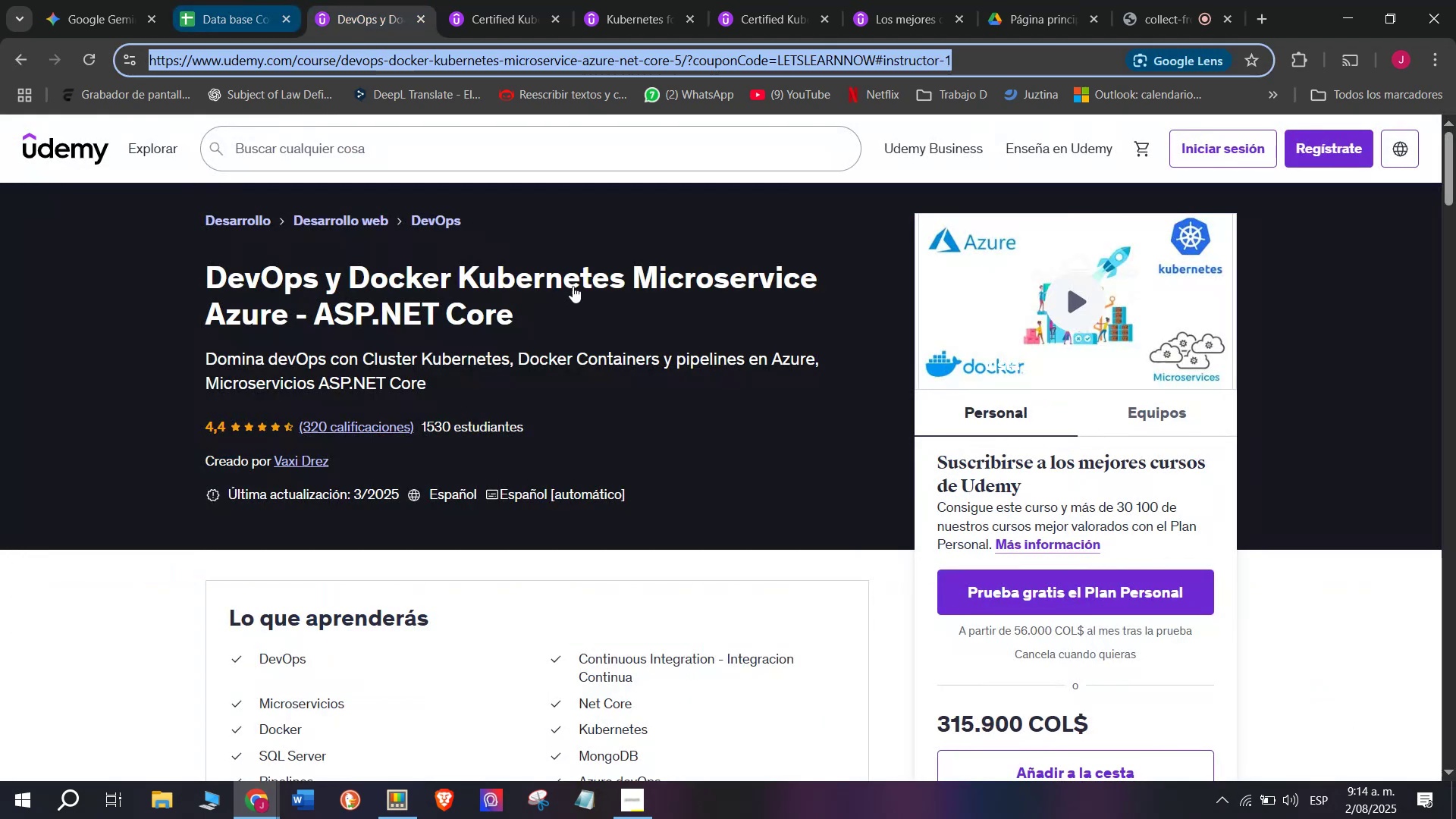 
key(Control+C)
 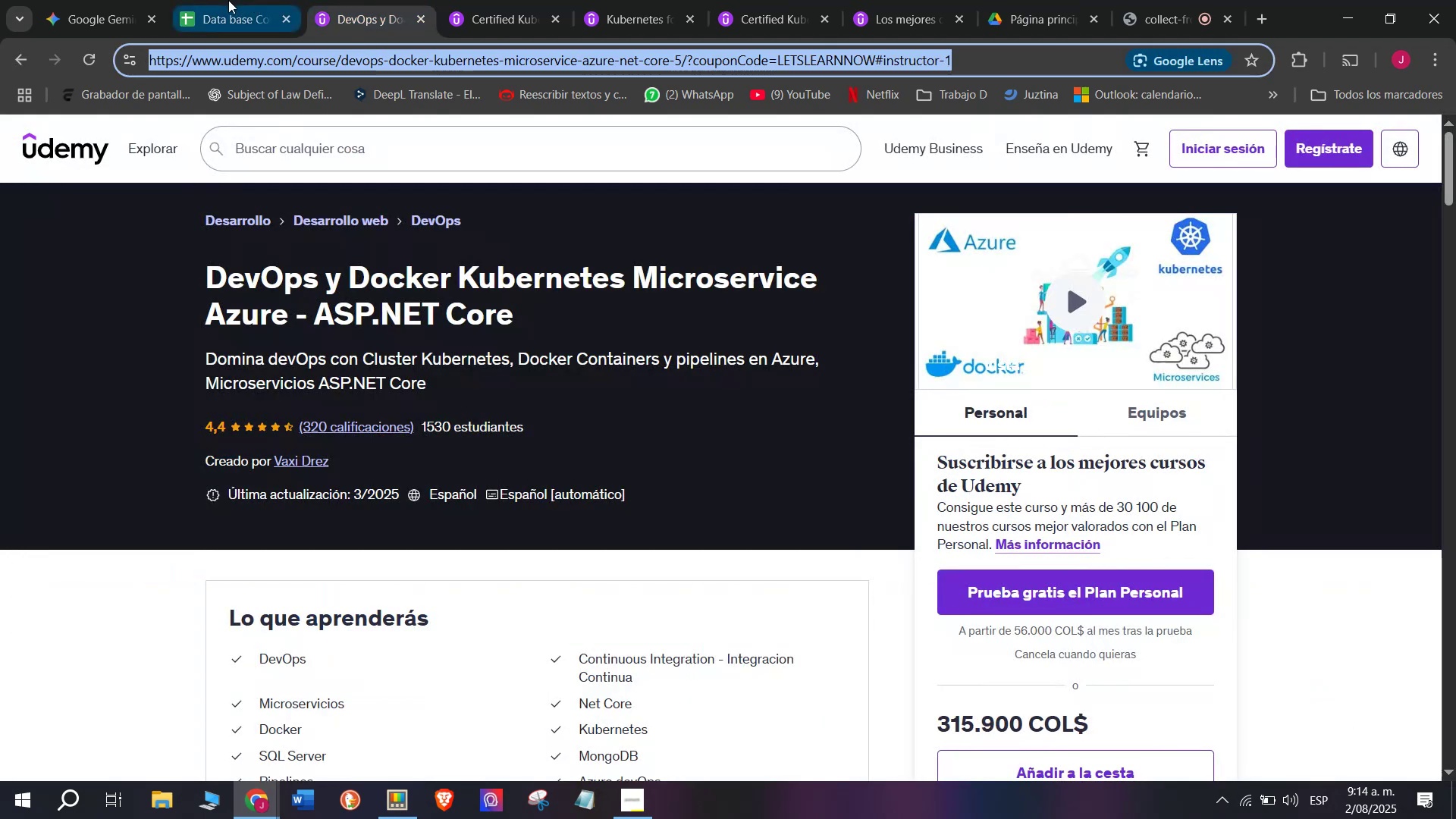 
triple_click([228, 0])
 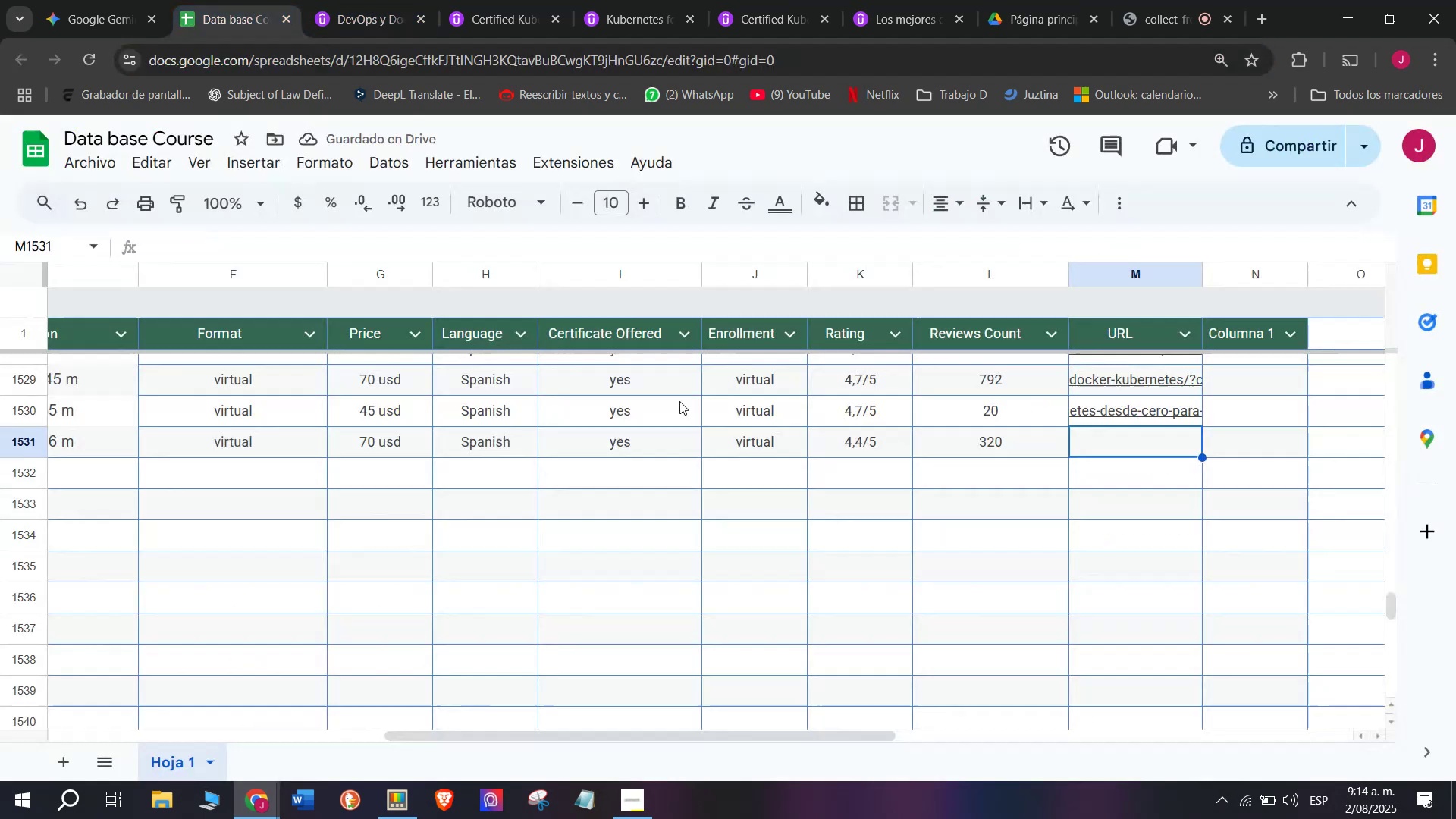 
key(Z)
 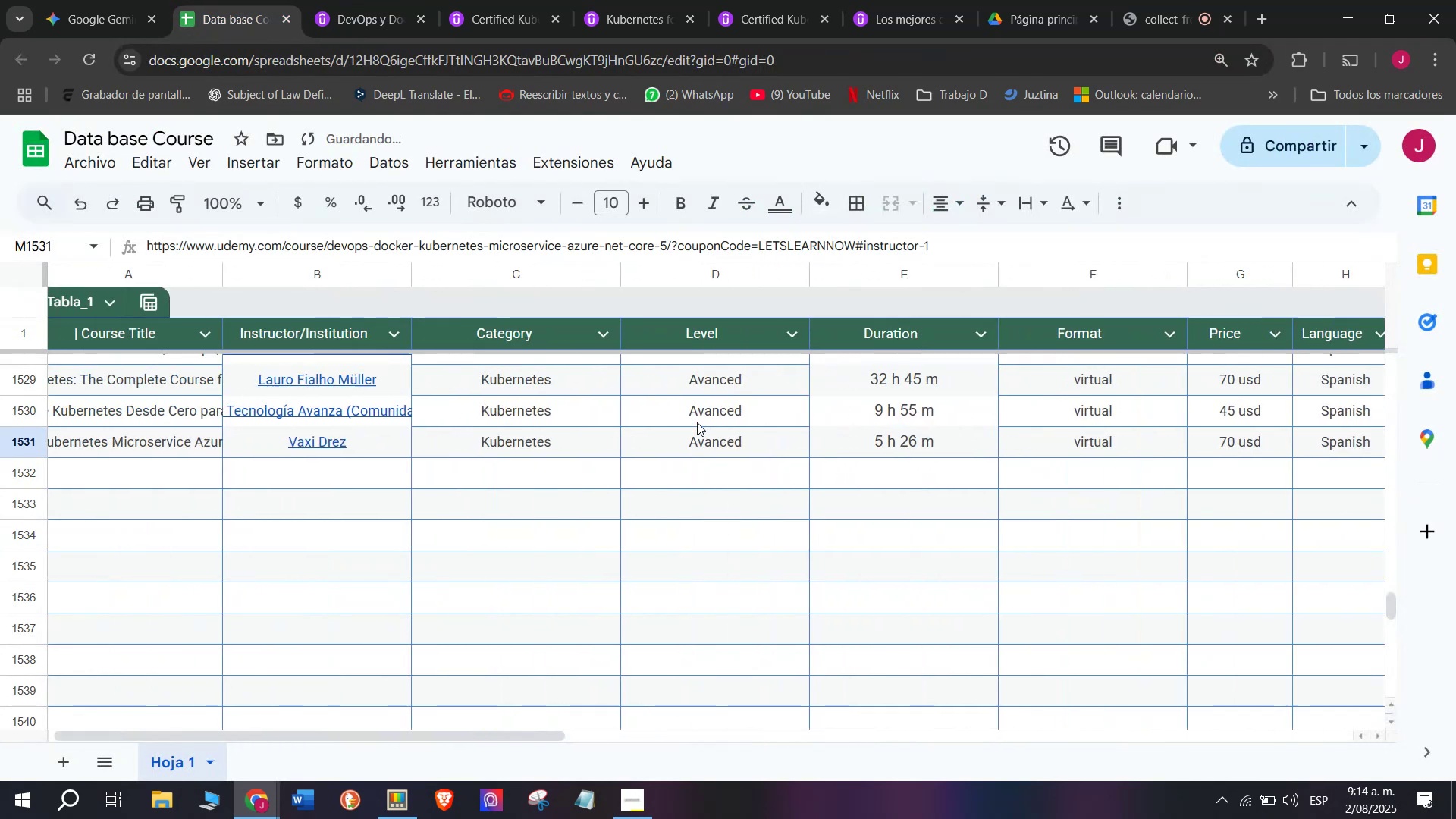 
key(Control+ControlLeft)
 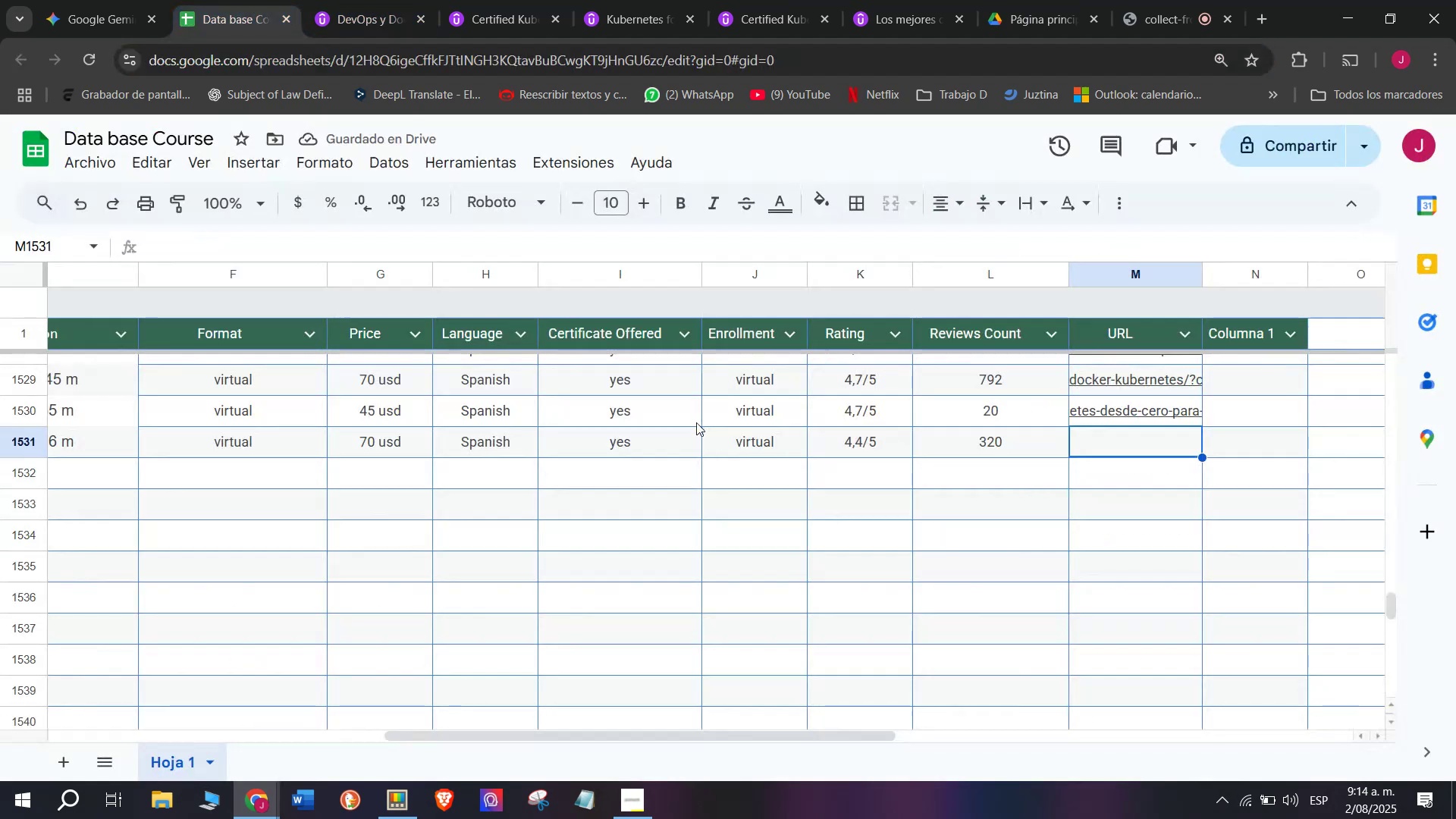 
key(Control+V)
 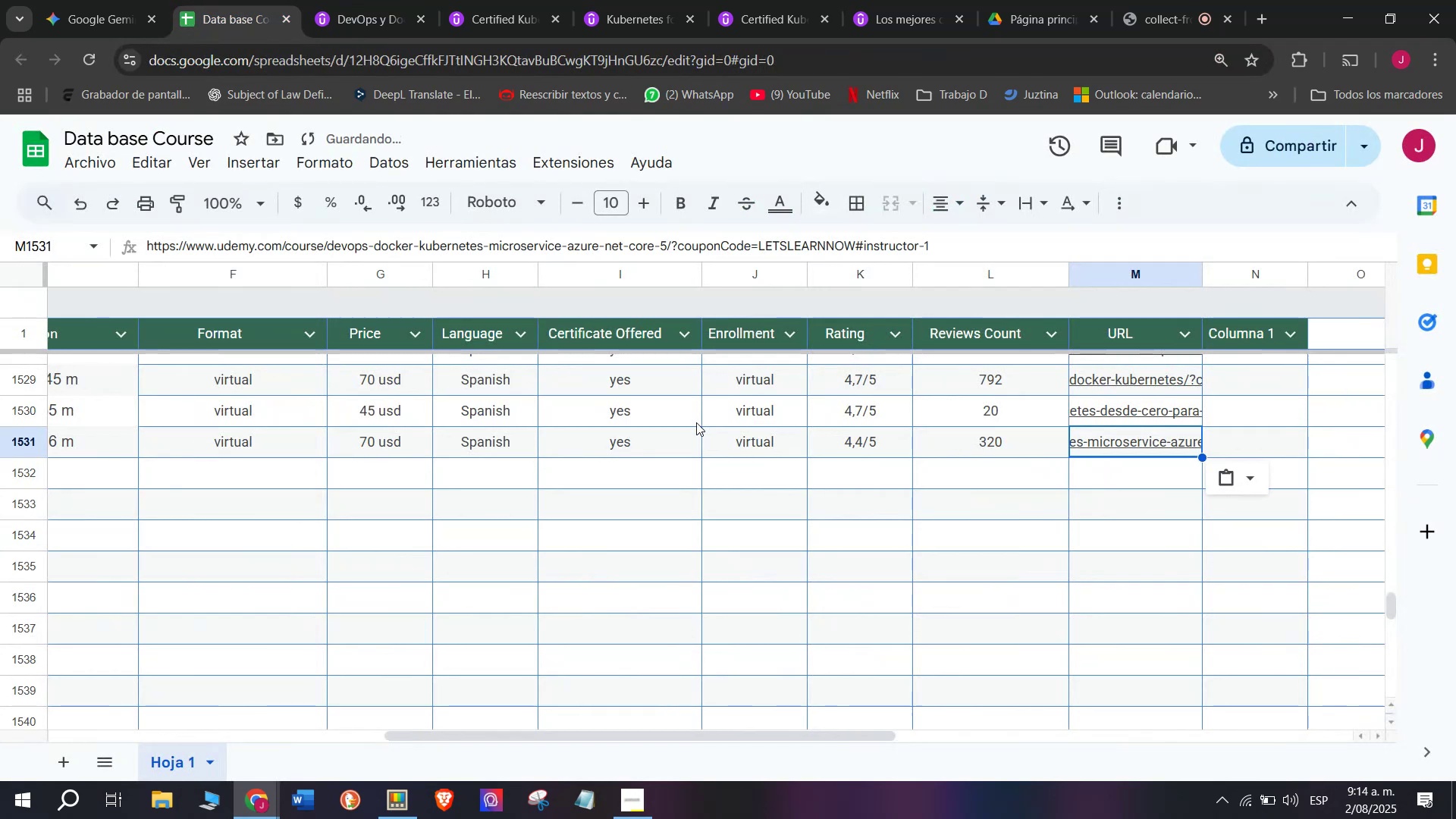 
scroll: coordinate [337, 467], scroll_direction: up, amount: 4.0
 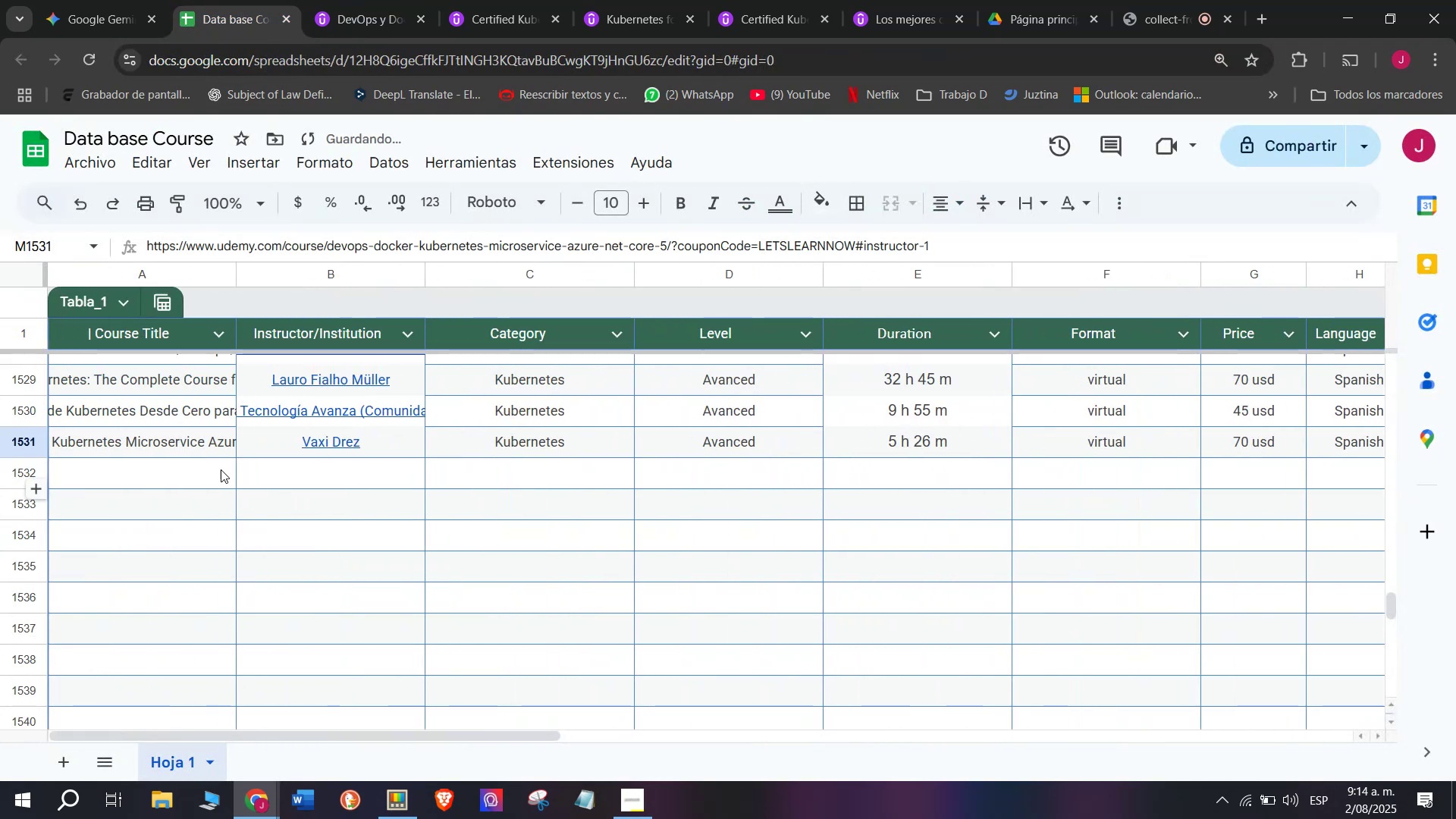 
left_click([215, 466])
 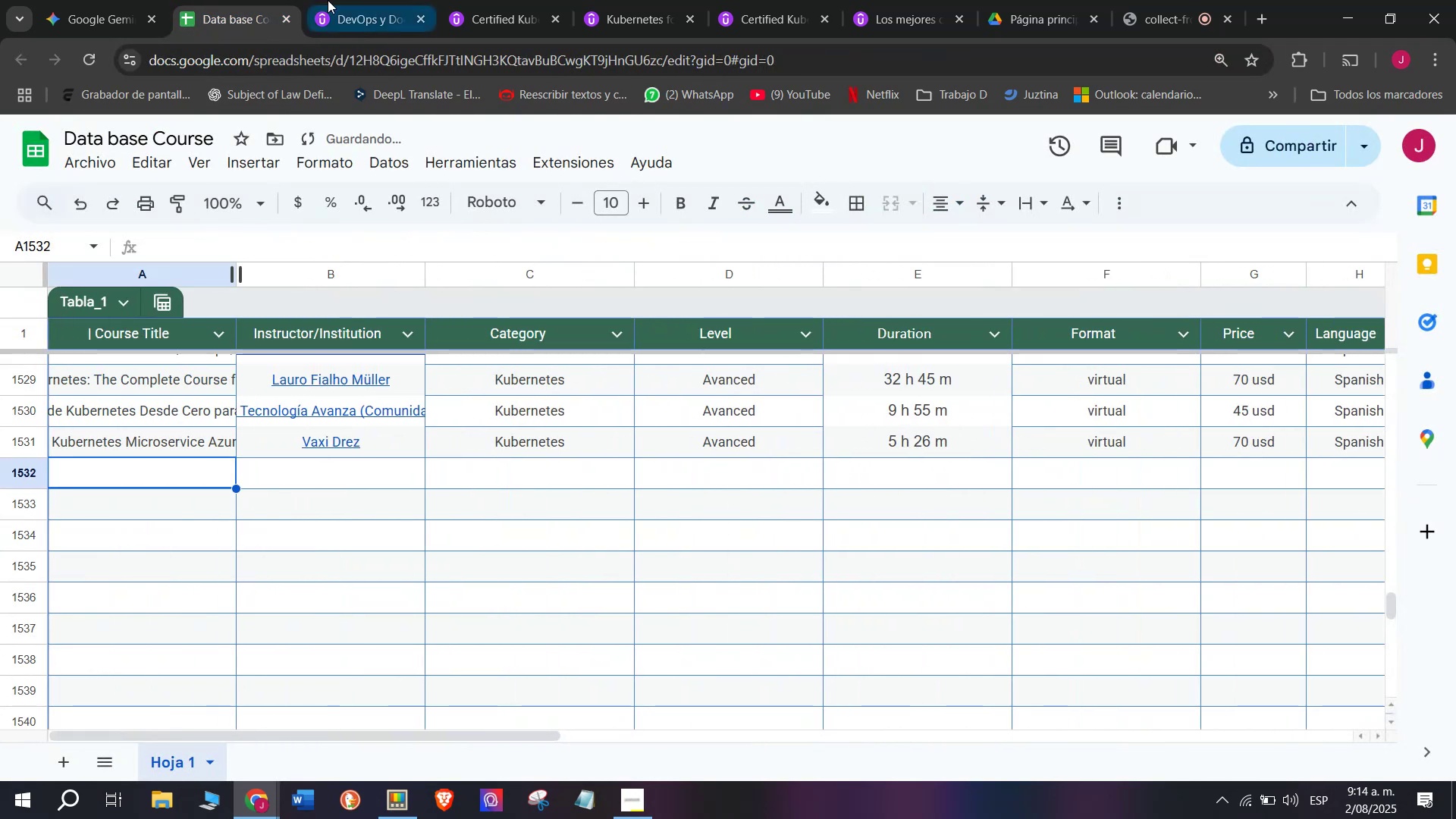 
left_click([399, 0])
 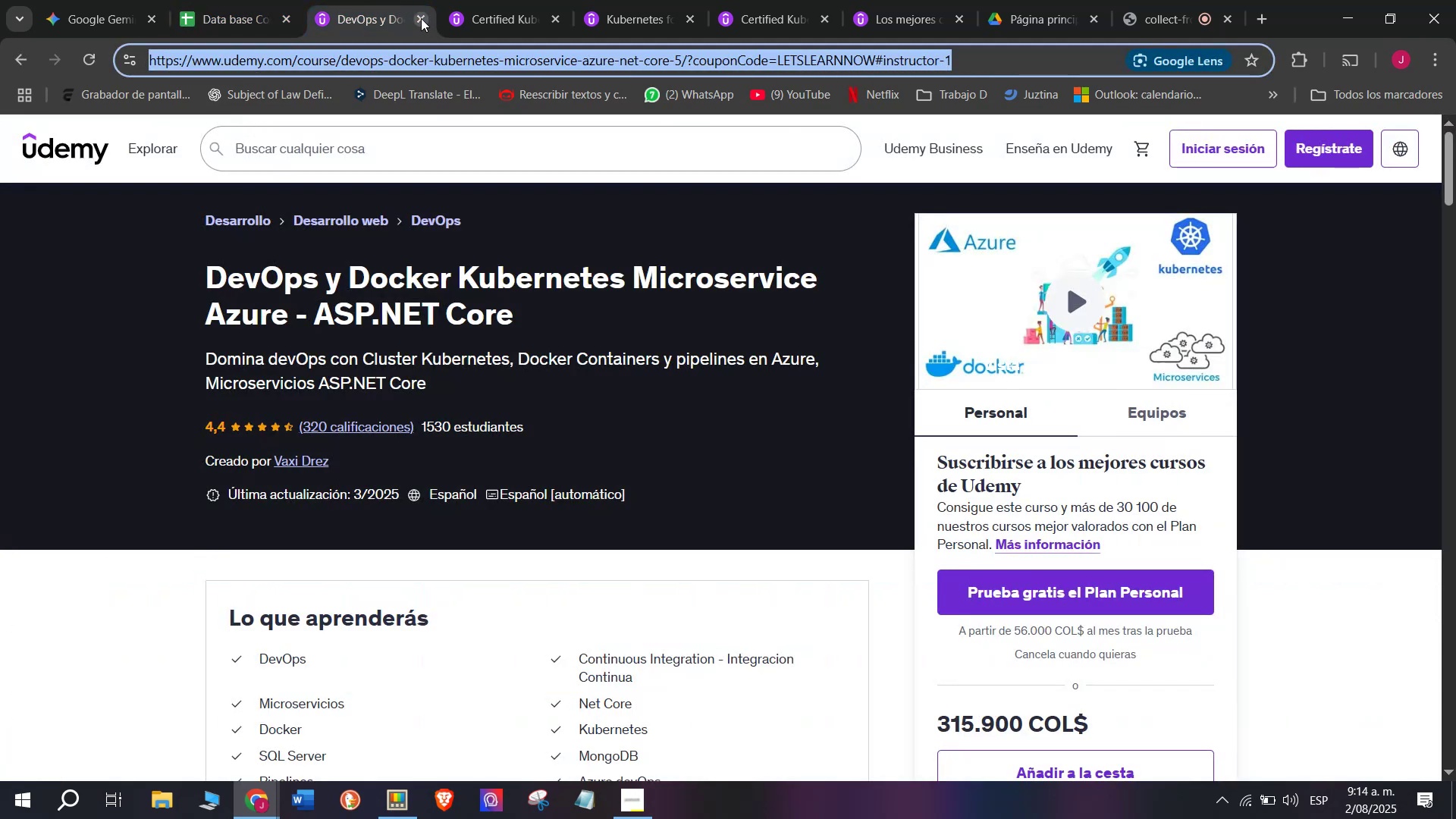 
left_click([421, 18])
 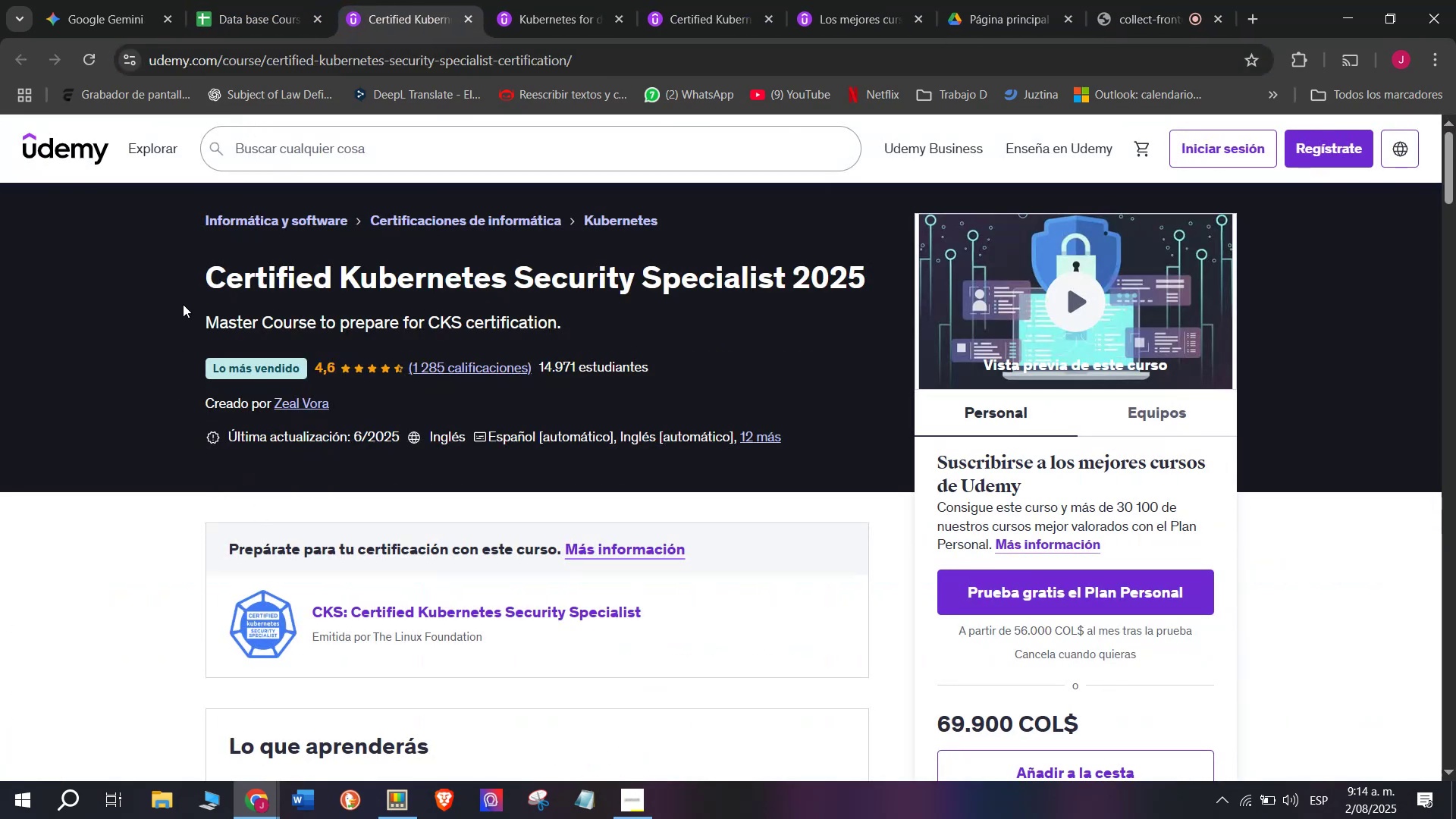 
left_click_drag(start_coordinate=[193, 271], to_coordinate=[870, 285])
 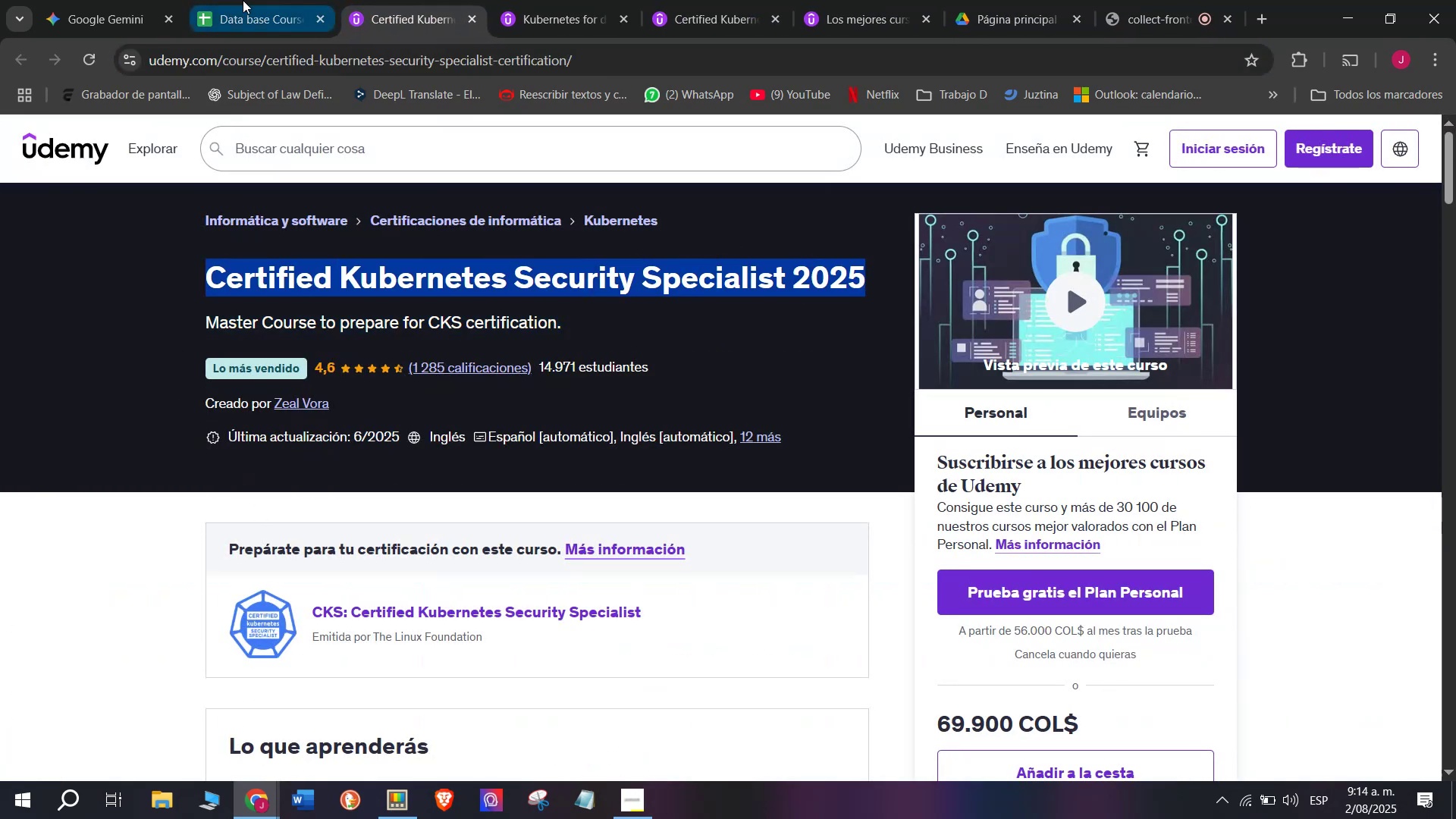 
key(Break)
 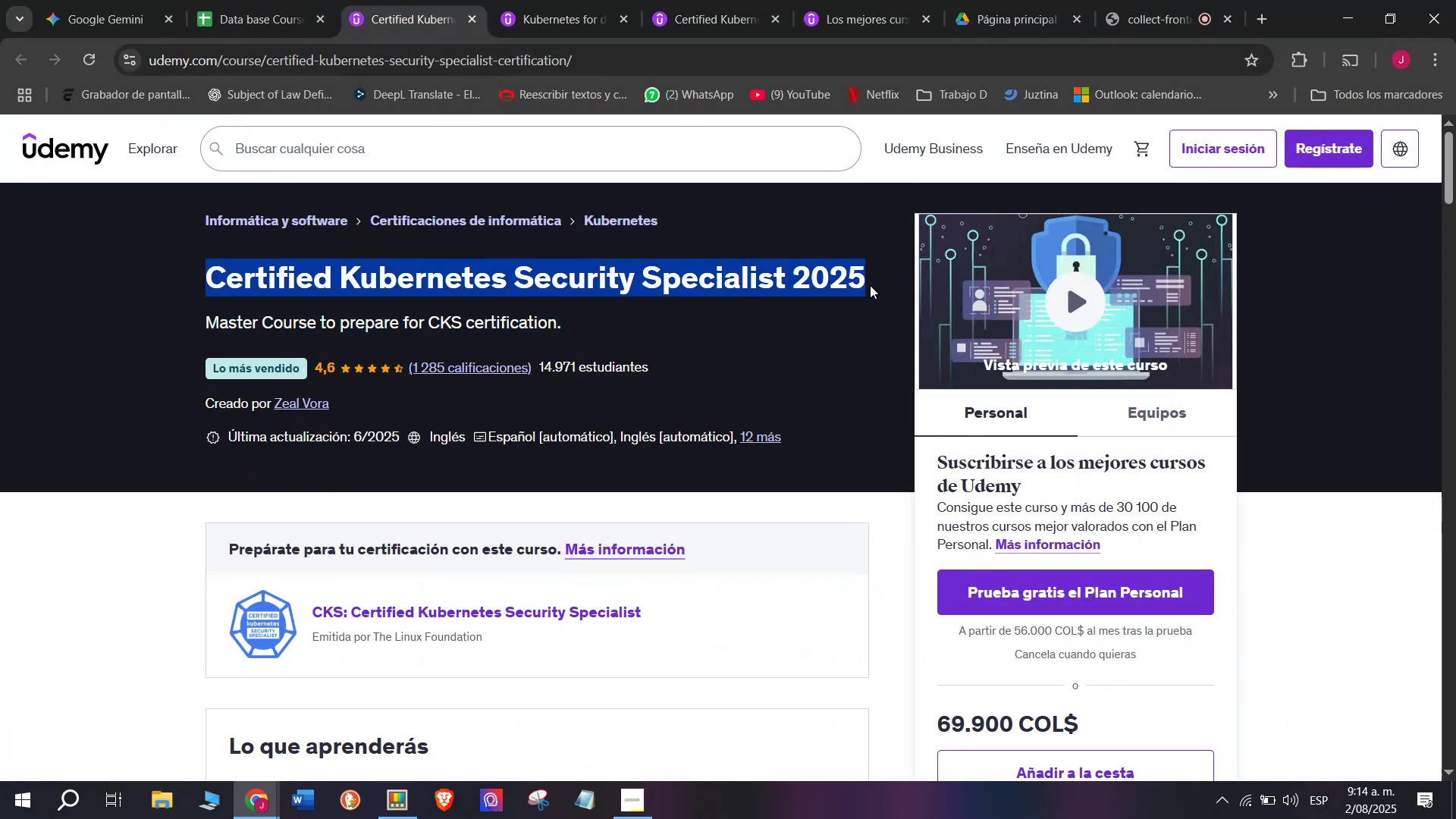 
key(Control+ControlLeft)
 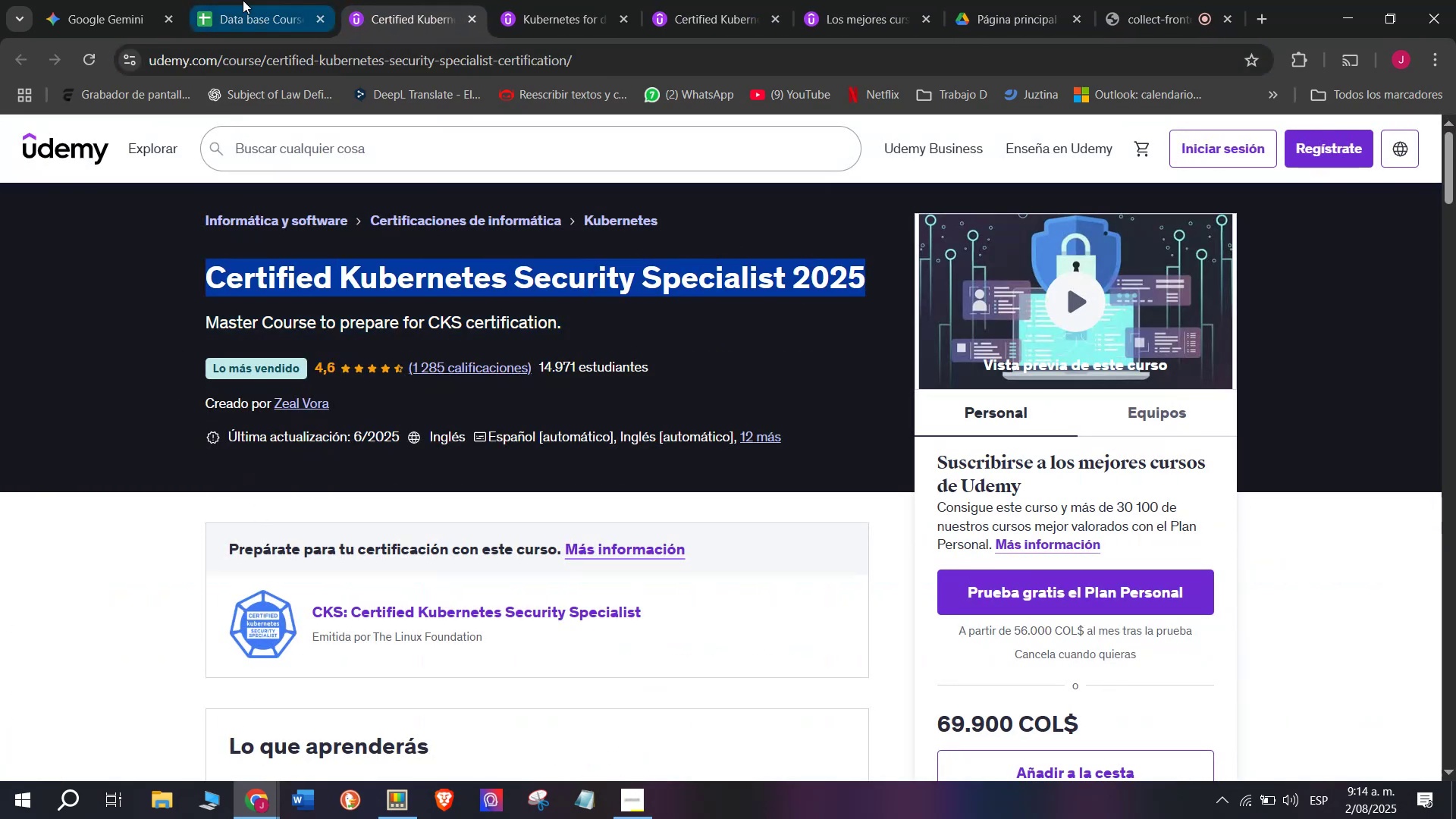 
key(Control+C)
 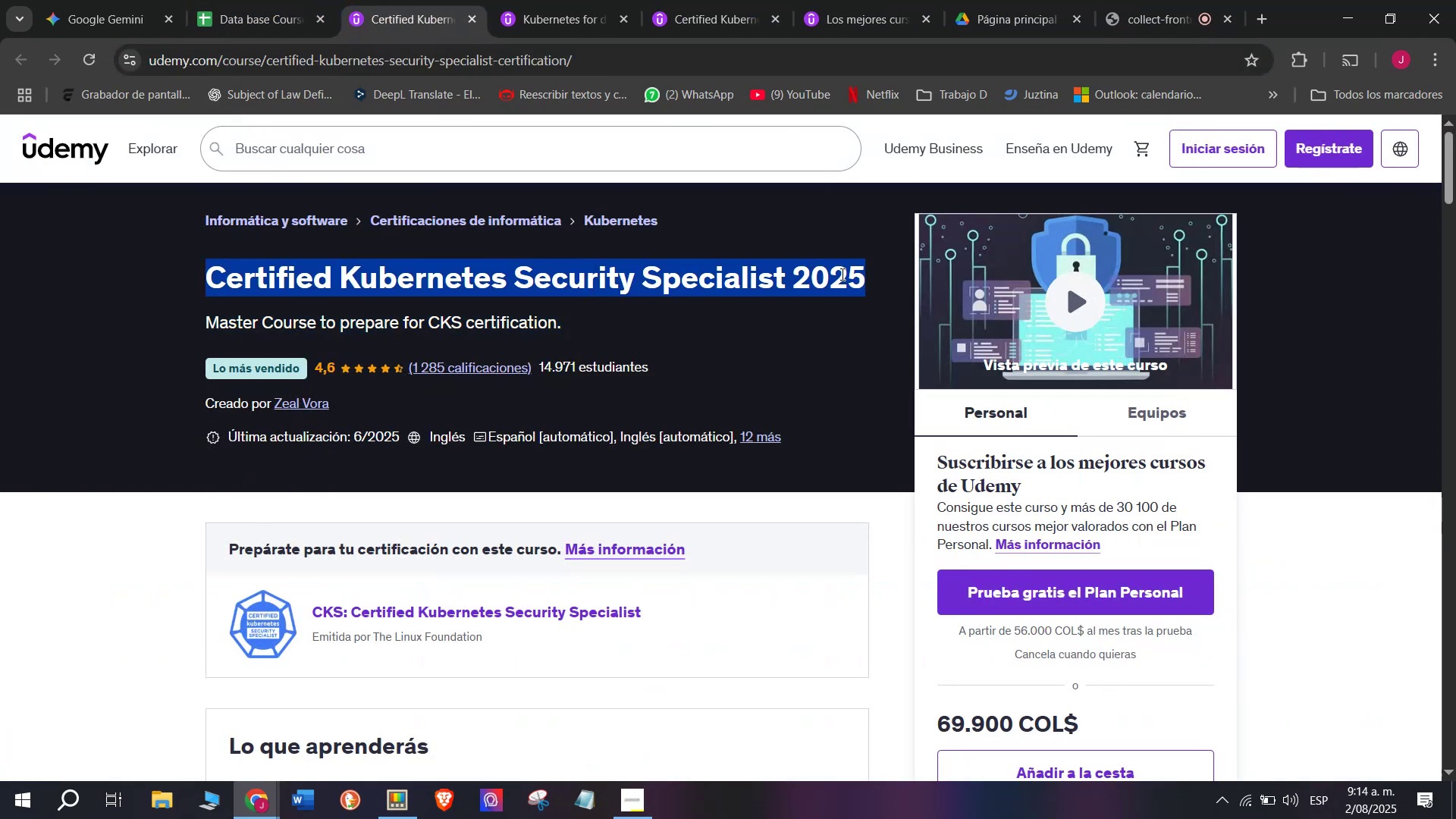 
key(Control+ControlLeft)
 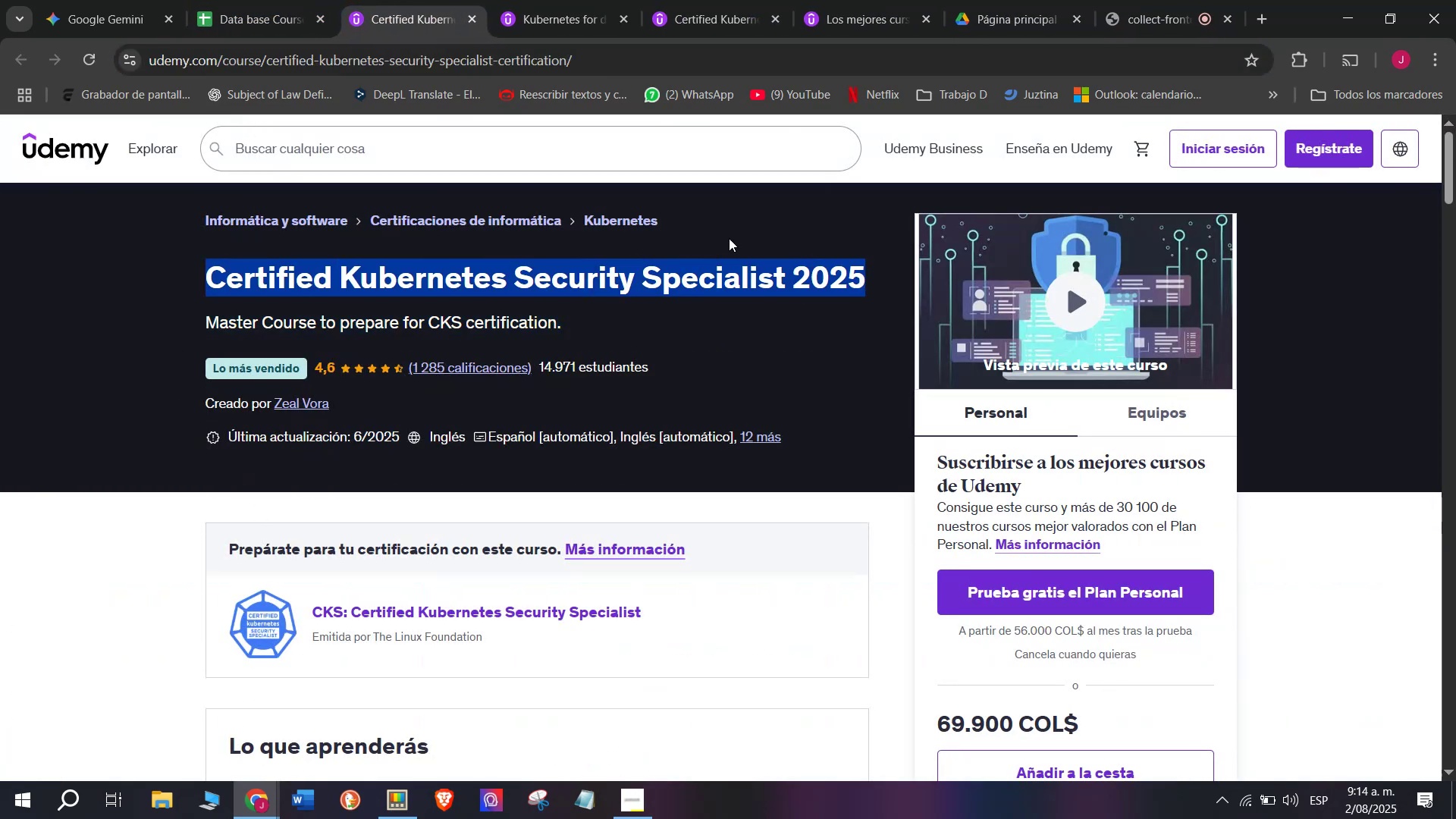 
key(Break)
 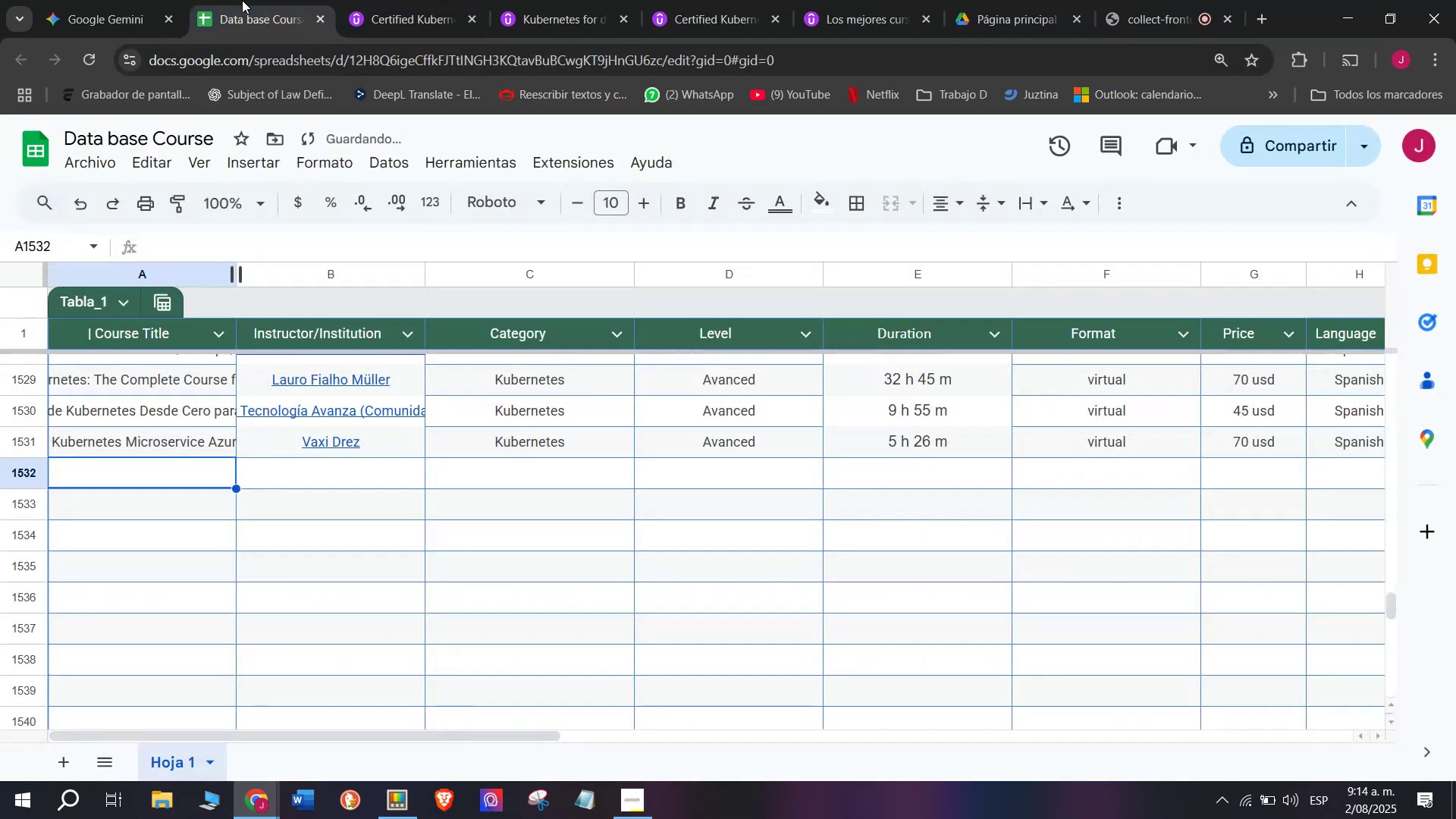 
key(Control+C)
 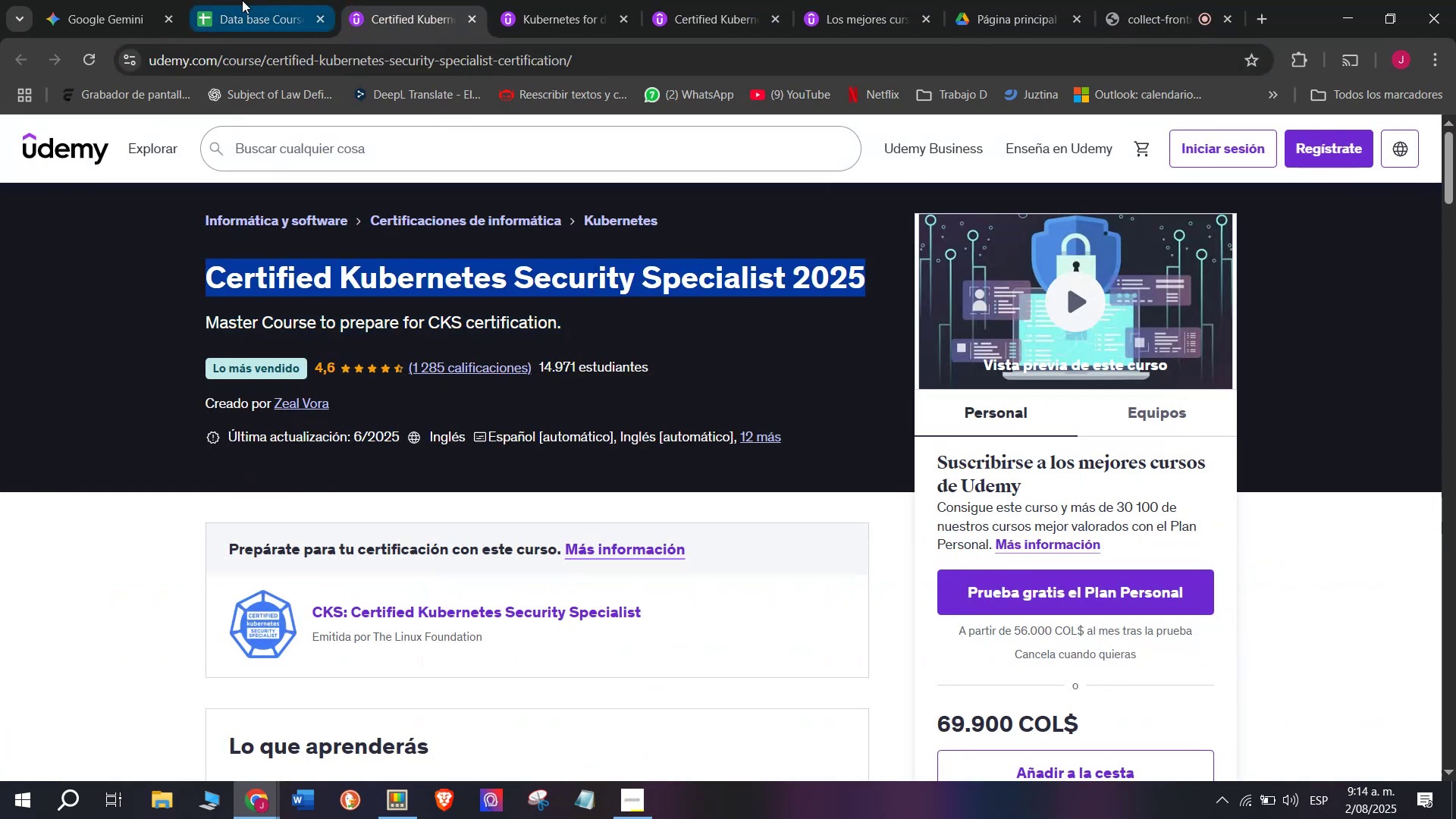 
left_click([242, 0])
 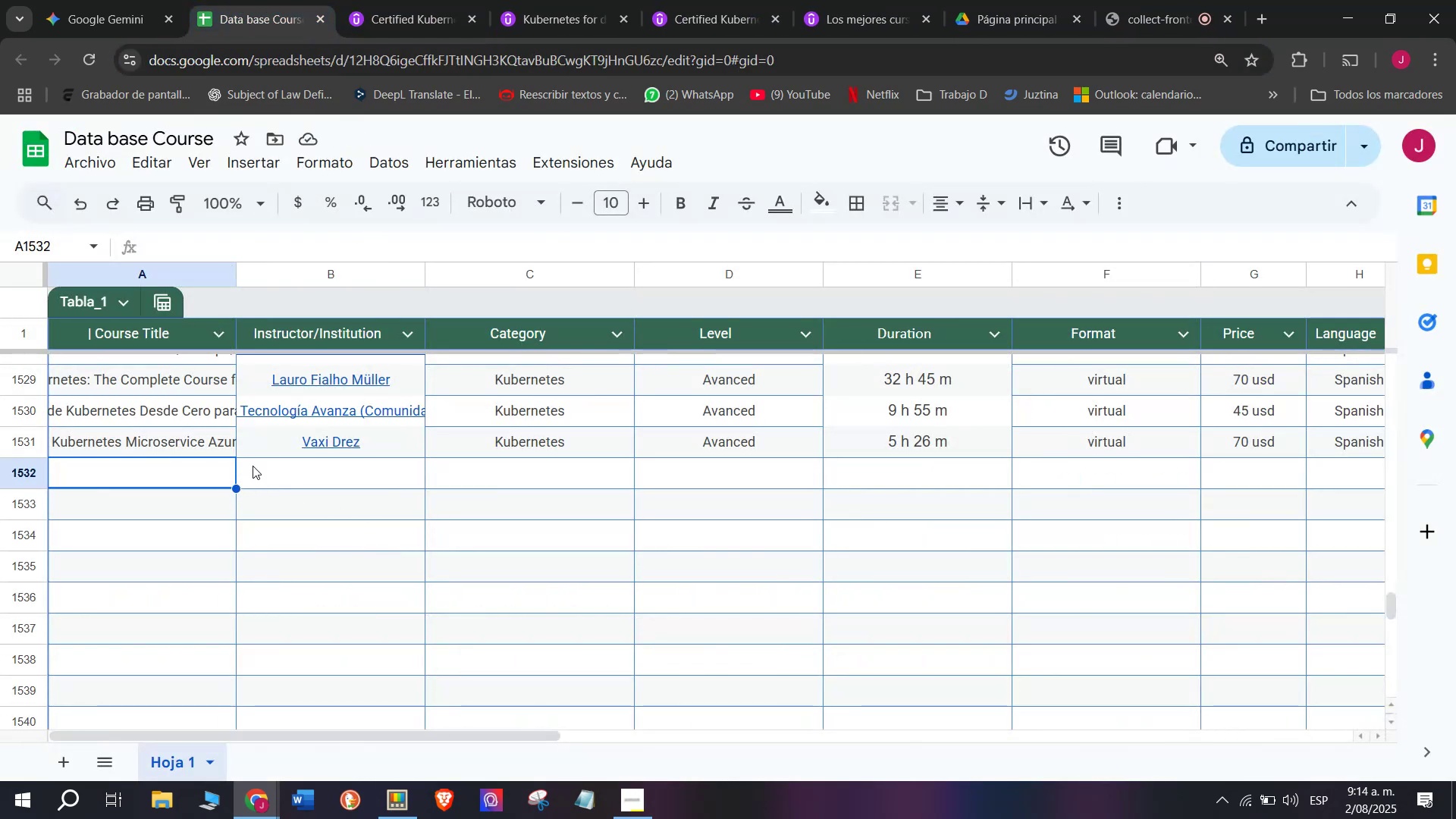 
key(Z)
 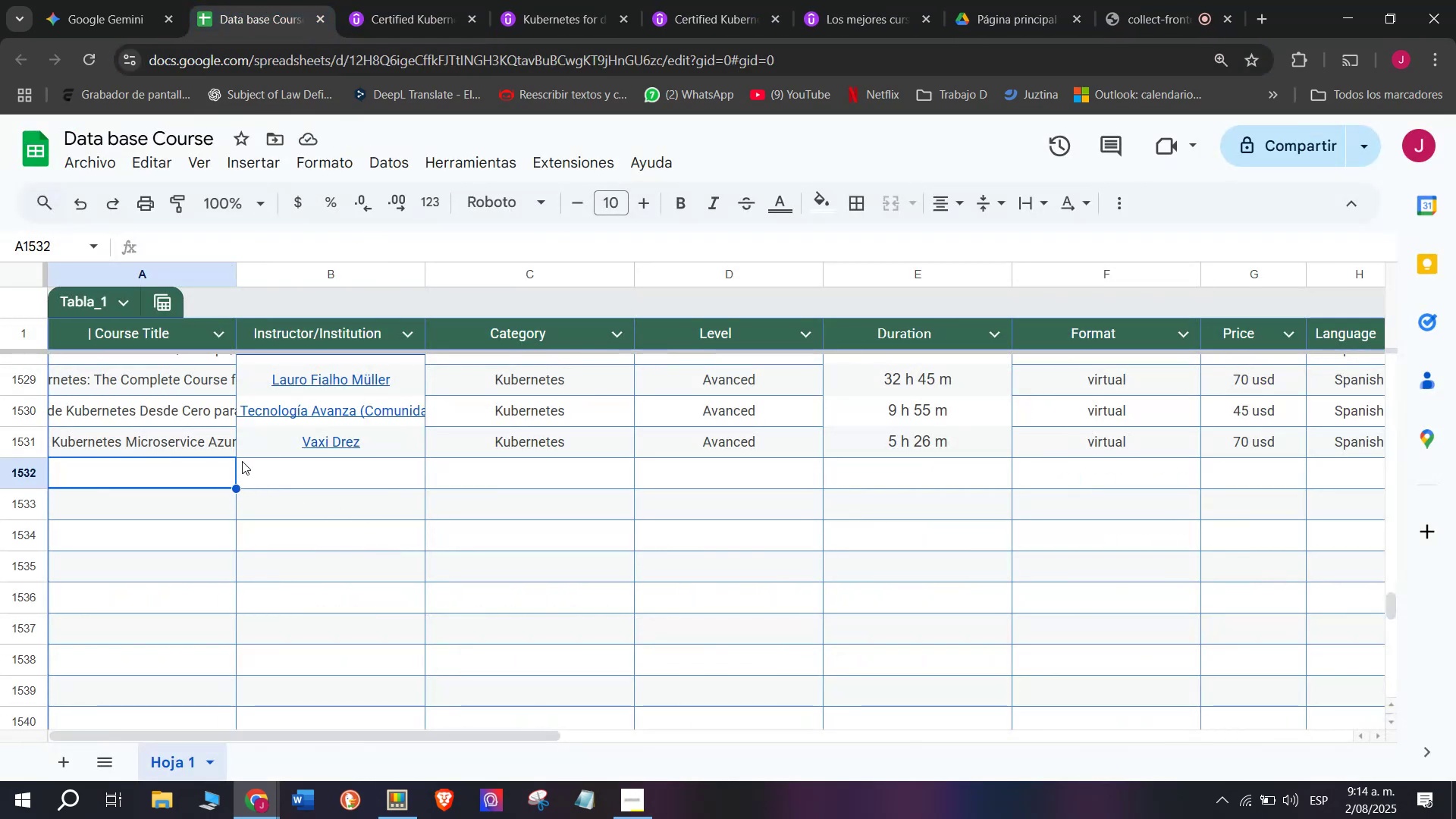 
key(Control+ControlLeft)
 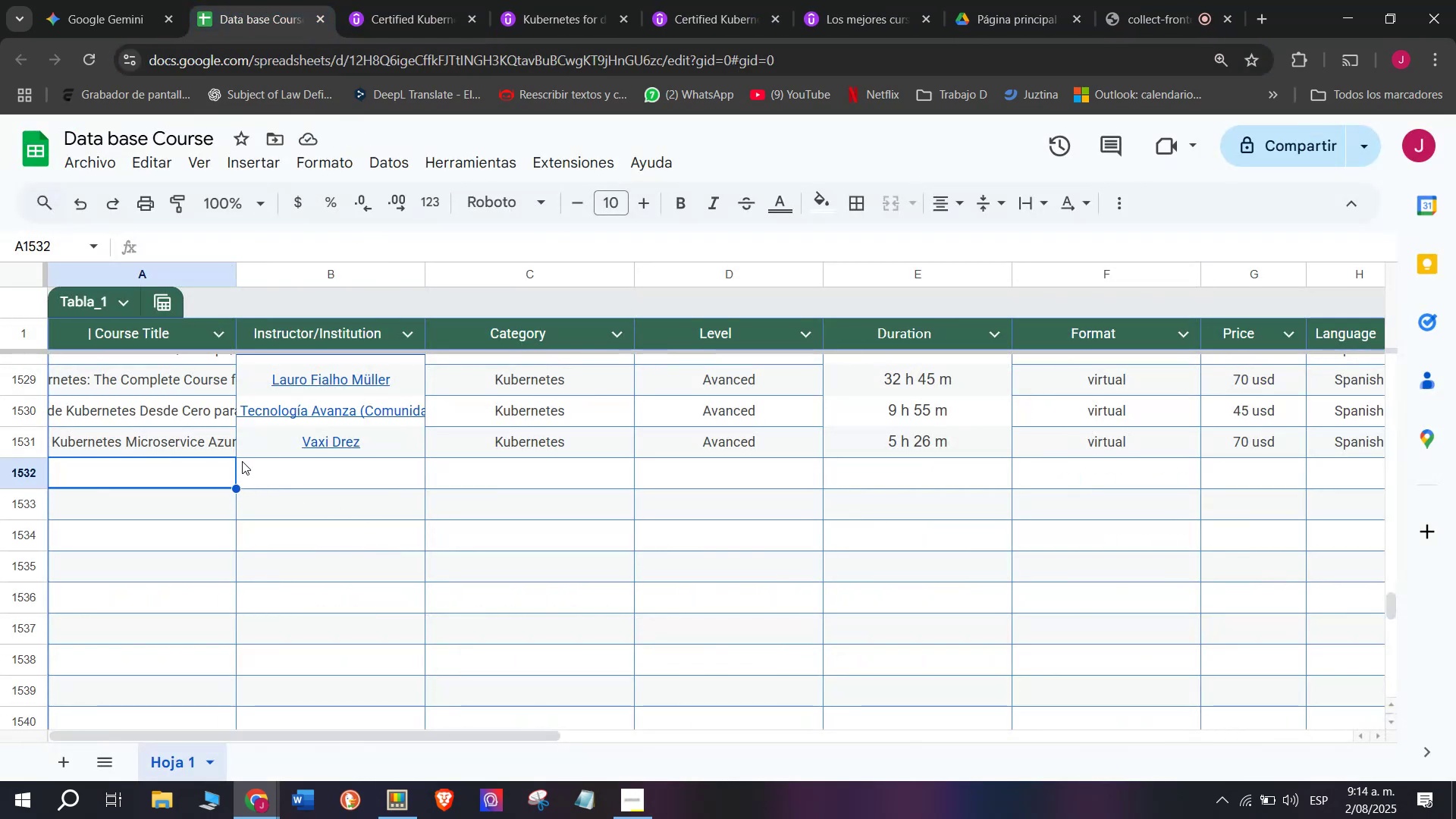 
key(Control+V)
 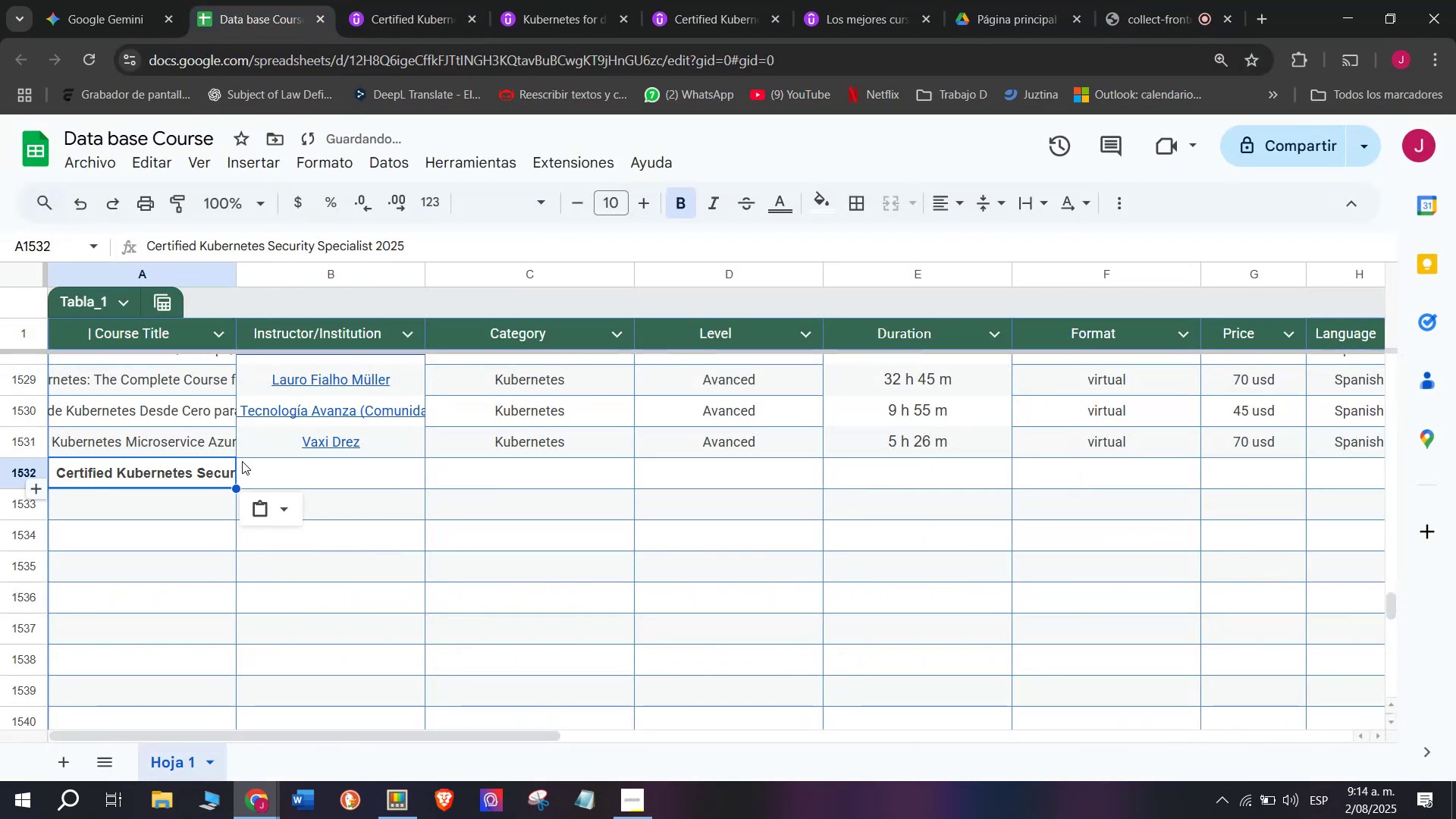 
key(Shift+ShiftLeft)
 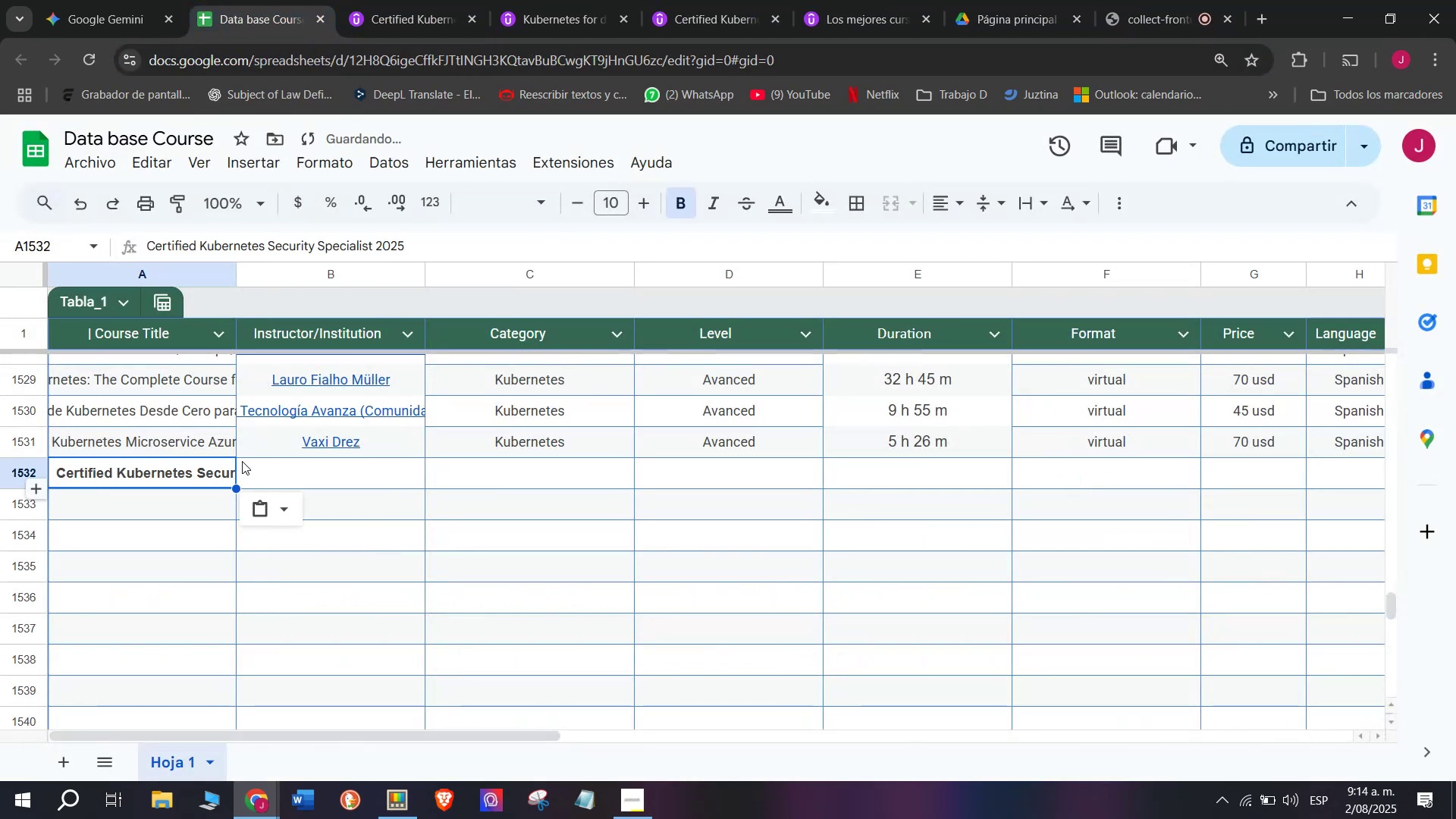 
key(Control+Shift+ControlLeft)
 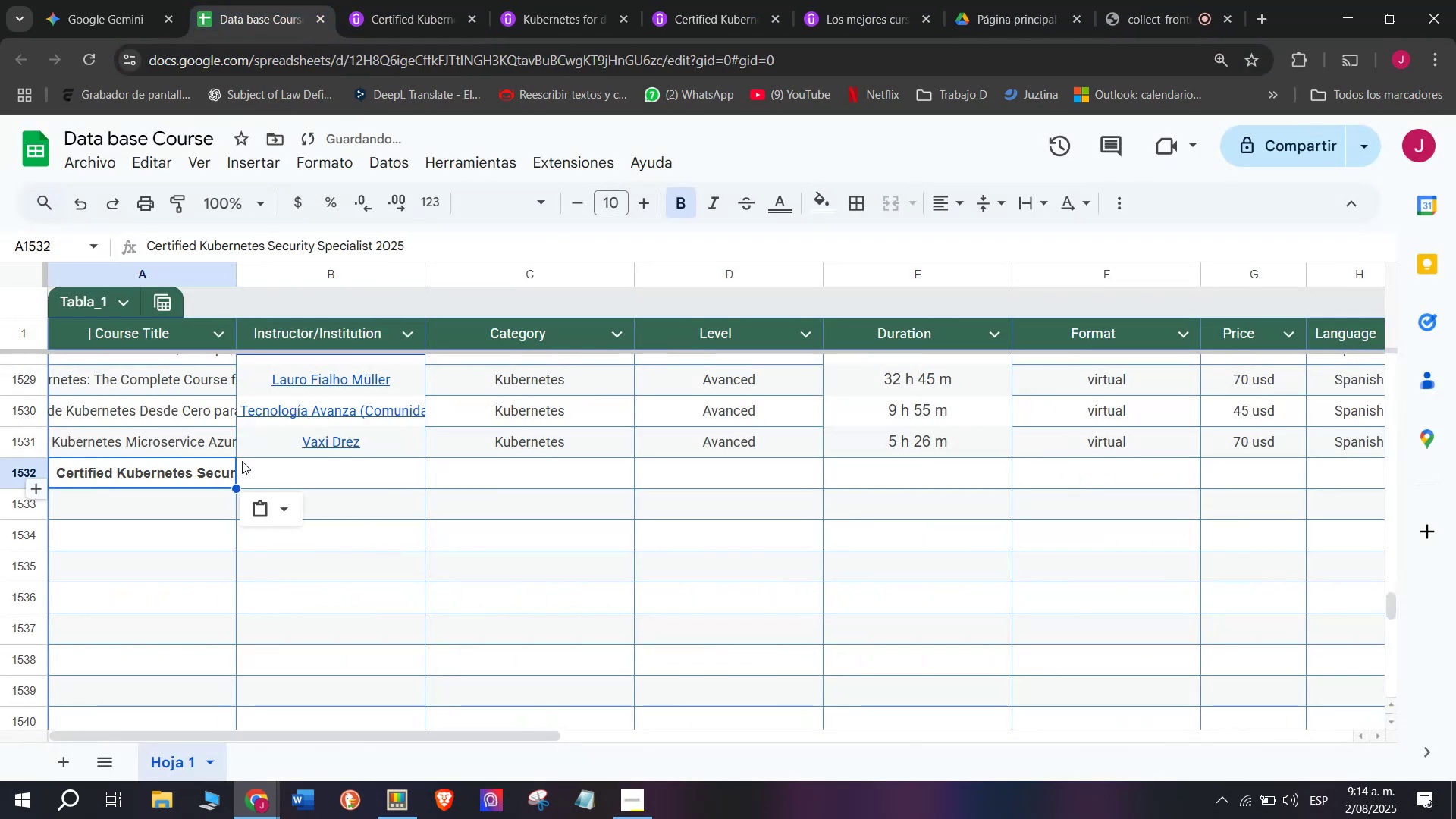 
key(Control+Shift+Z)
 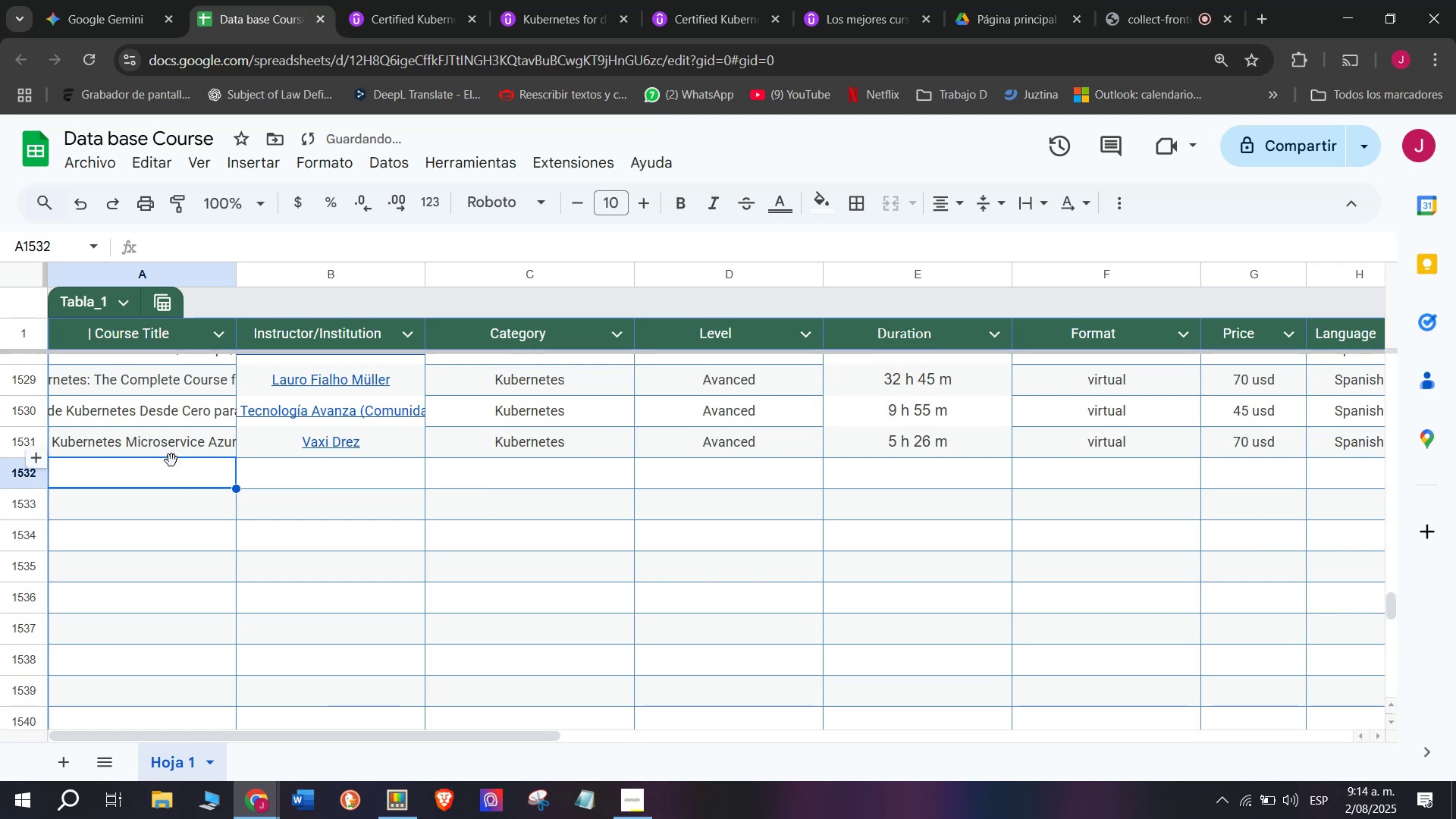 
double_click([172, 466])
 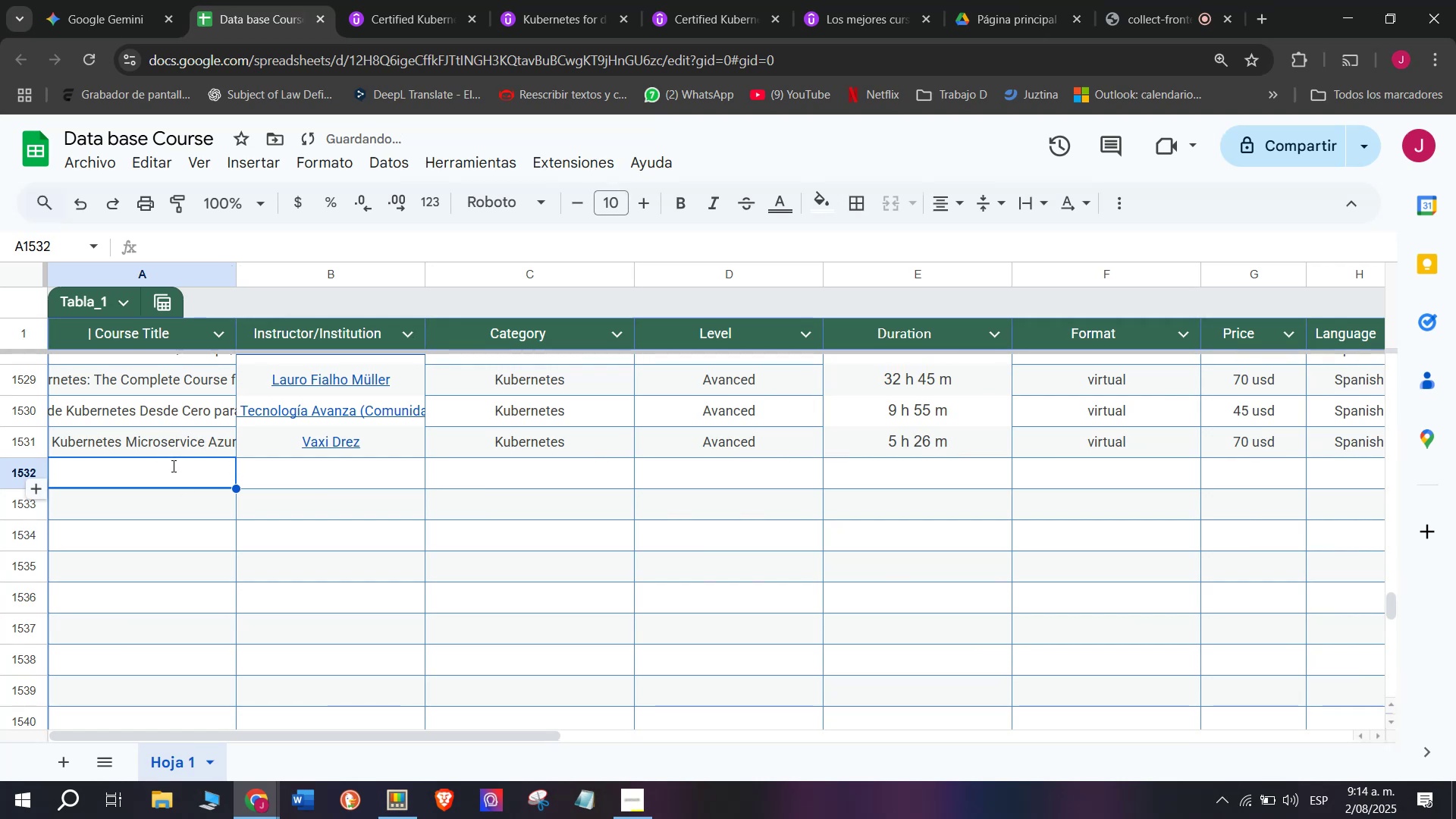 
key(Z)
 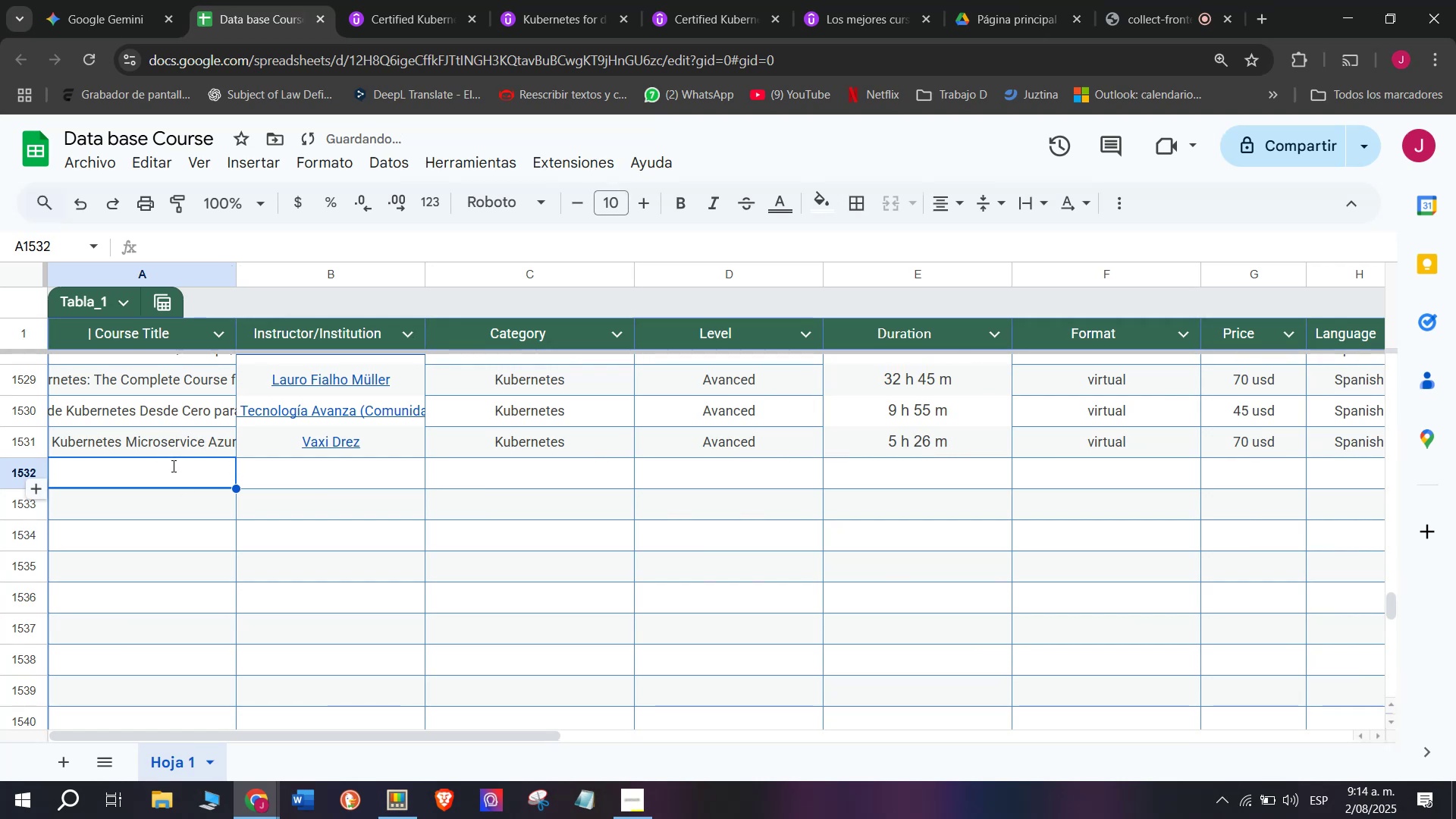 
key(Control+ControlLeft)
 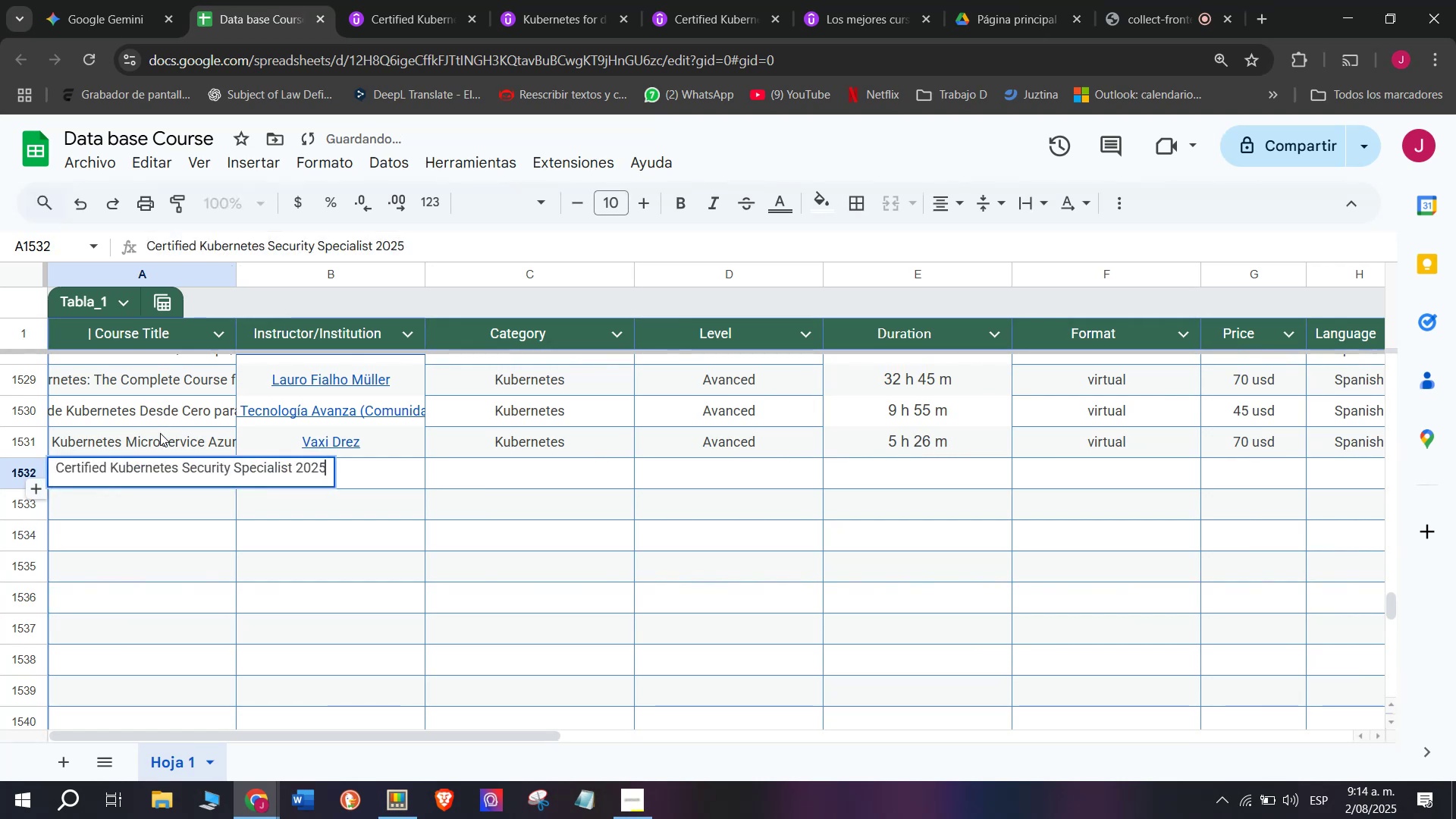 
key(Control+V)
 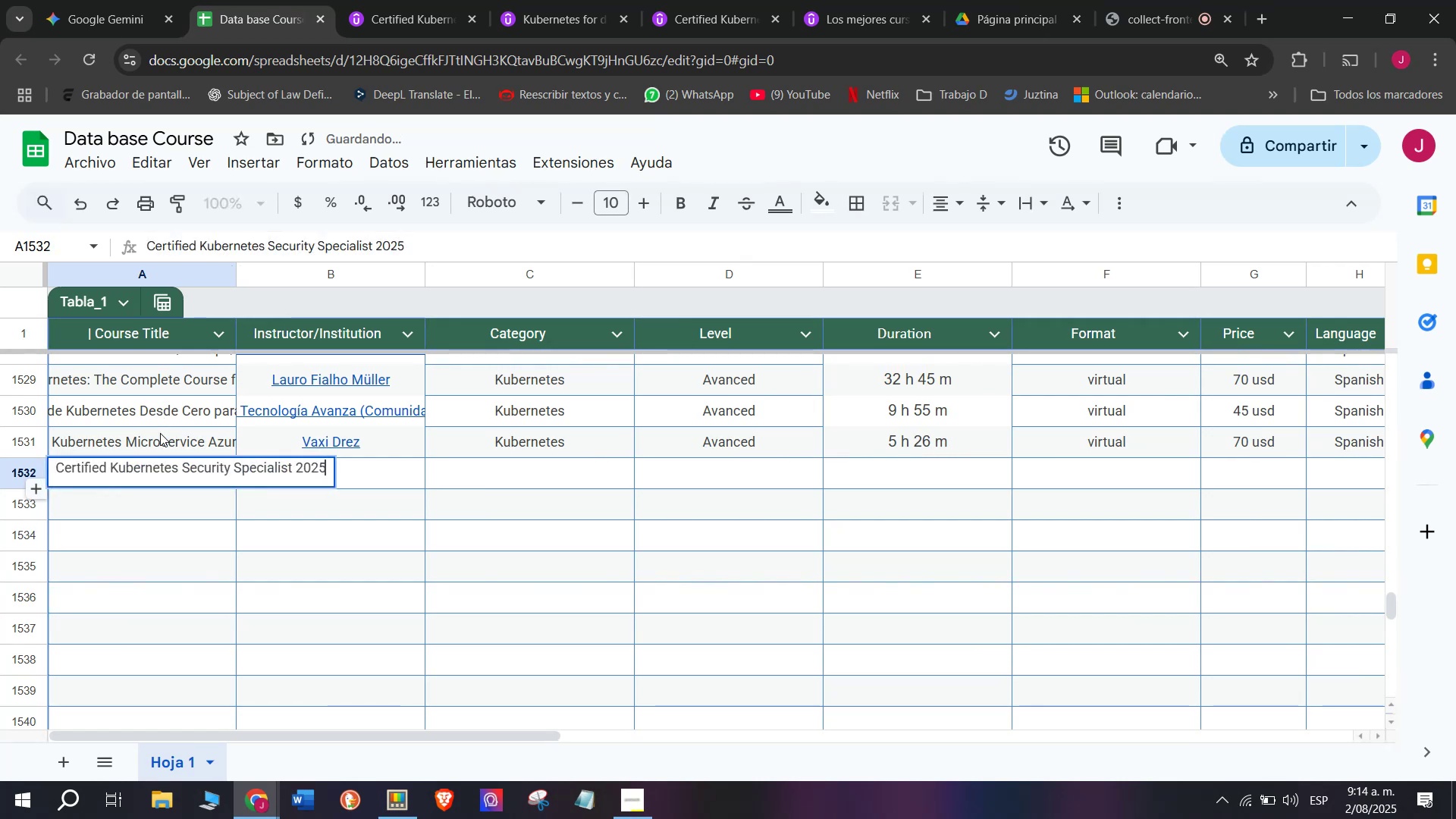 
left_click([160, 433])
 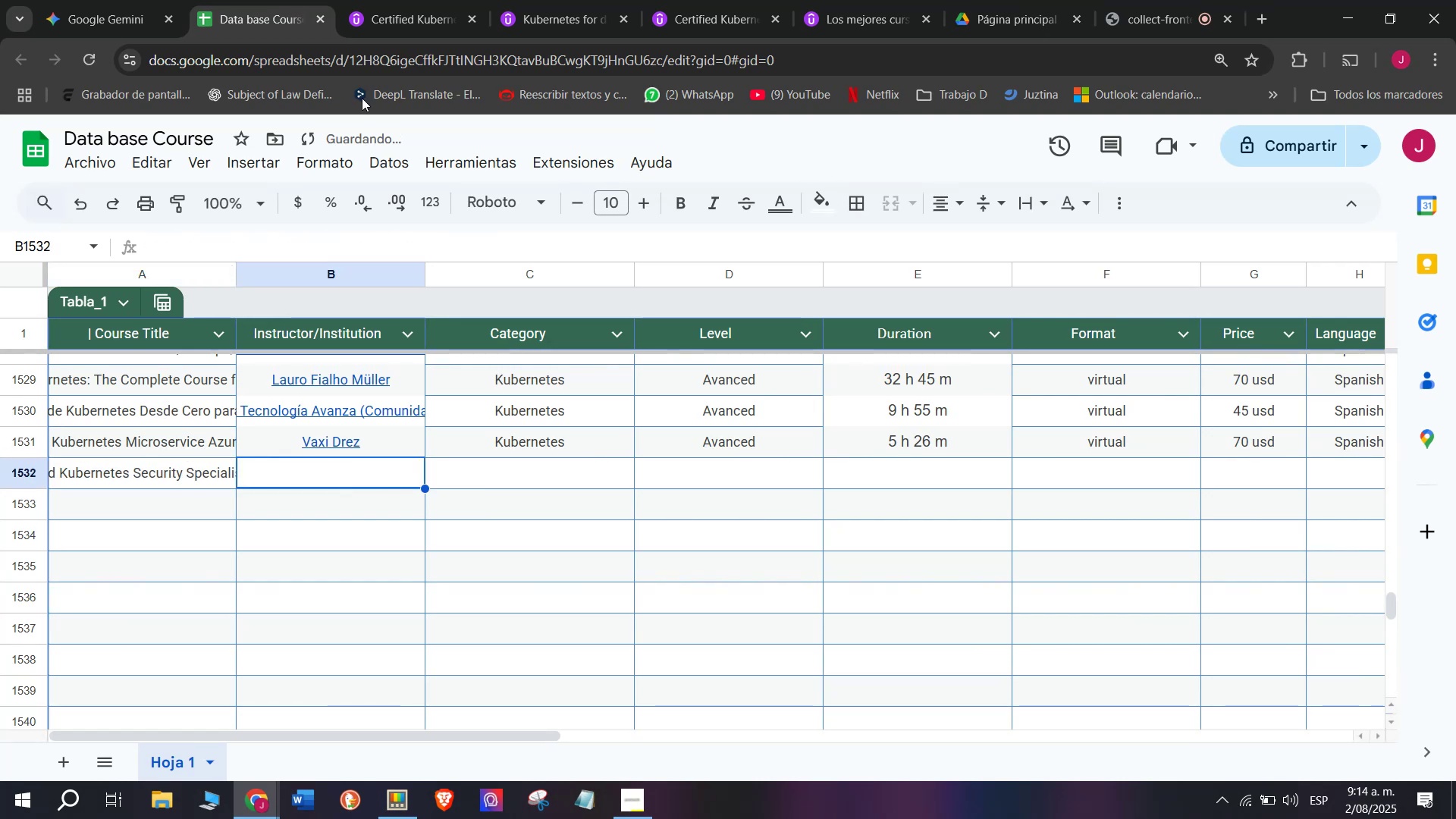 
left_click([434, 0])
 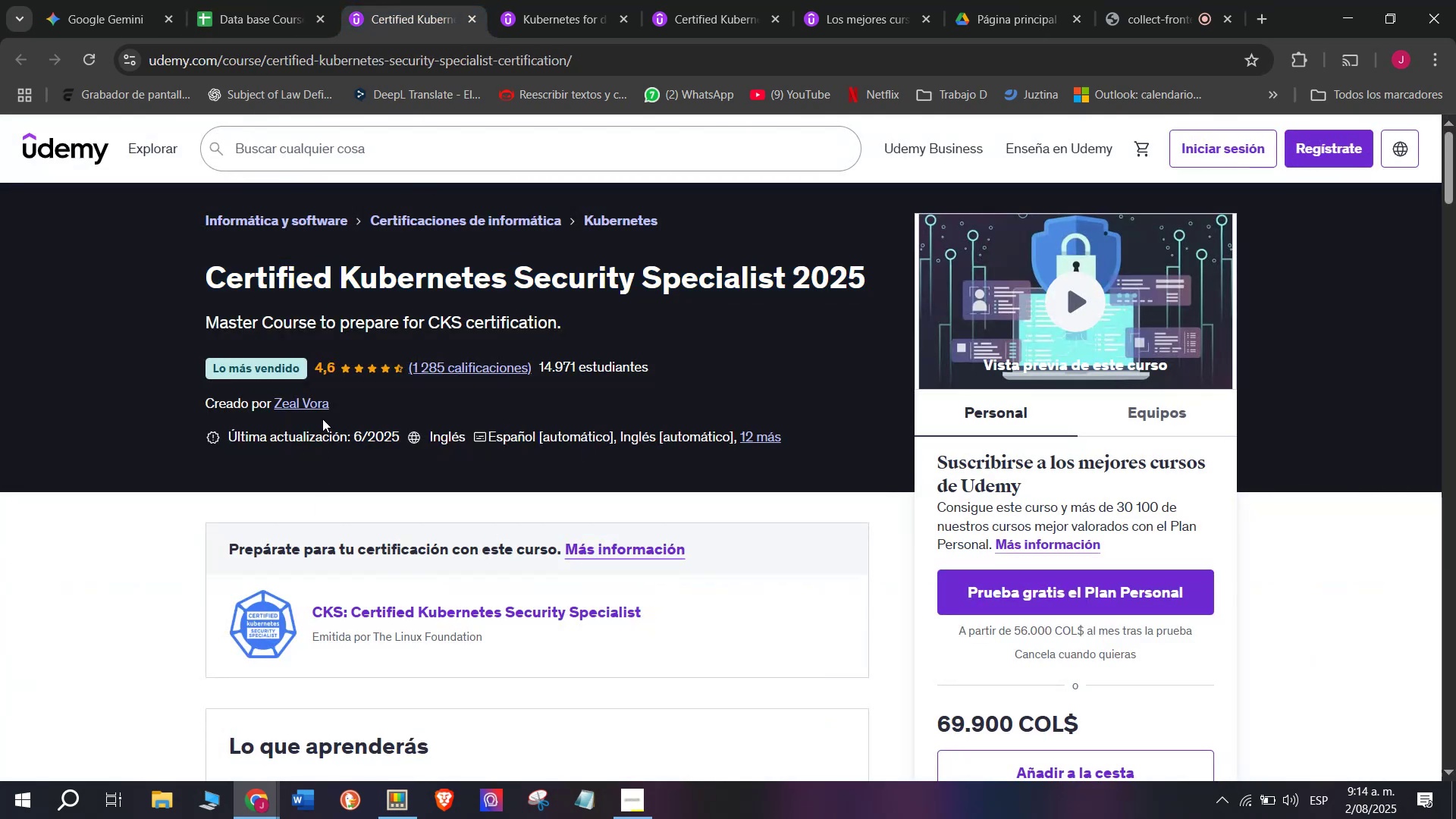 
double_click([321, 416])
 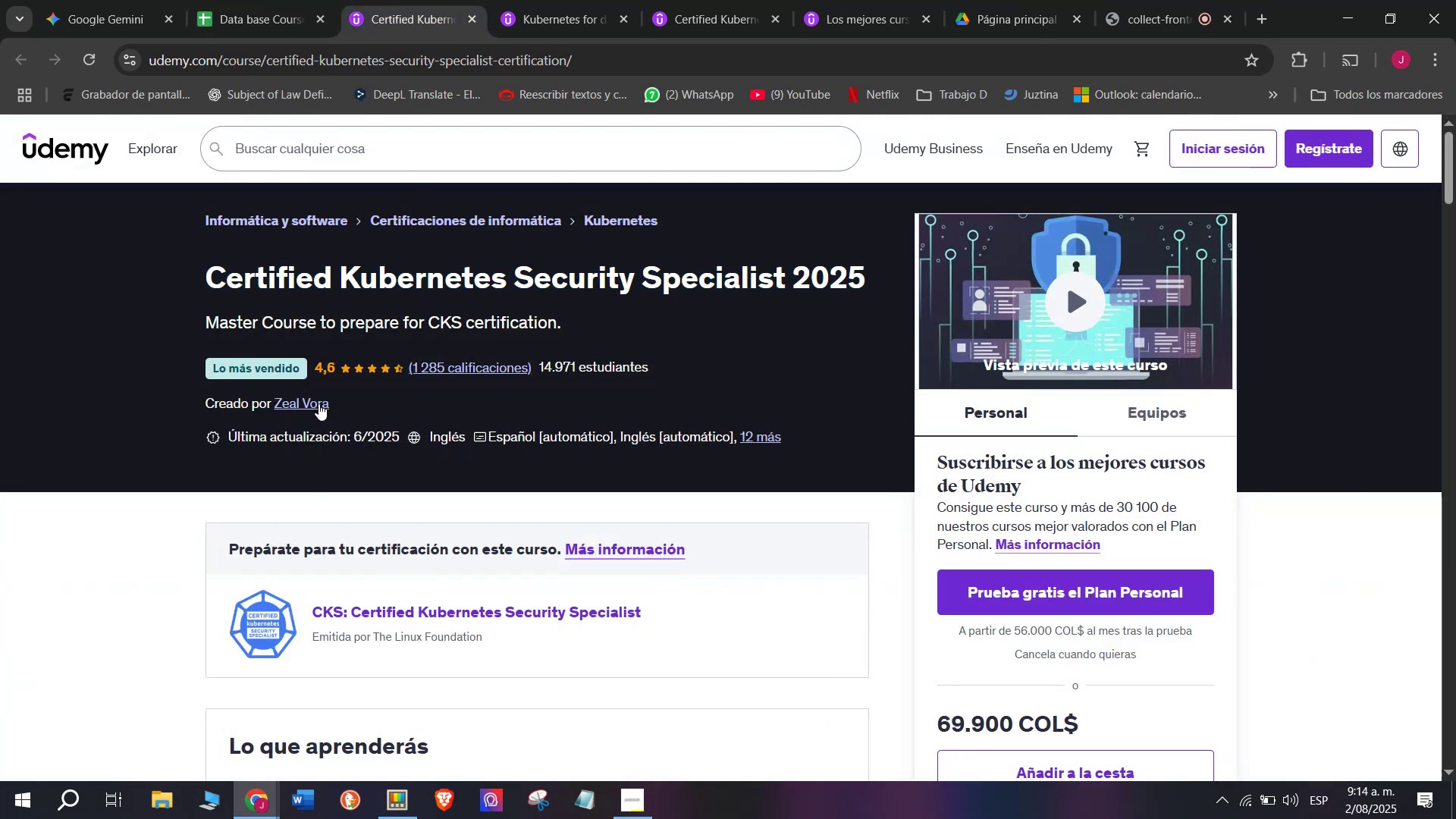 
triple_click([318, 403])
 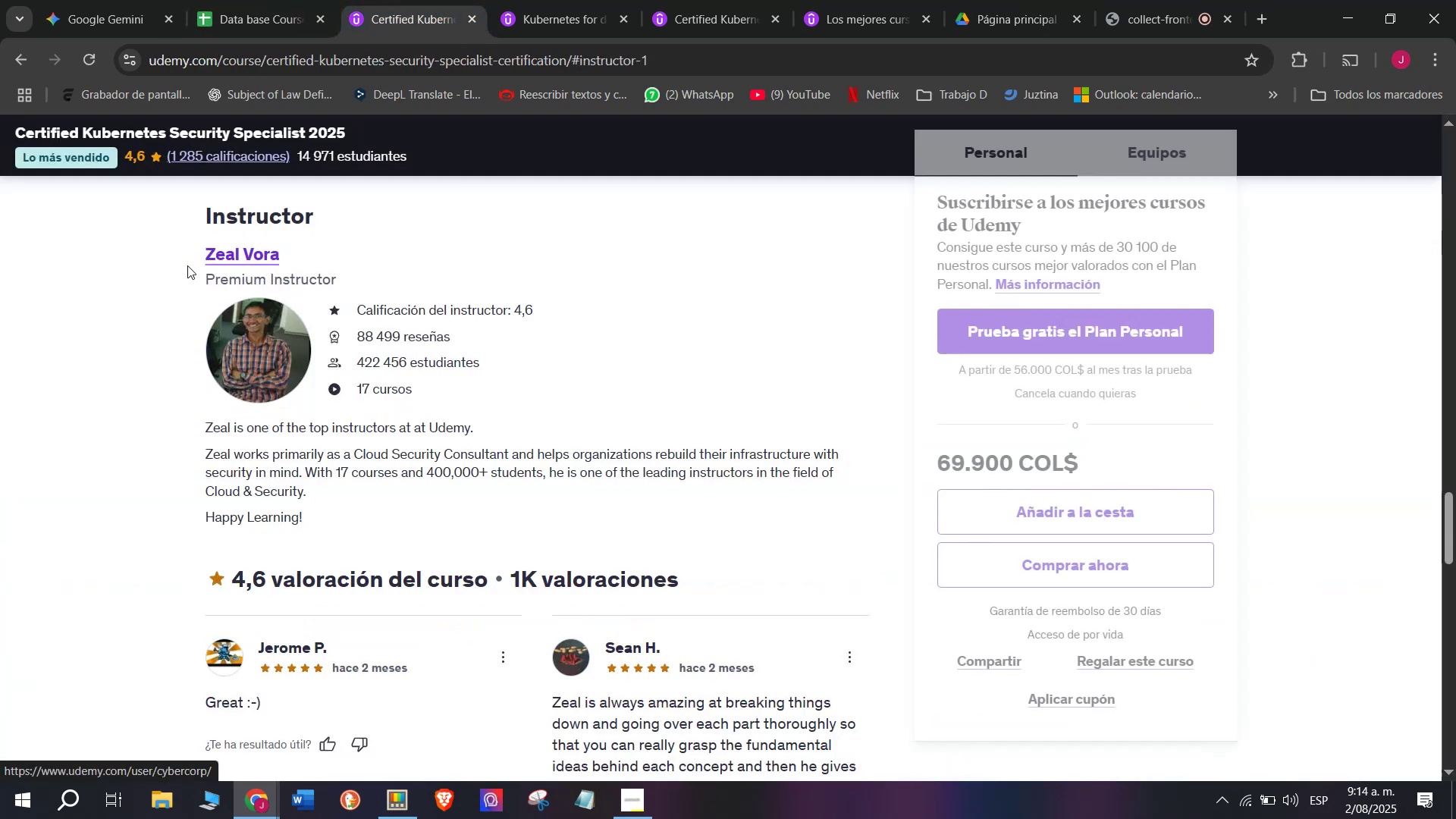 
left_click_drag(start_coordinate=[187, 265], to_coordinate=[286, 258])
 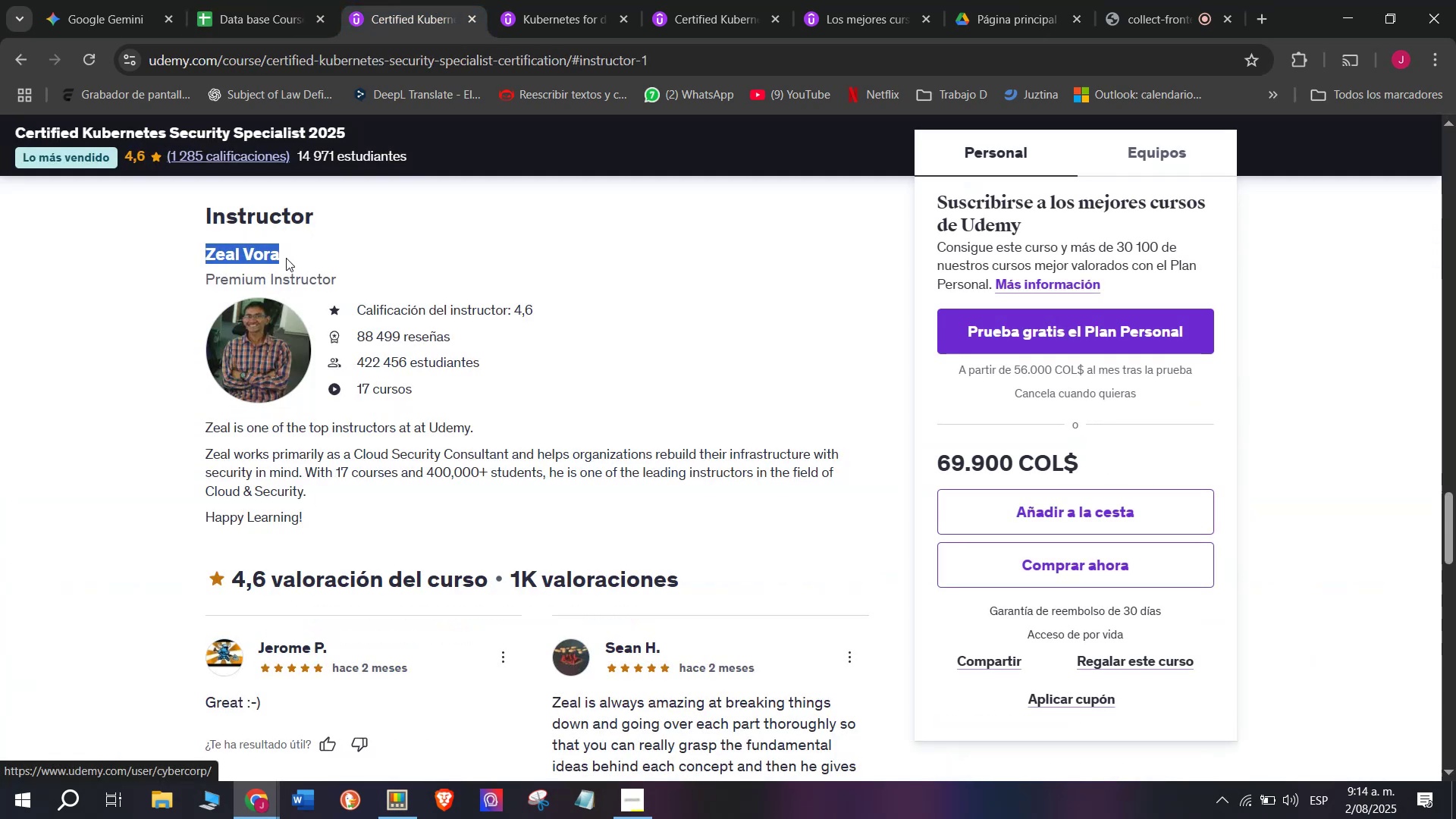 
key(Control+ControlLeft)
 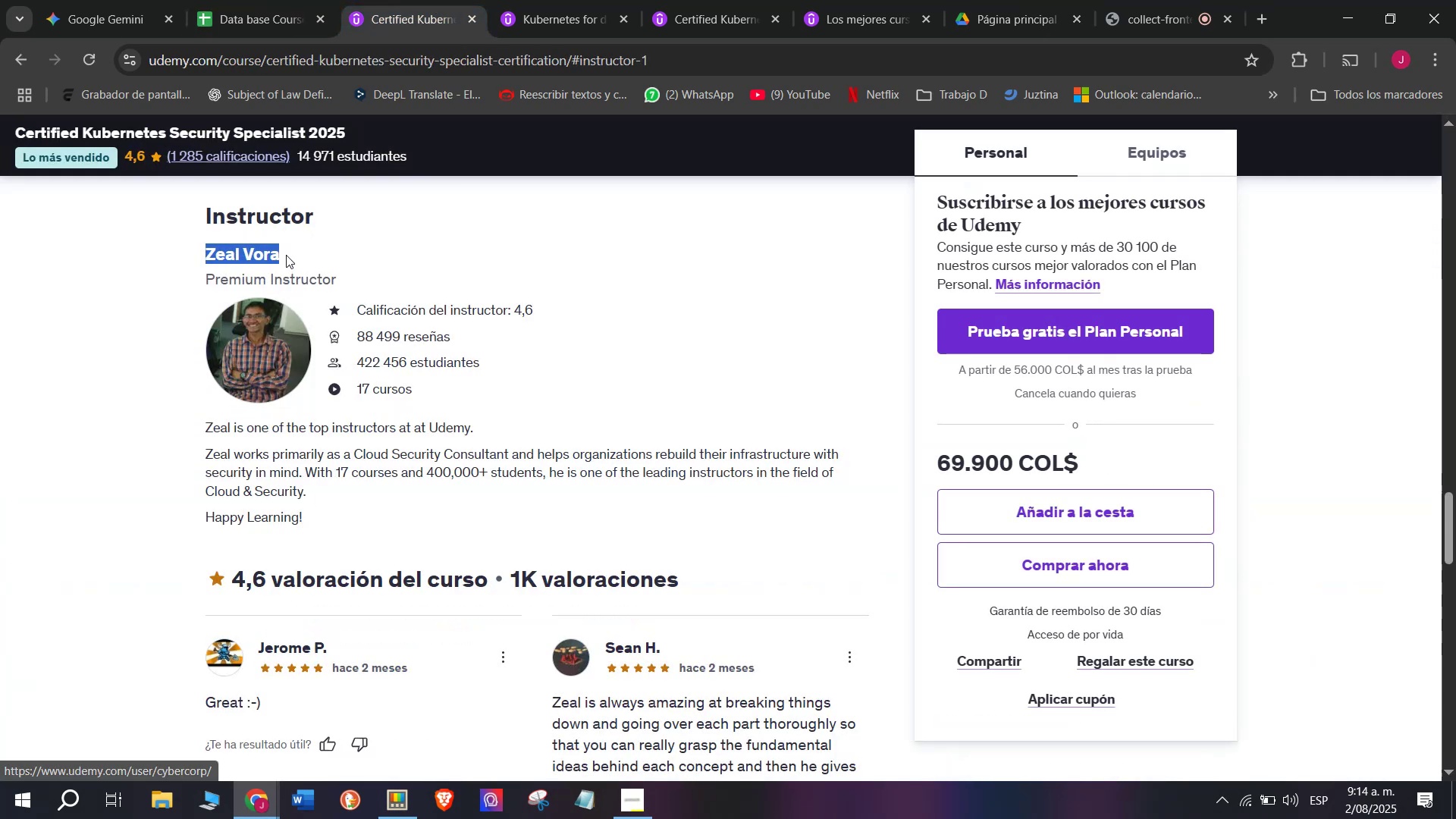 
key(Break)
 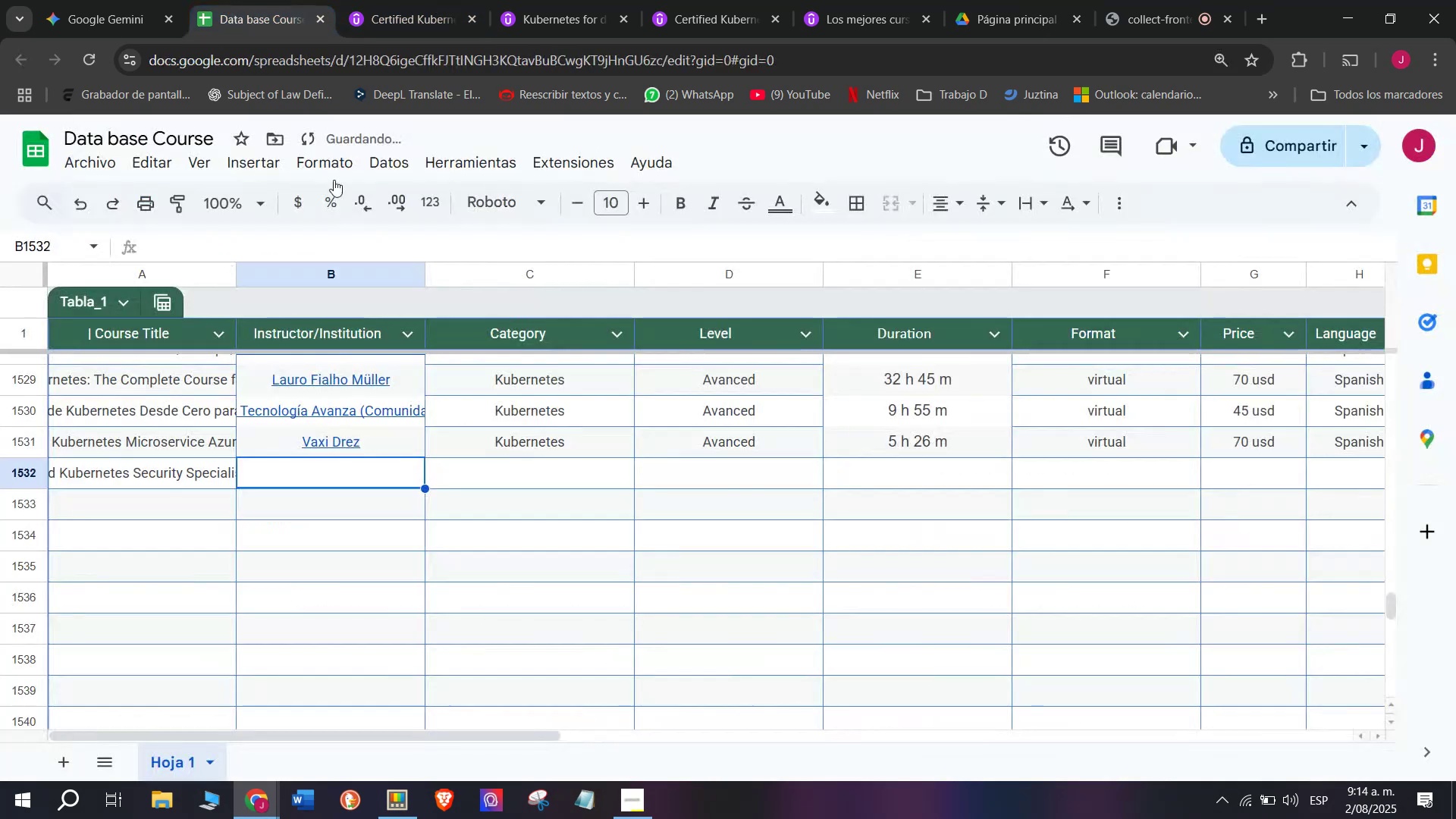 
key(Control+C)
 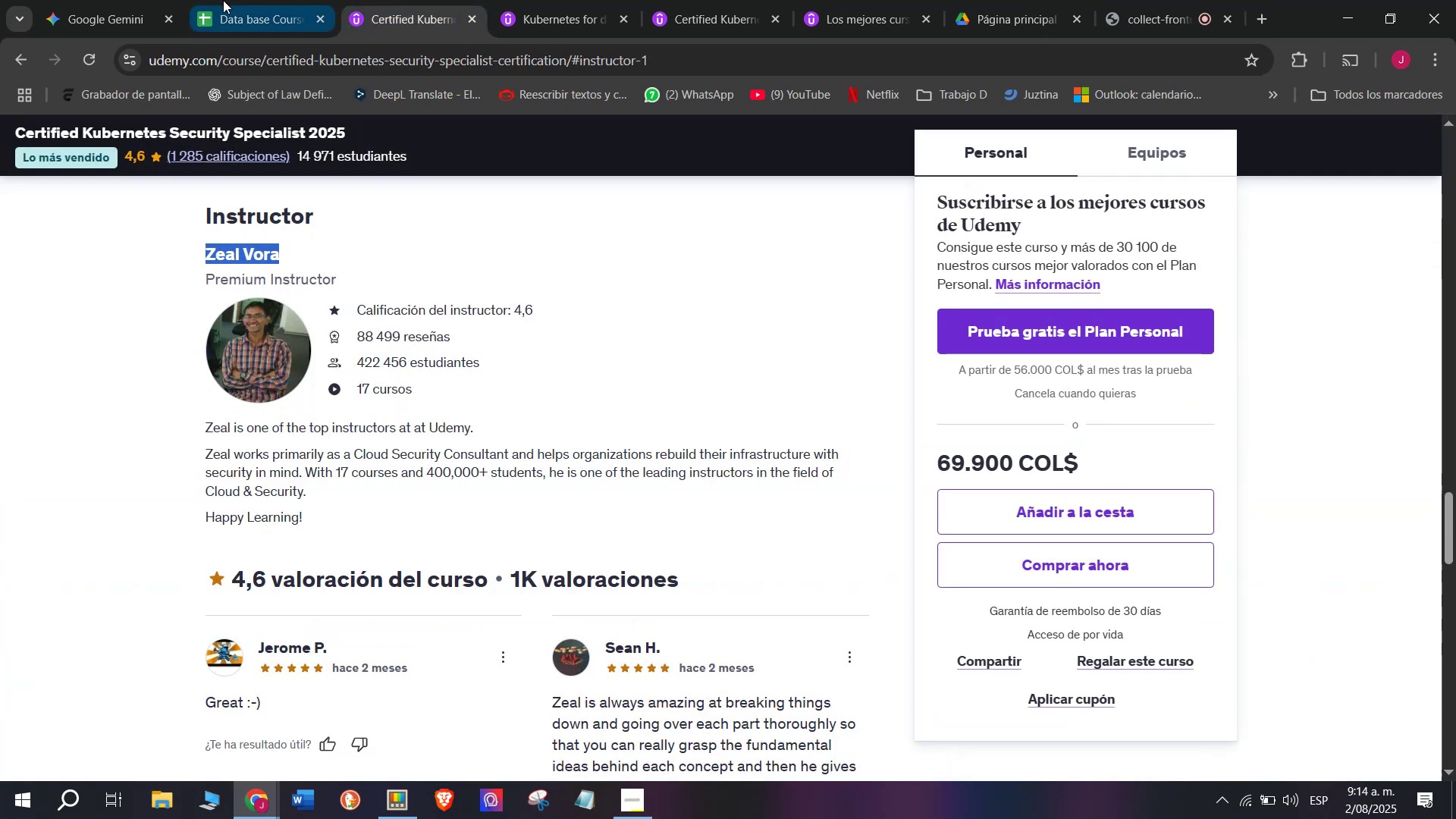 
left_click([223, 0])
 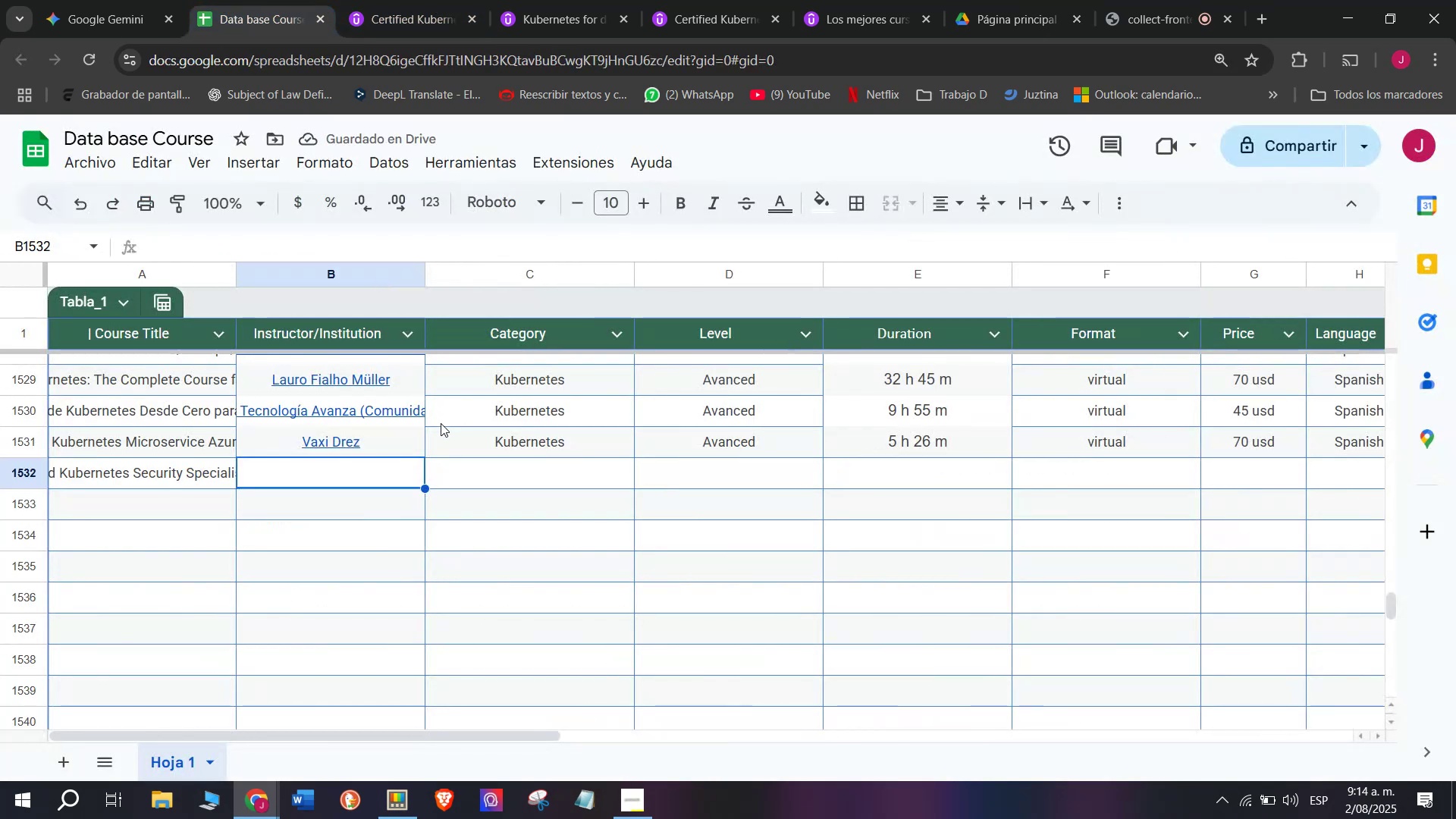 
key(Z)
 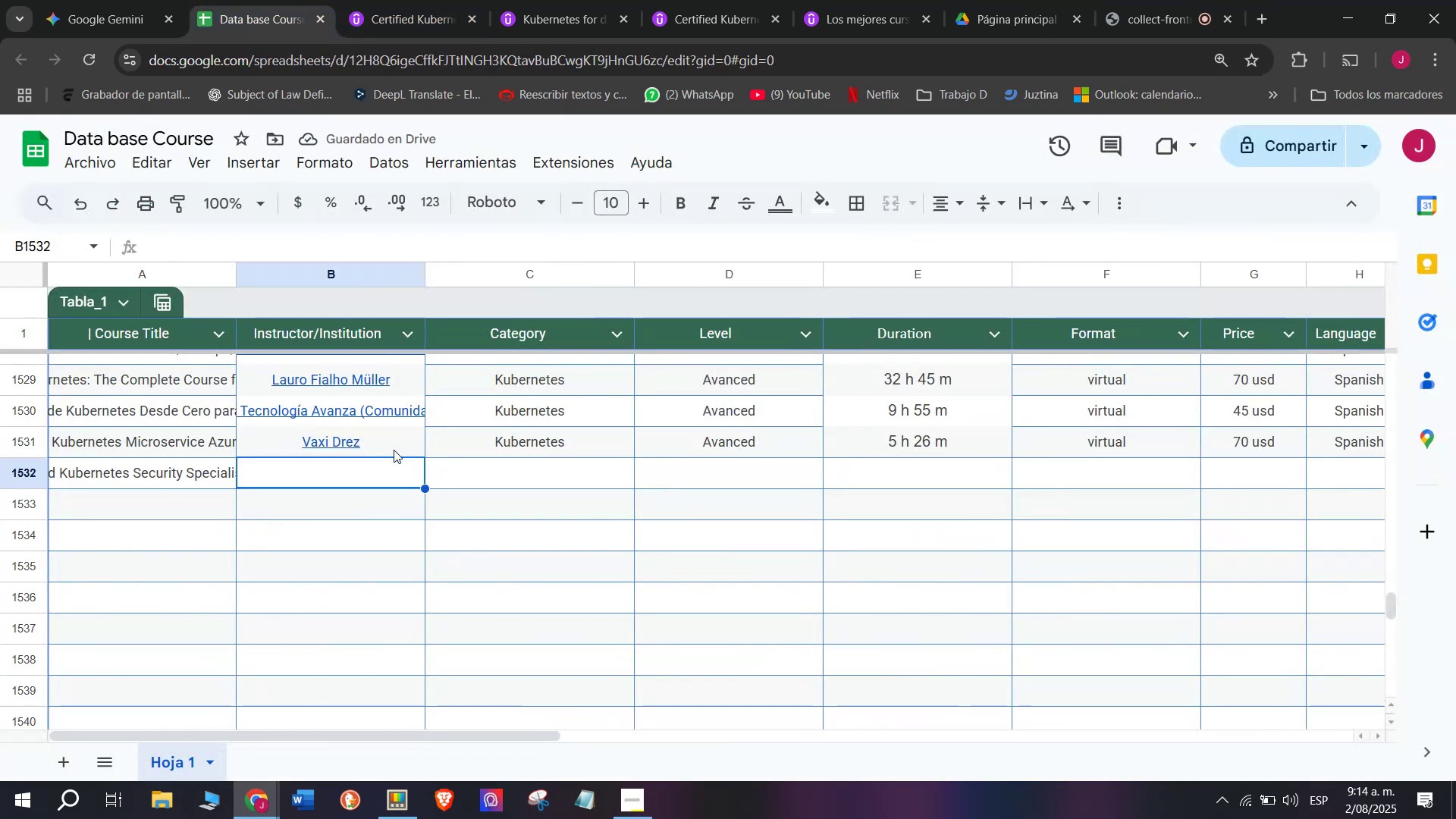 
key(Control+ControlLeft)
 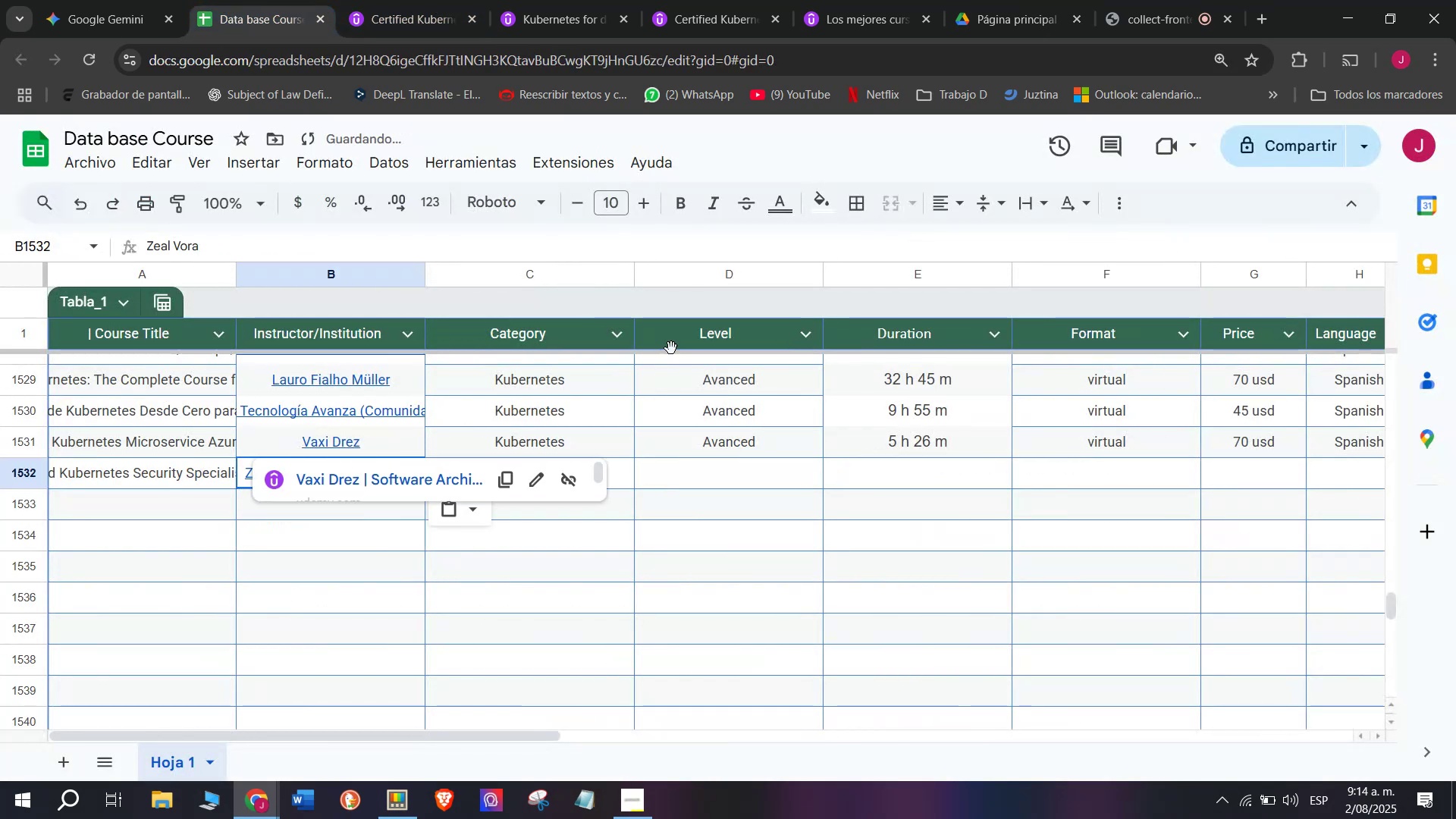 
key(Control+V)
 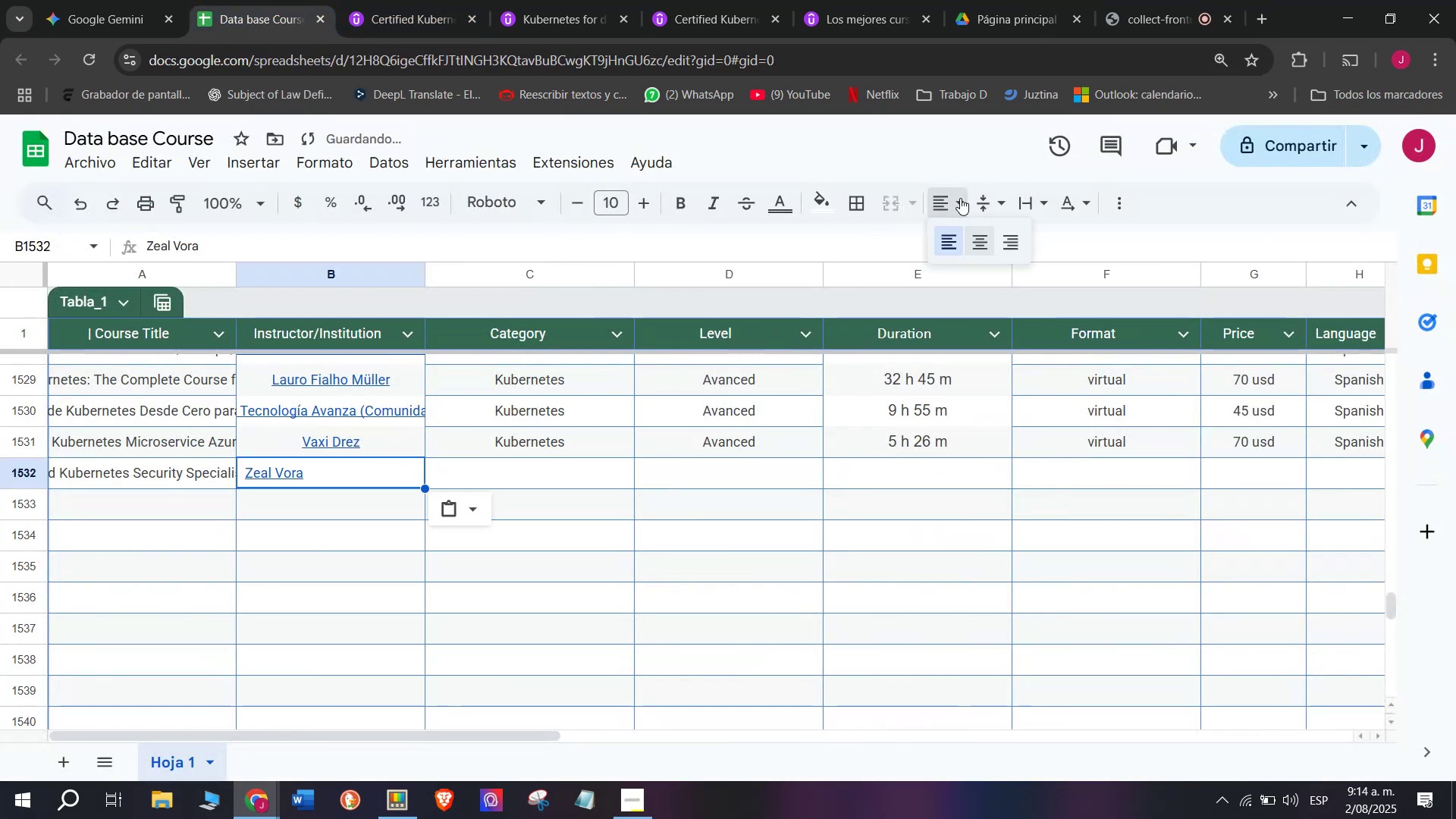 
double_click([979, 235])
 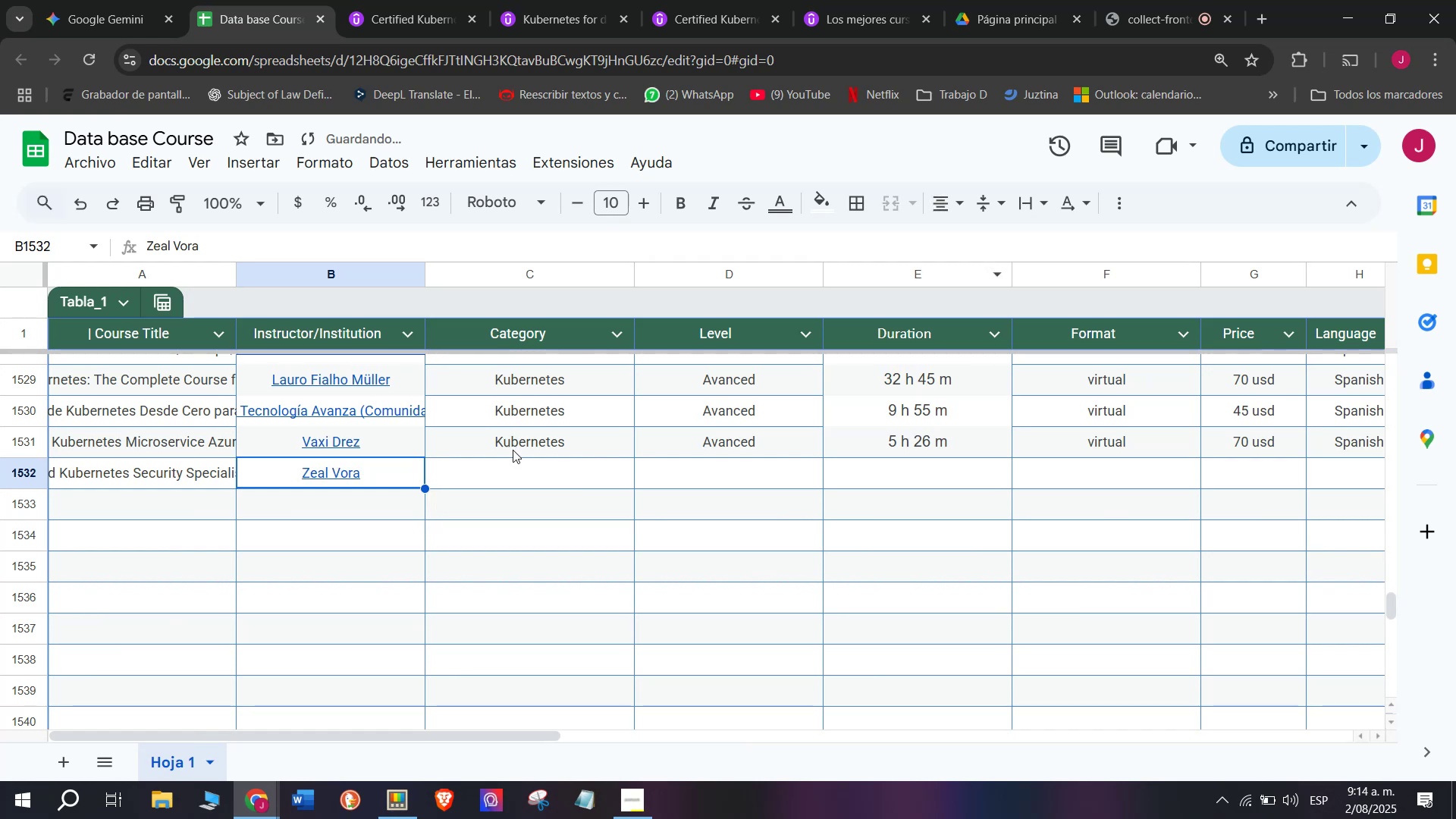 
left_click([516, 456])
 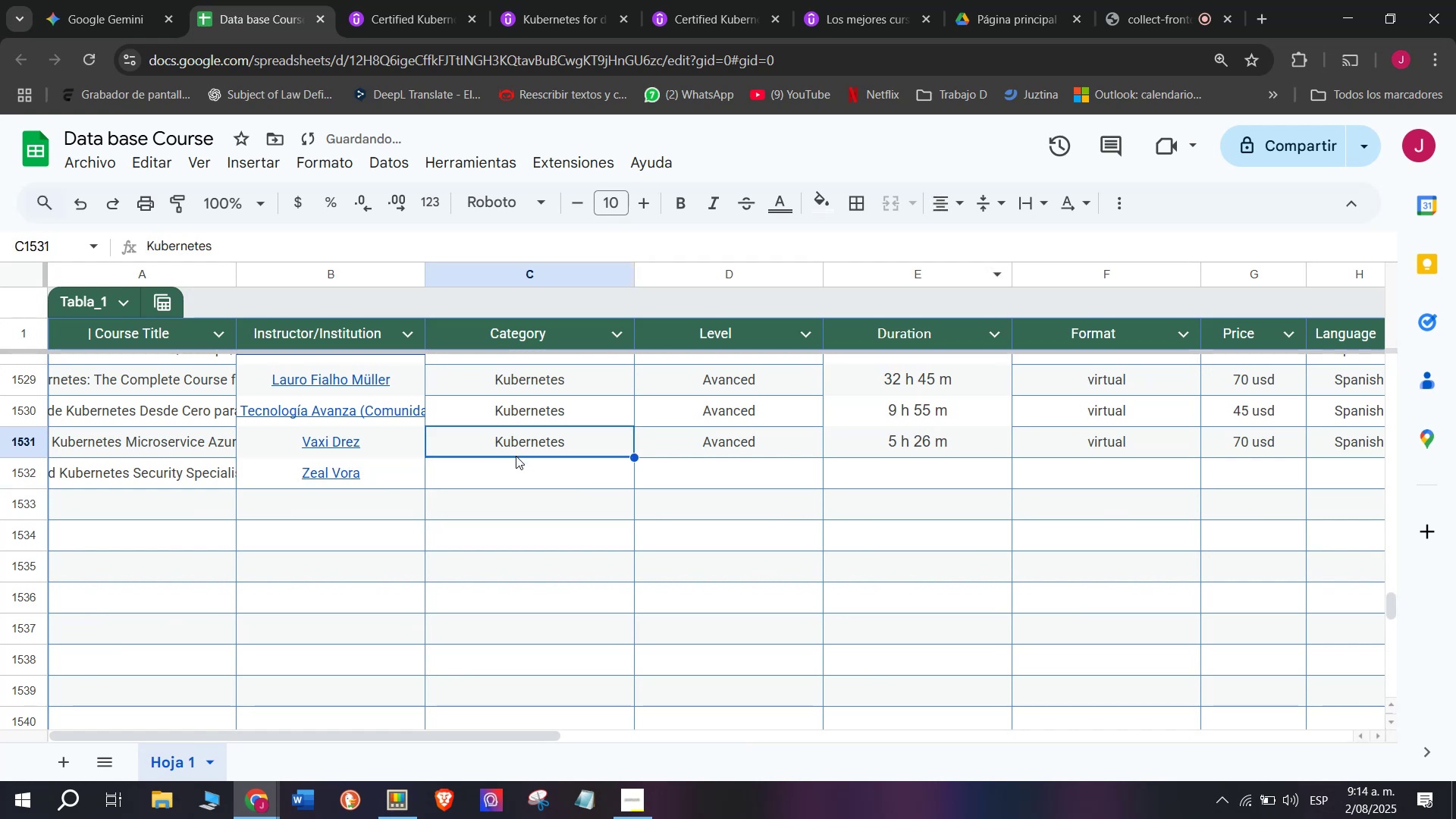 
key(Control+ControlLeft)
 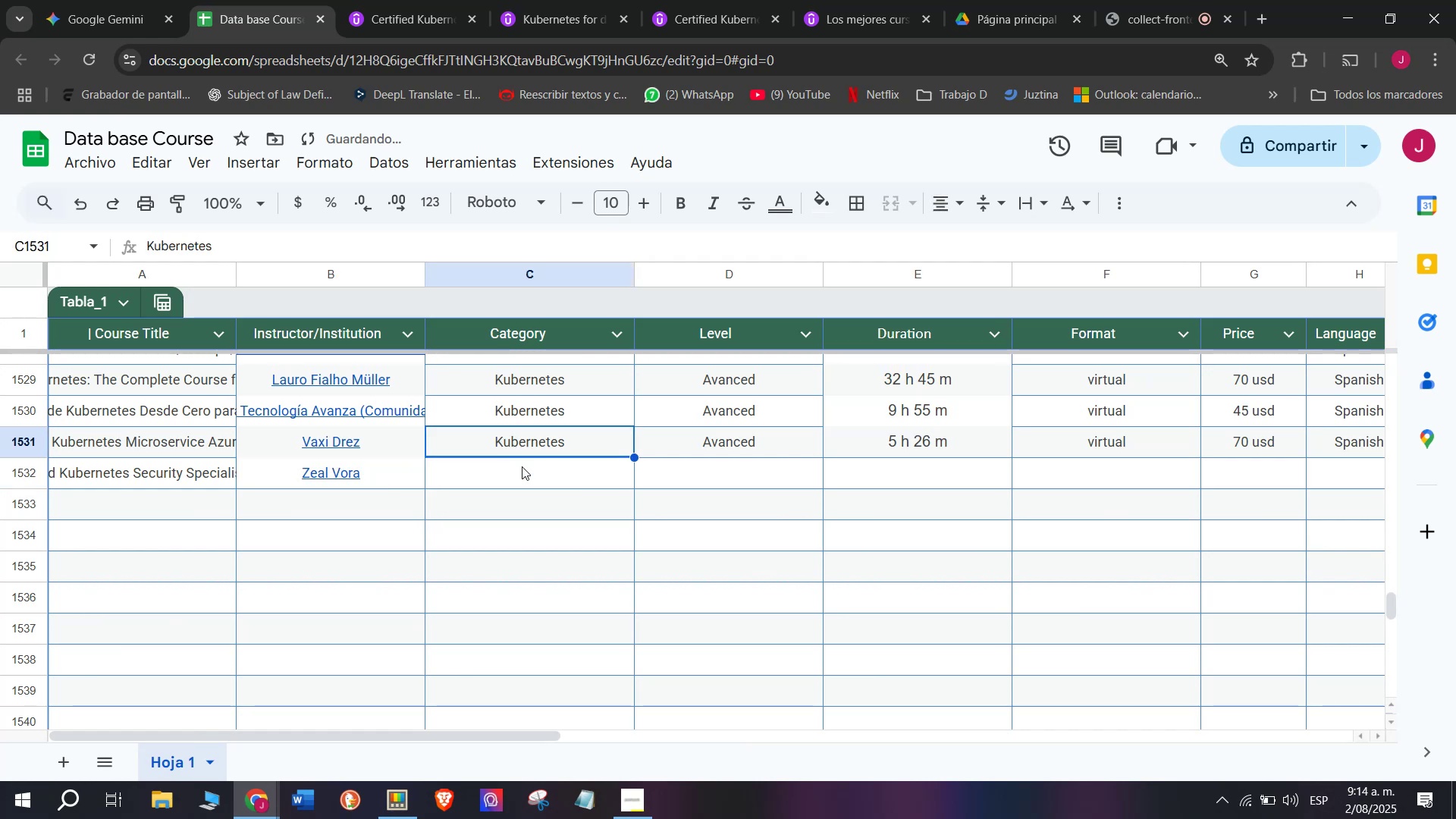 
key(Break)
 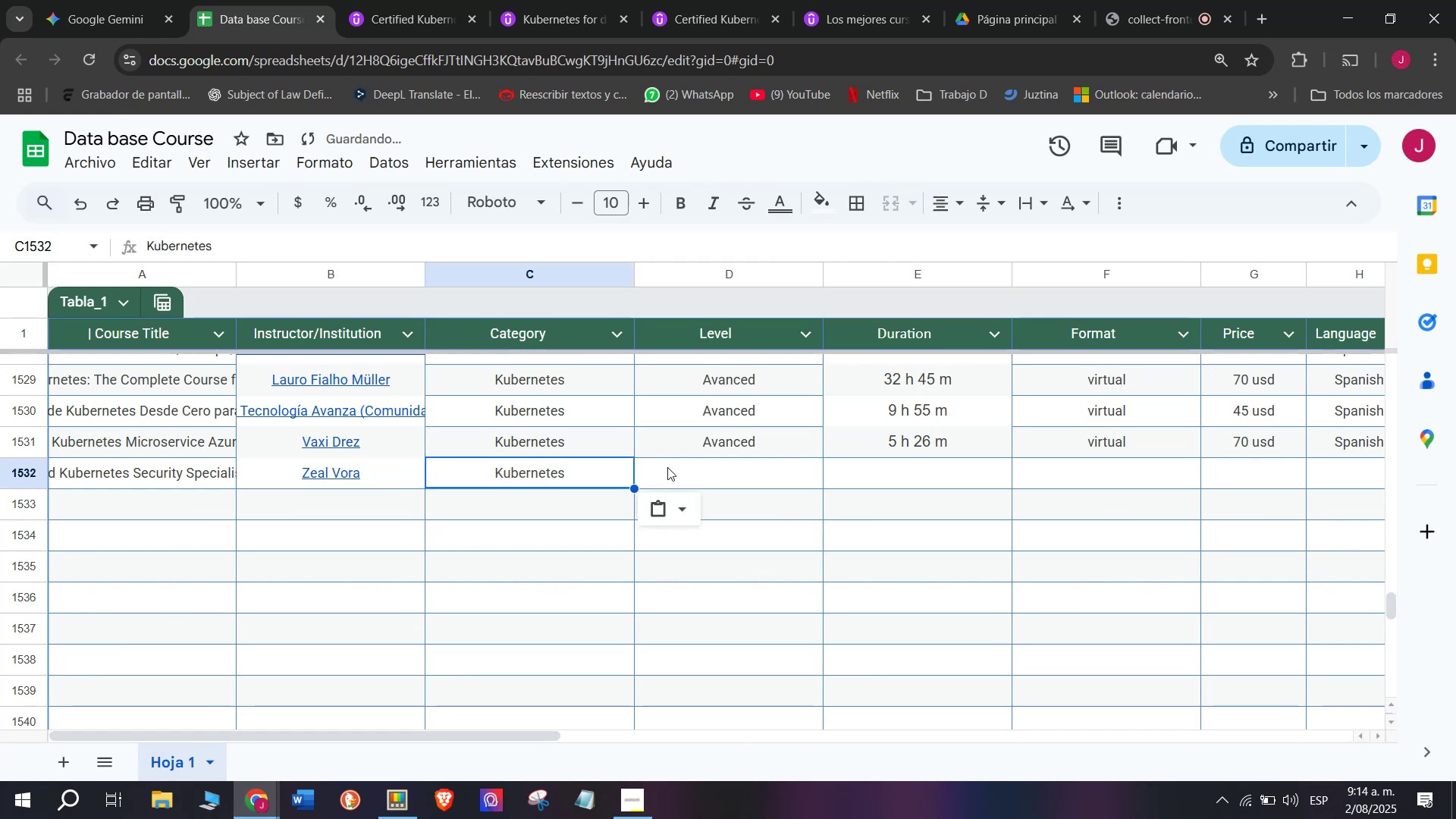 
key(Control+C)
 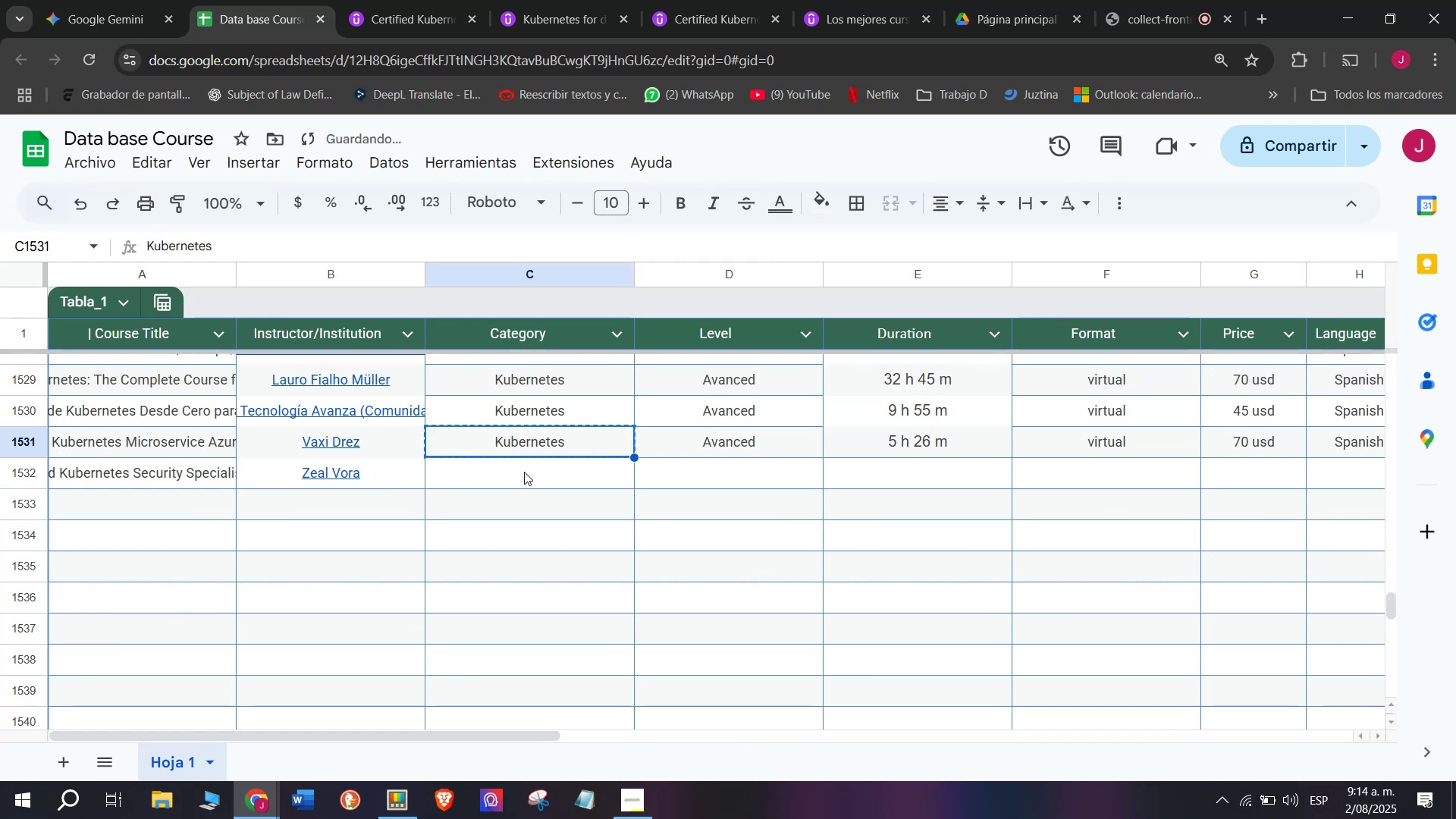 
double_click([524, 472])
 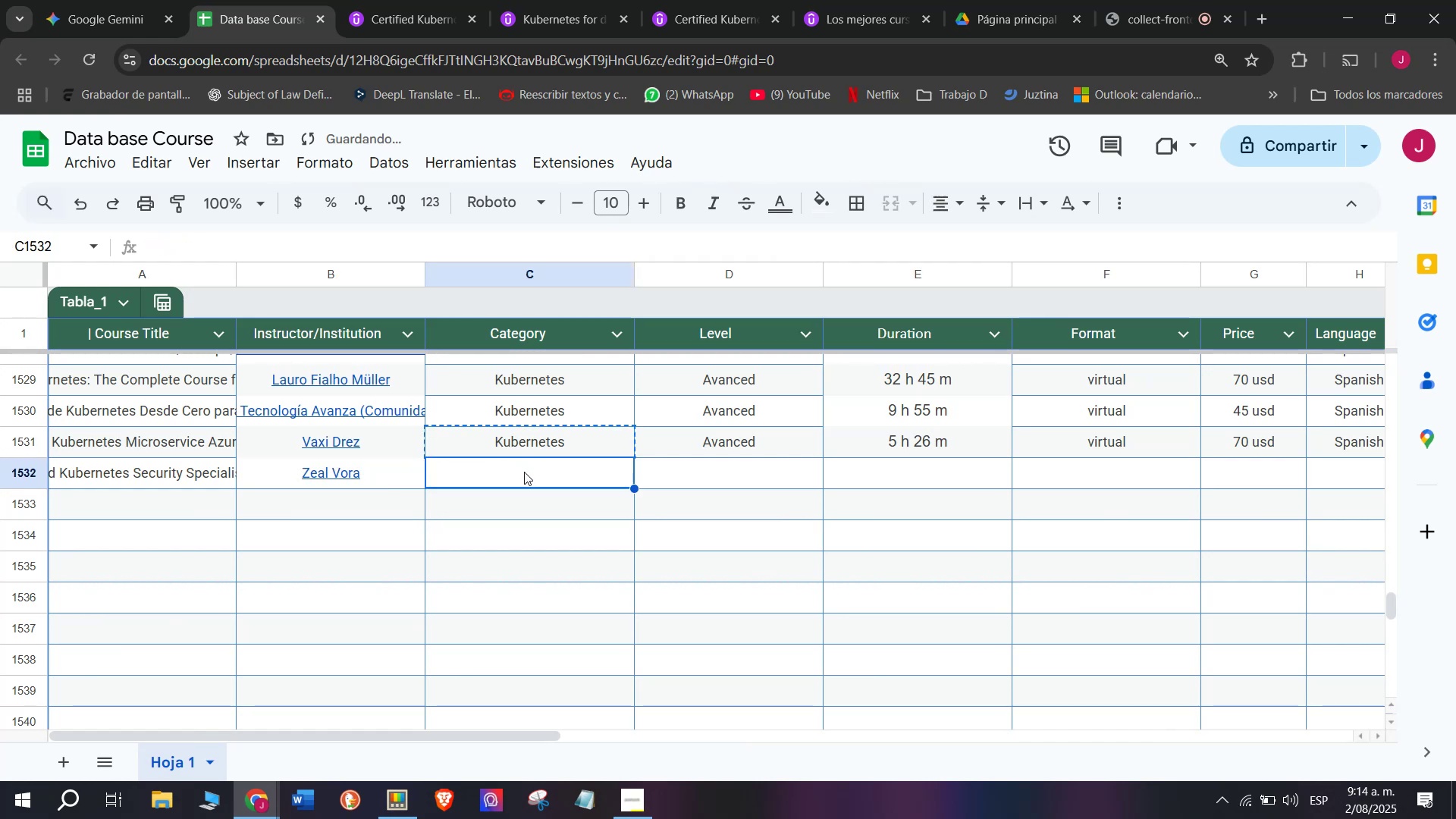 
key(Z)
 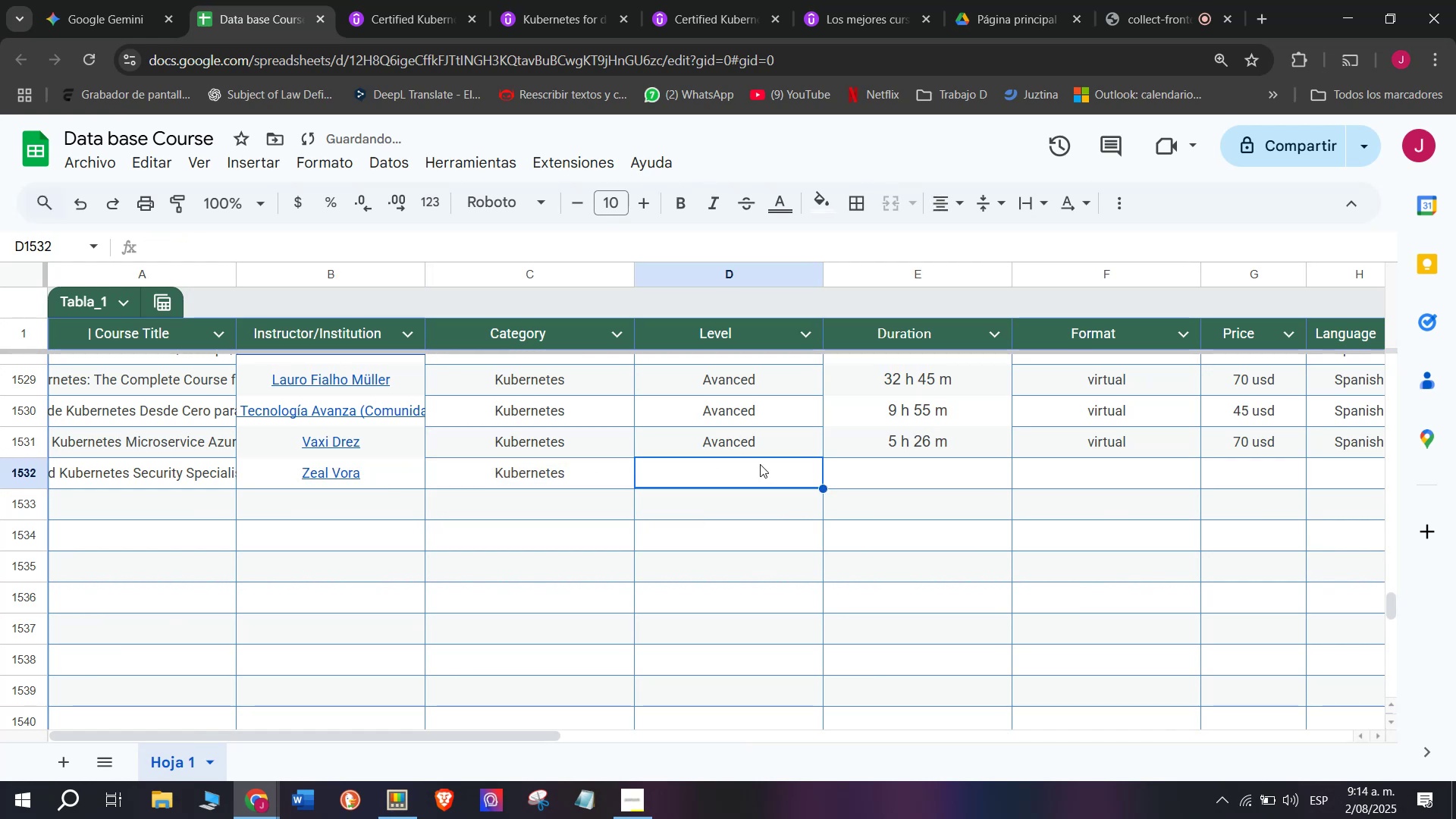 
key(Control+ControlLeft)
 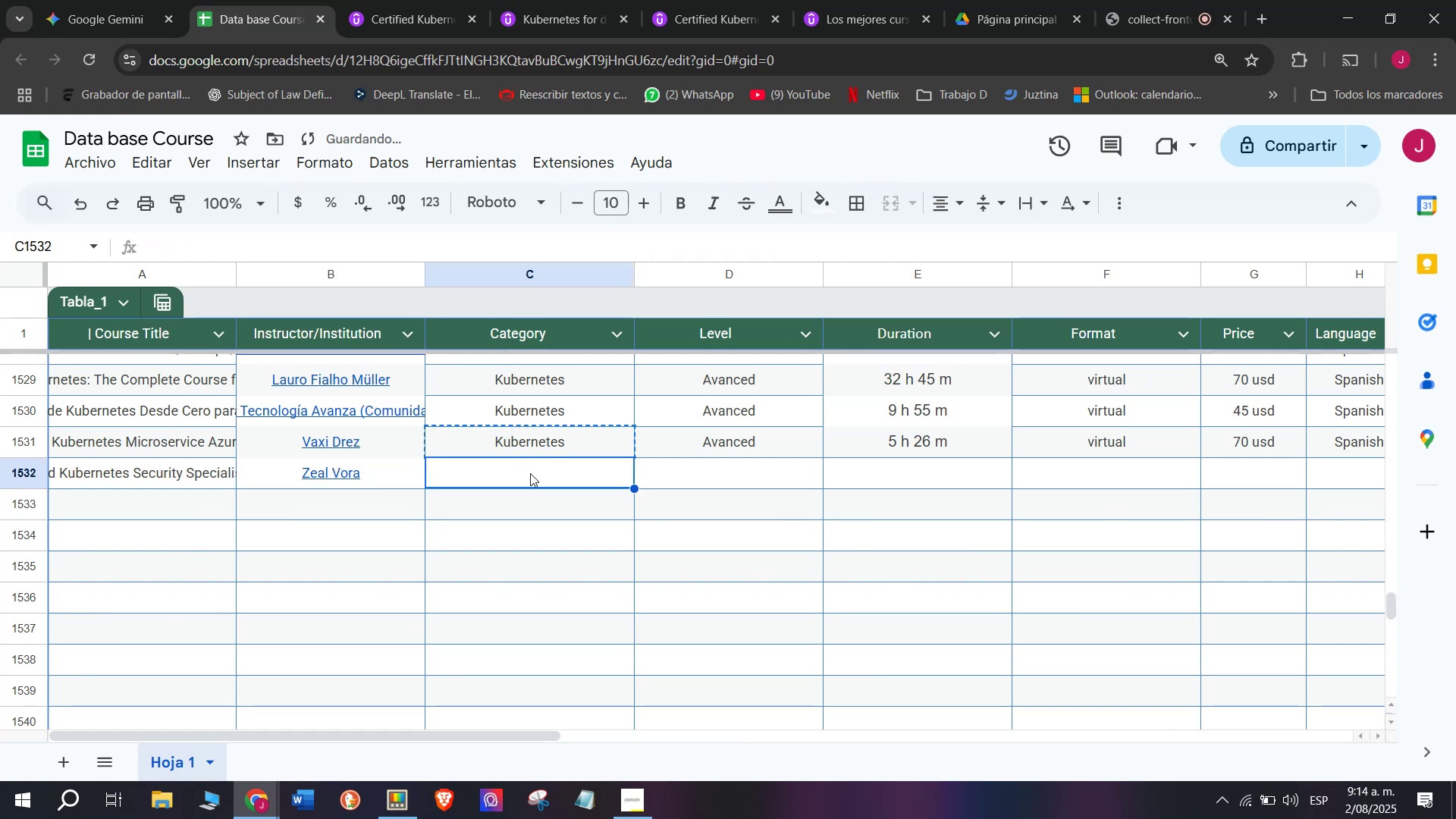 
key(Control+V)
 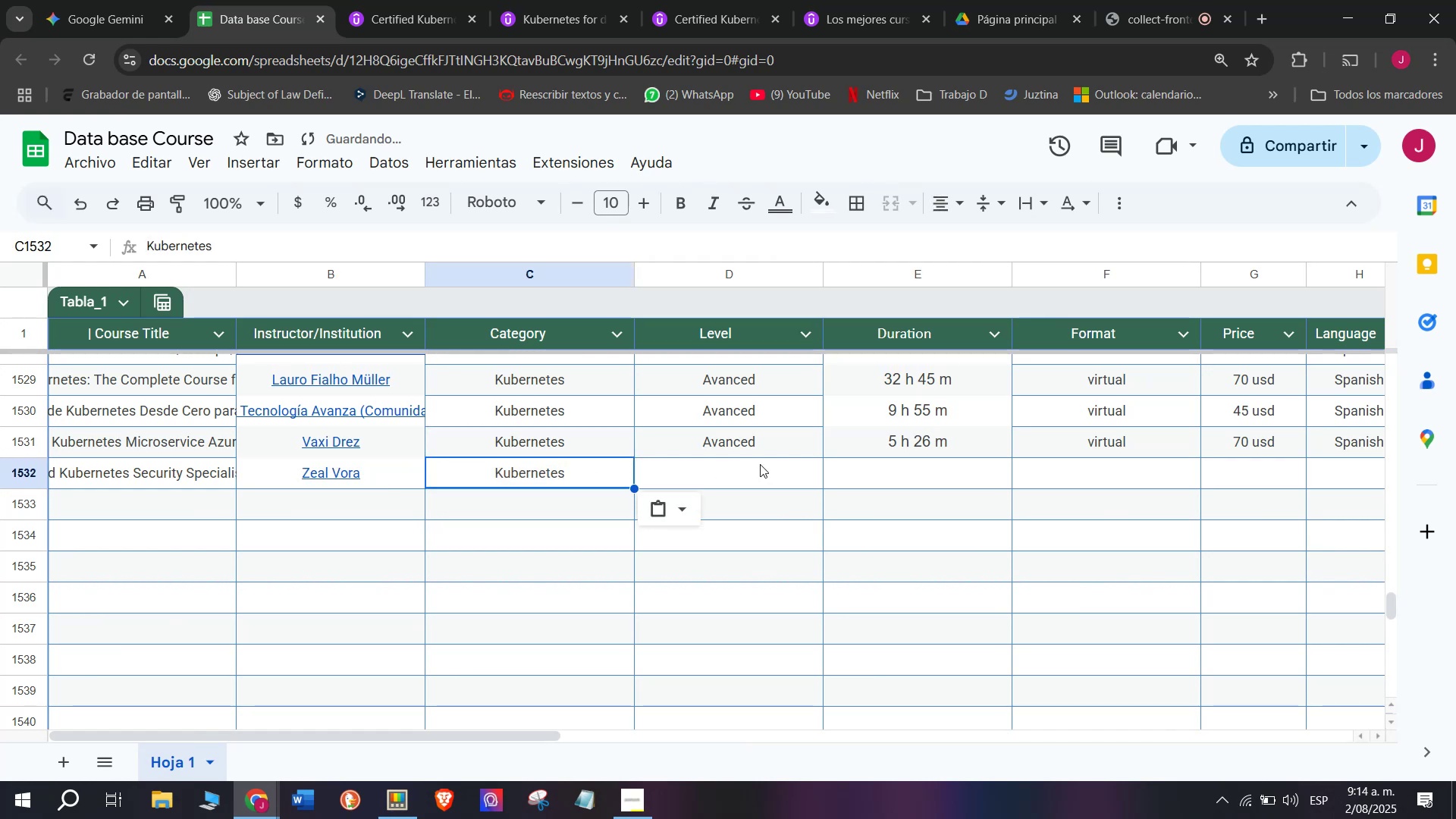 
triple_click([760, 464])
 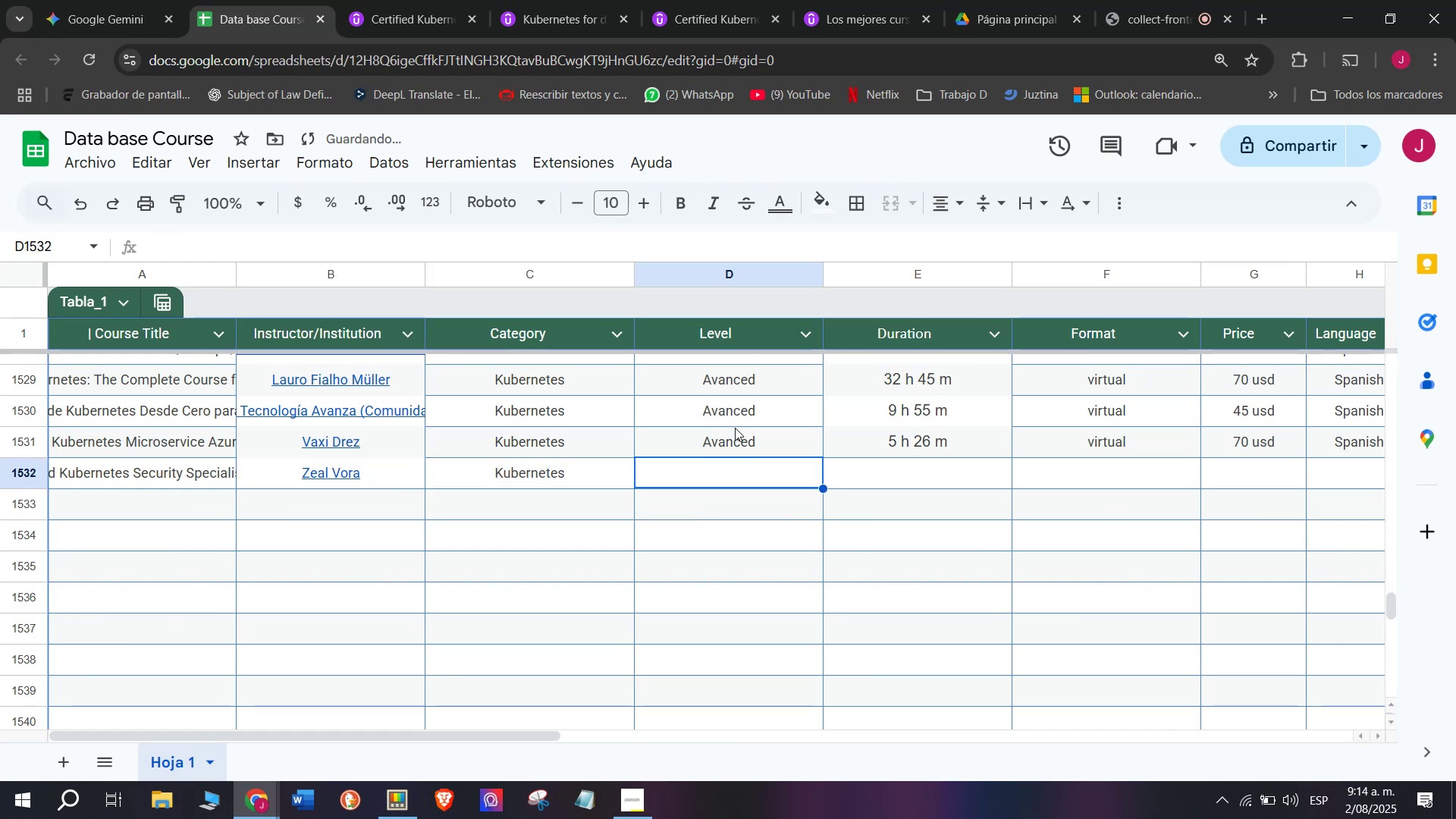 
left_click([735, 425])
 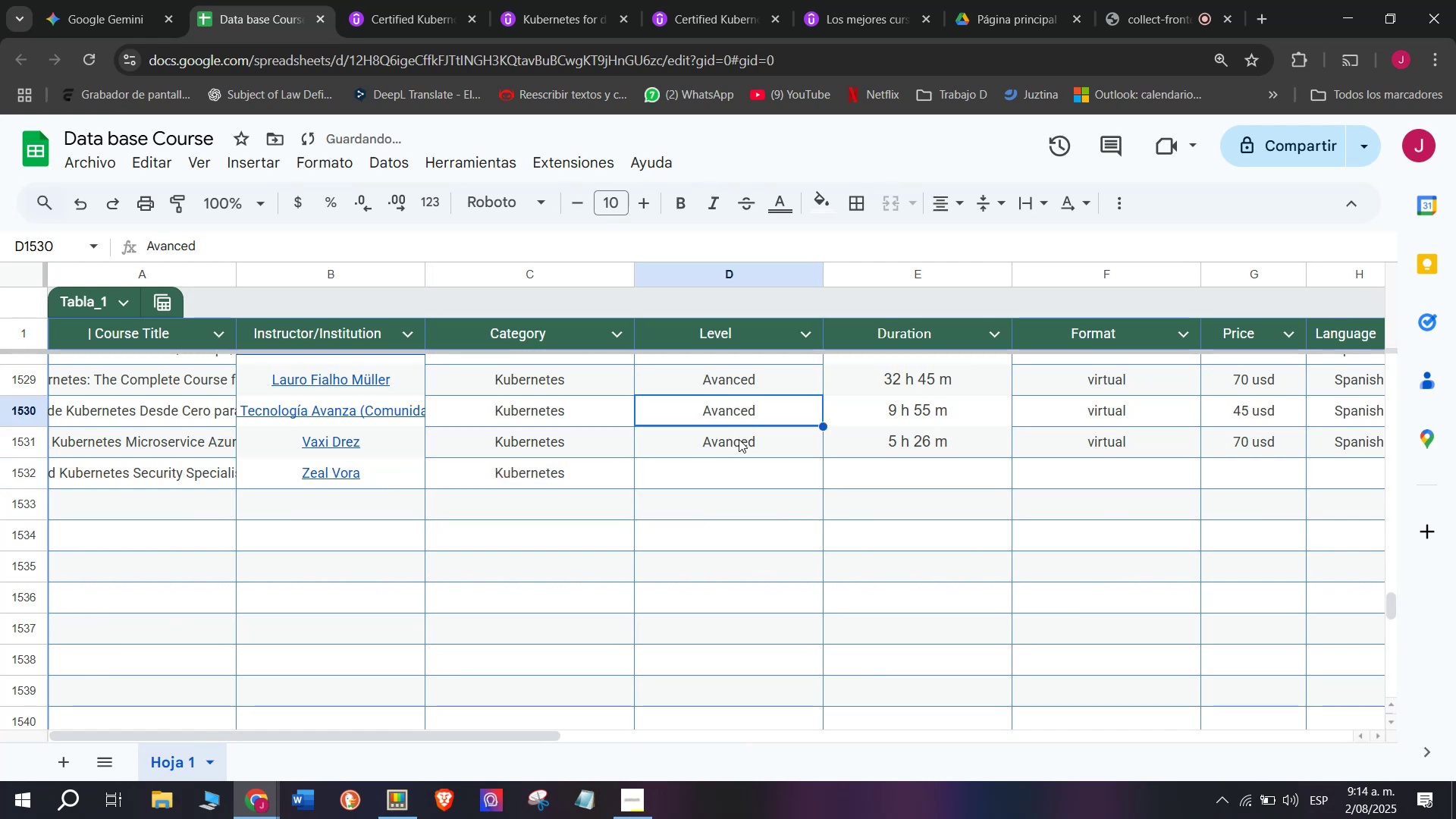 
key(Control+ControlLeft)
 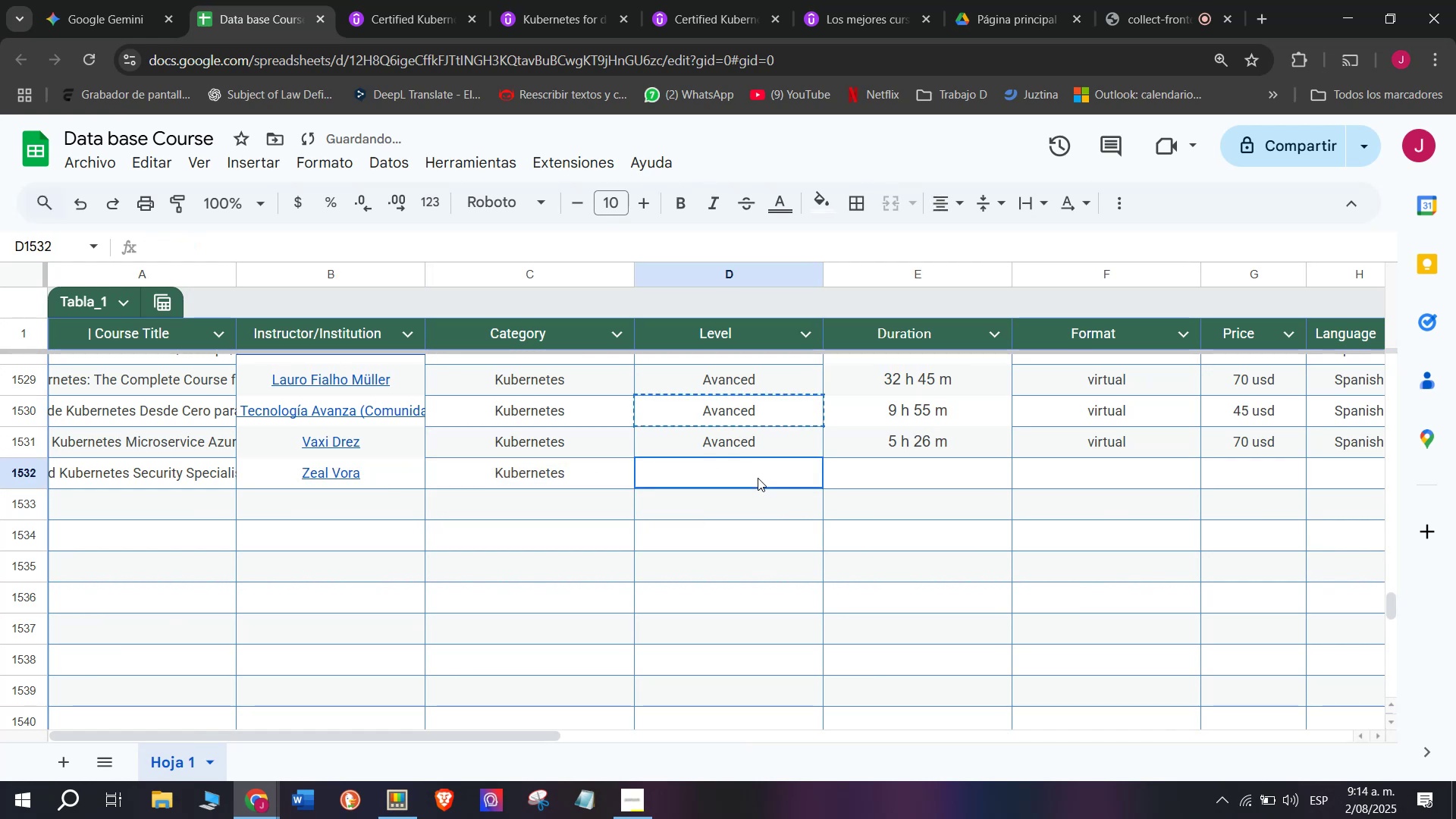 
key(Break)
 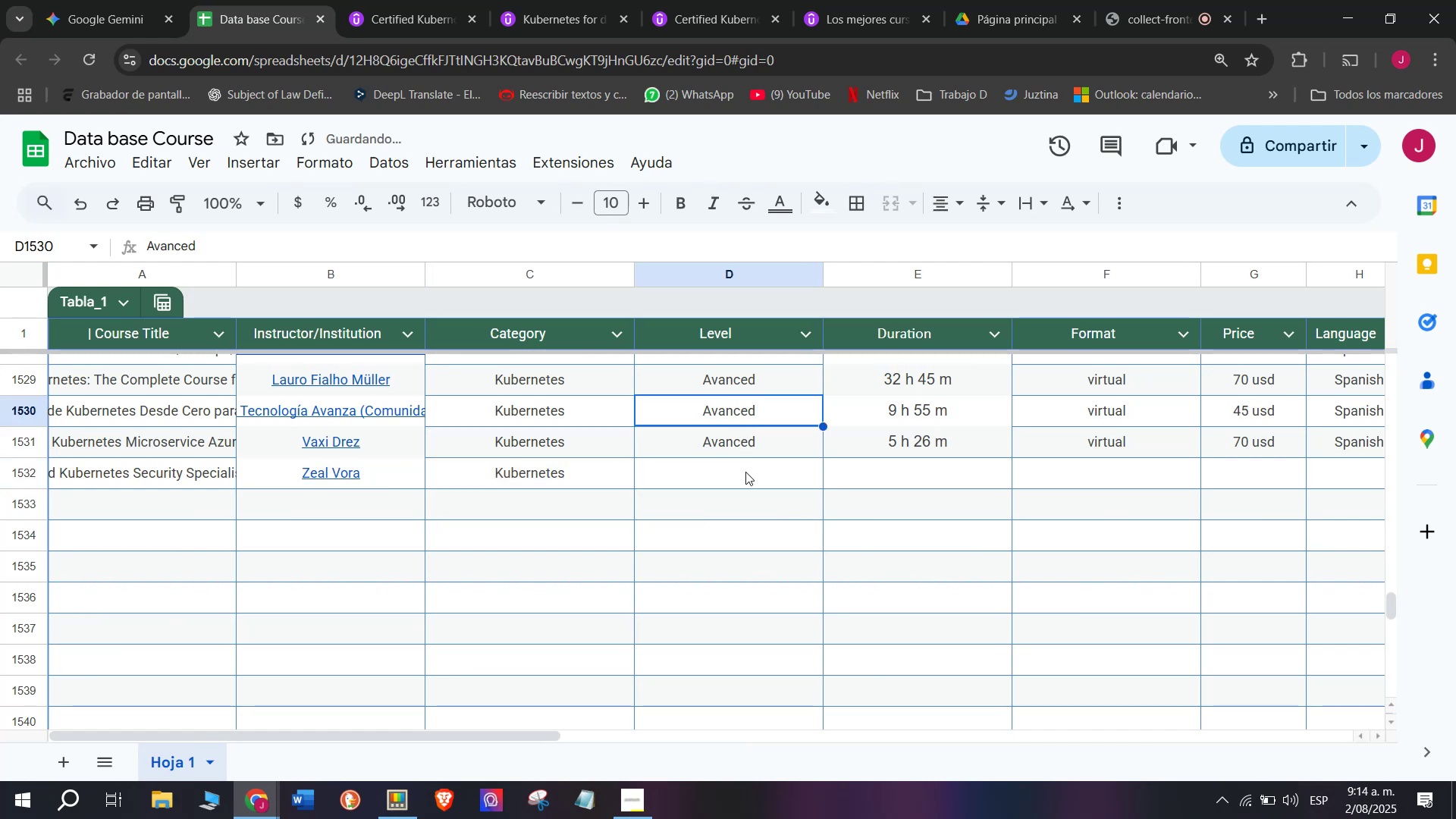 
key(Control+C)
 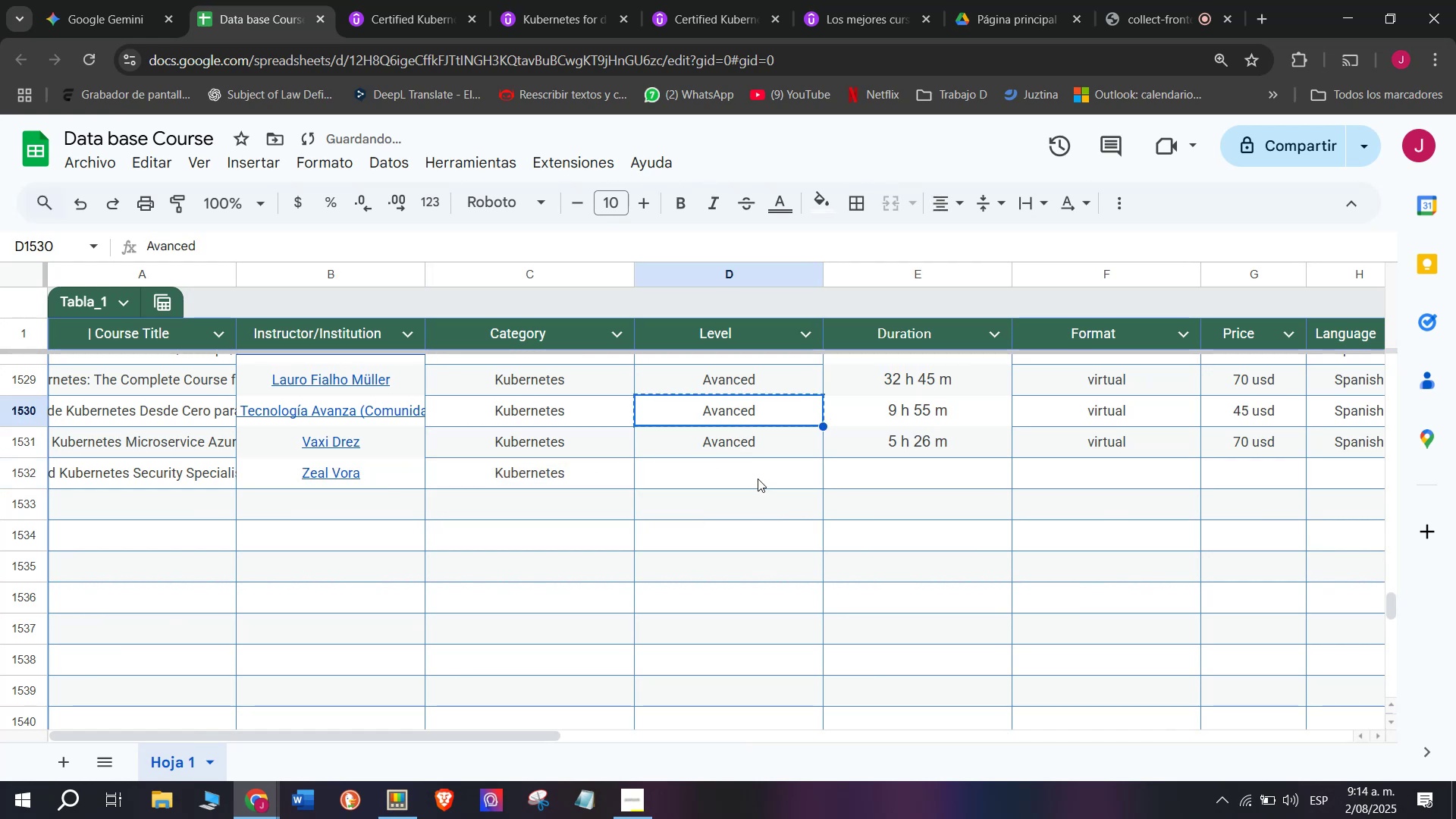 
left_click([758, 478])
 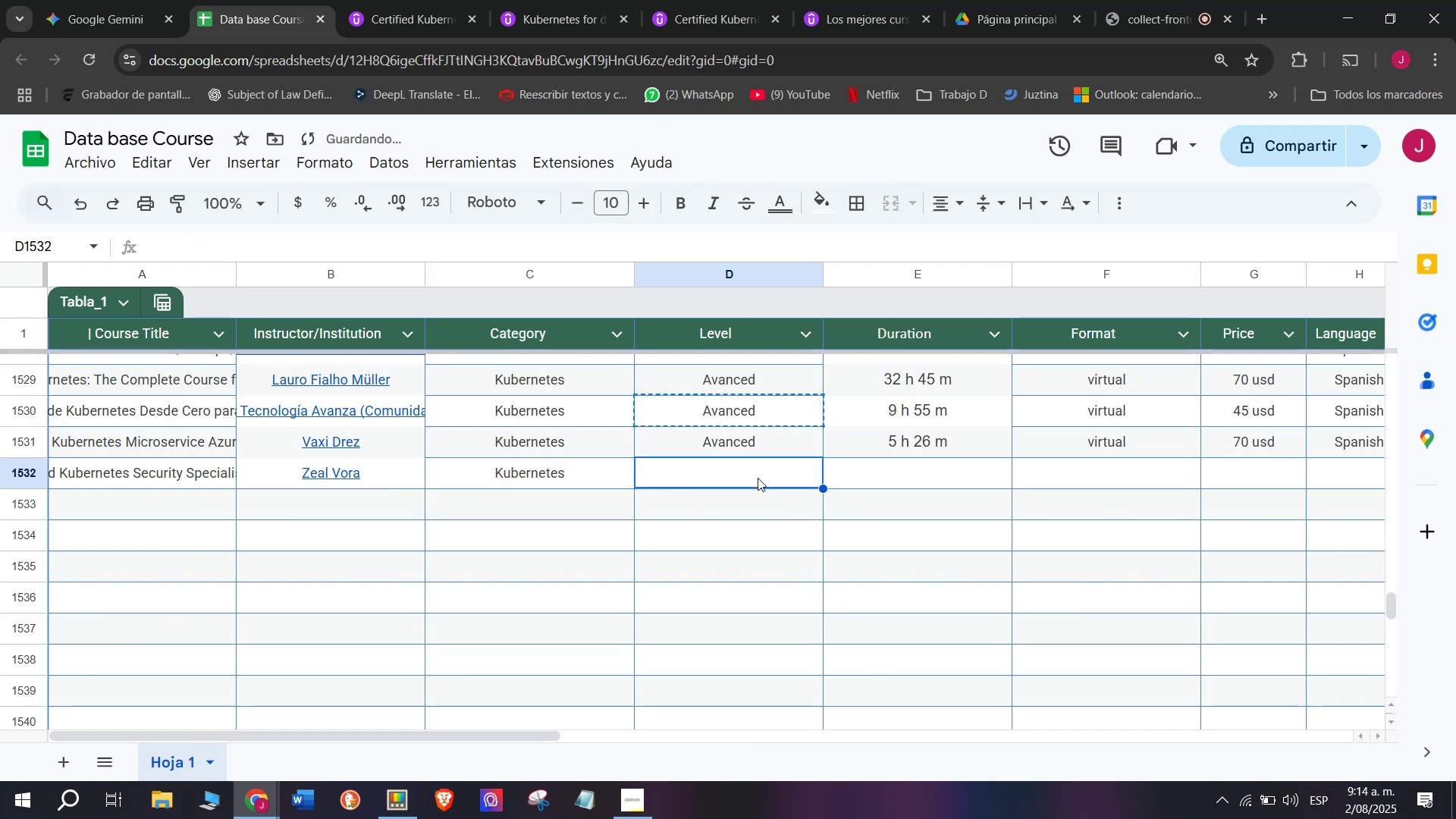 
key(Z)
 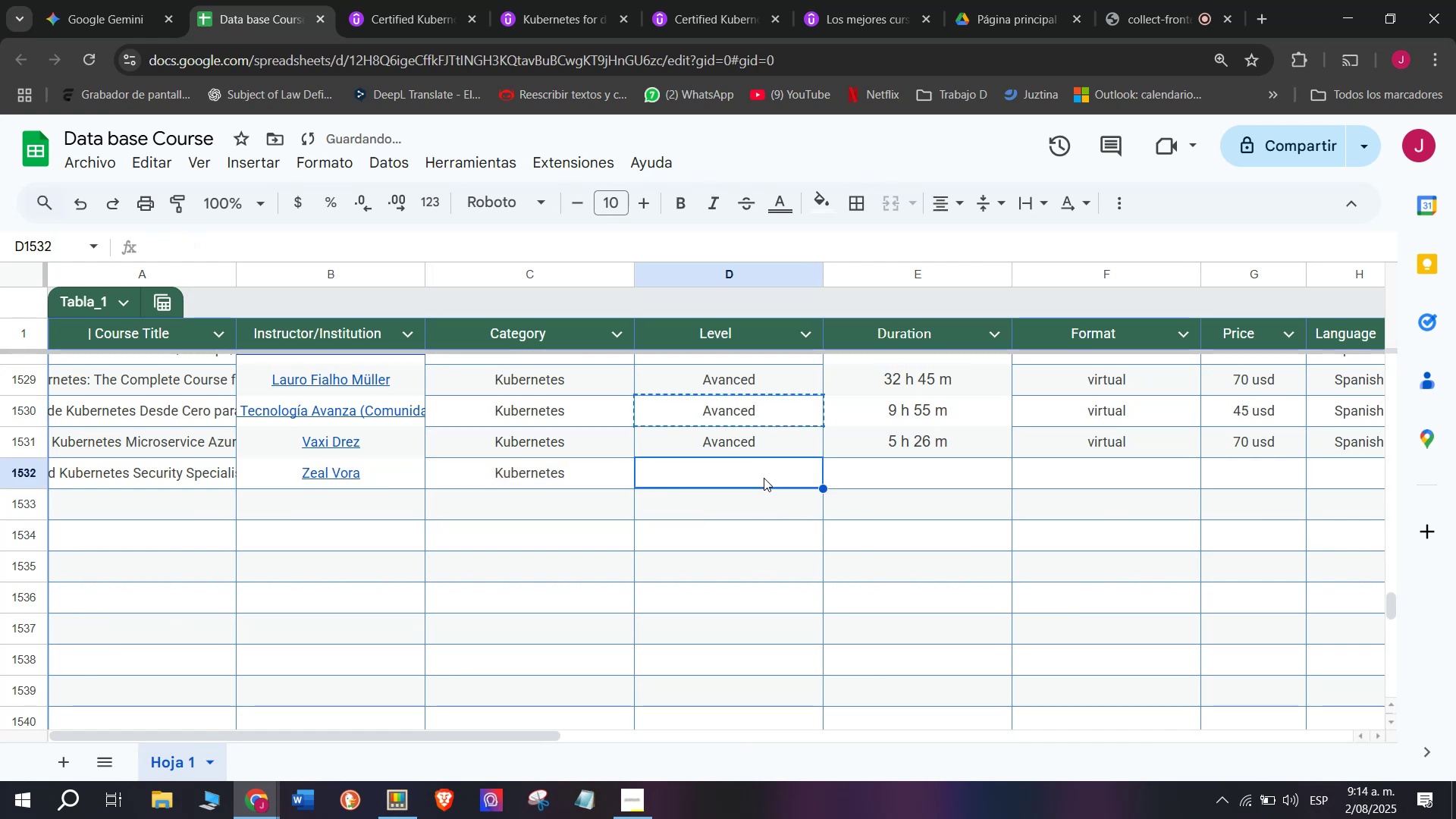 
key(Control+ControlLeft)
 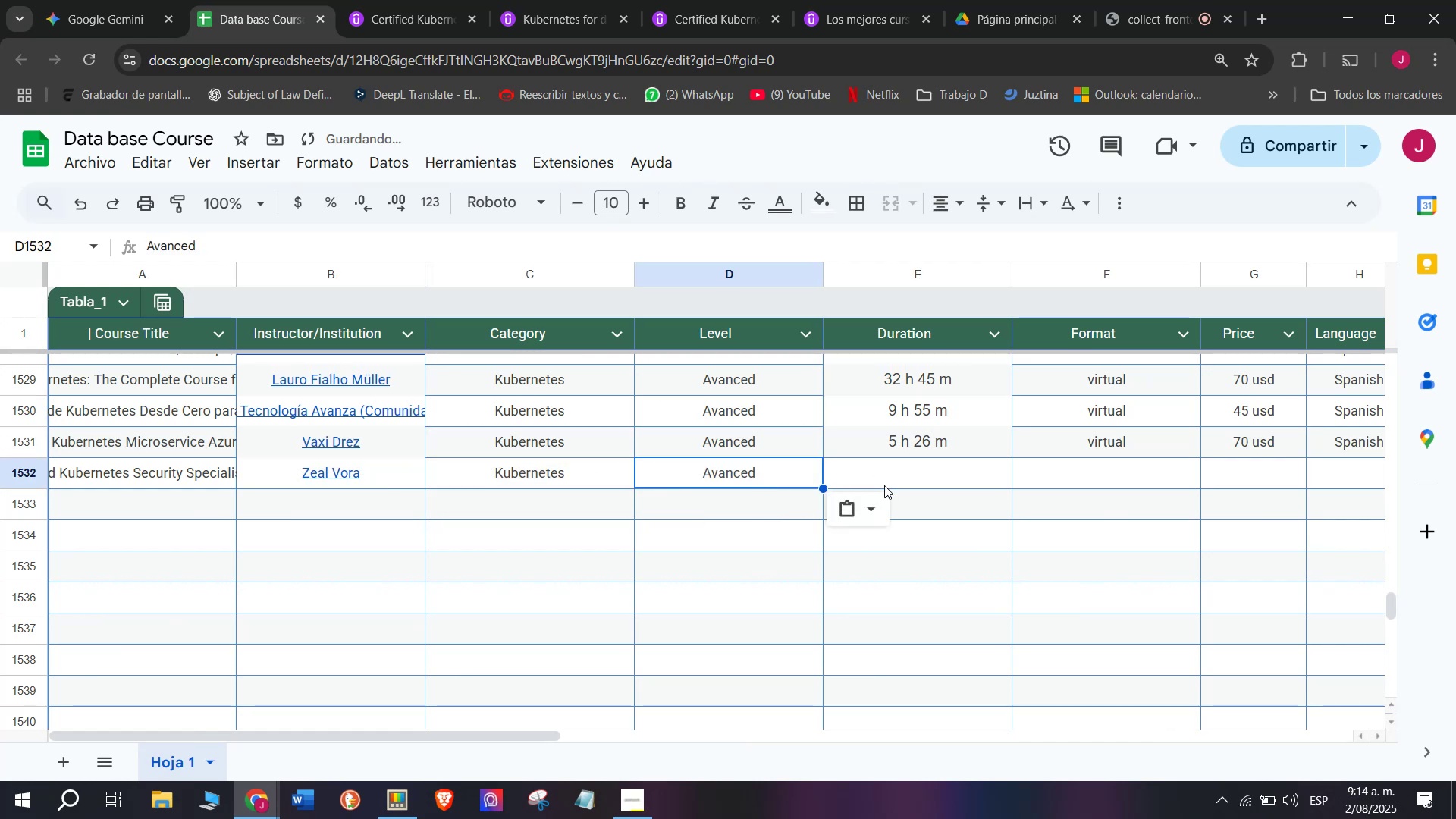 
key(Control+V)
 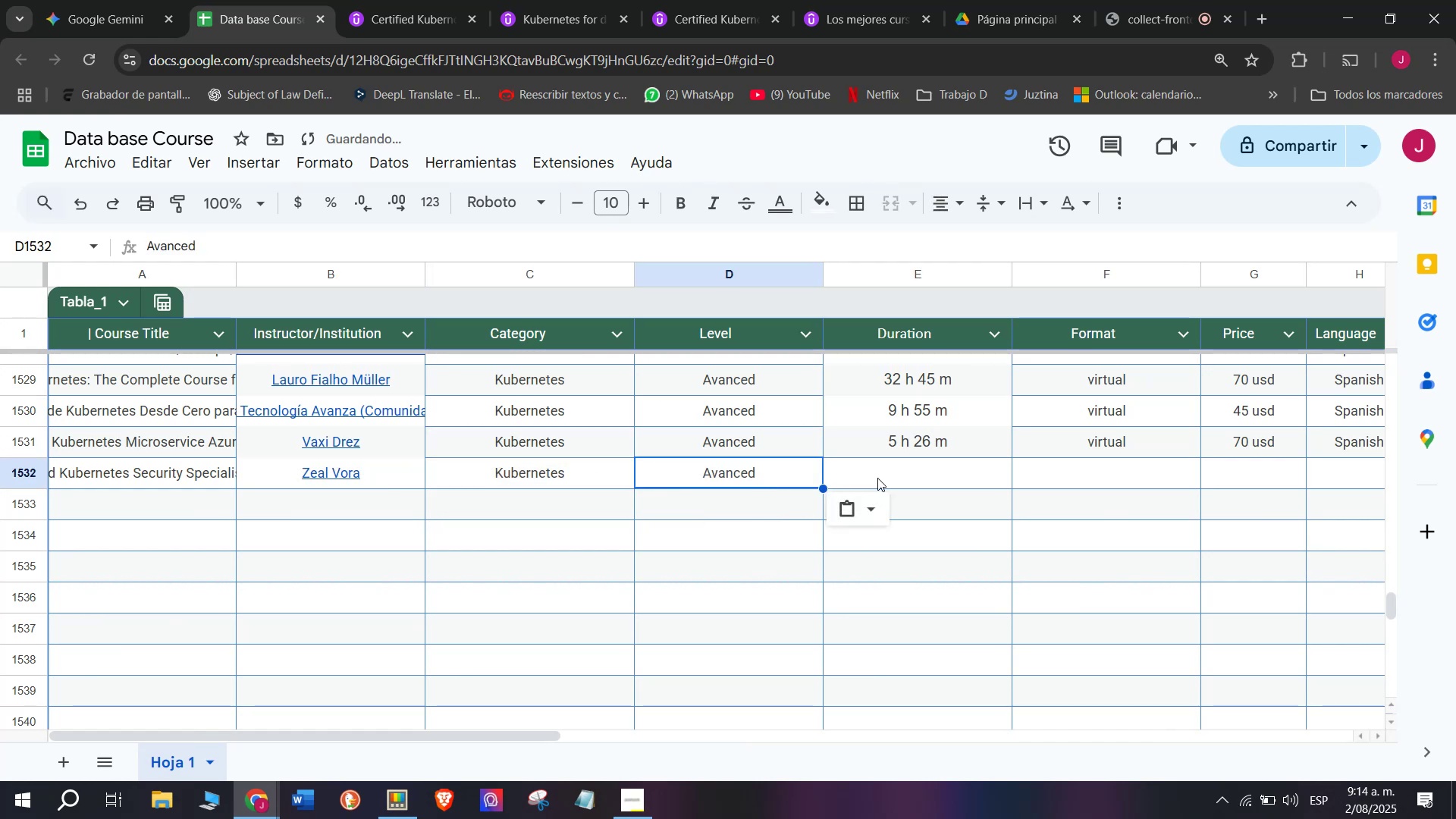 
left_click_drag(start_coordinate=[884, 485], to_coordinate=[897, 485])
 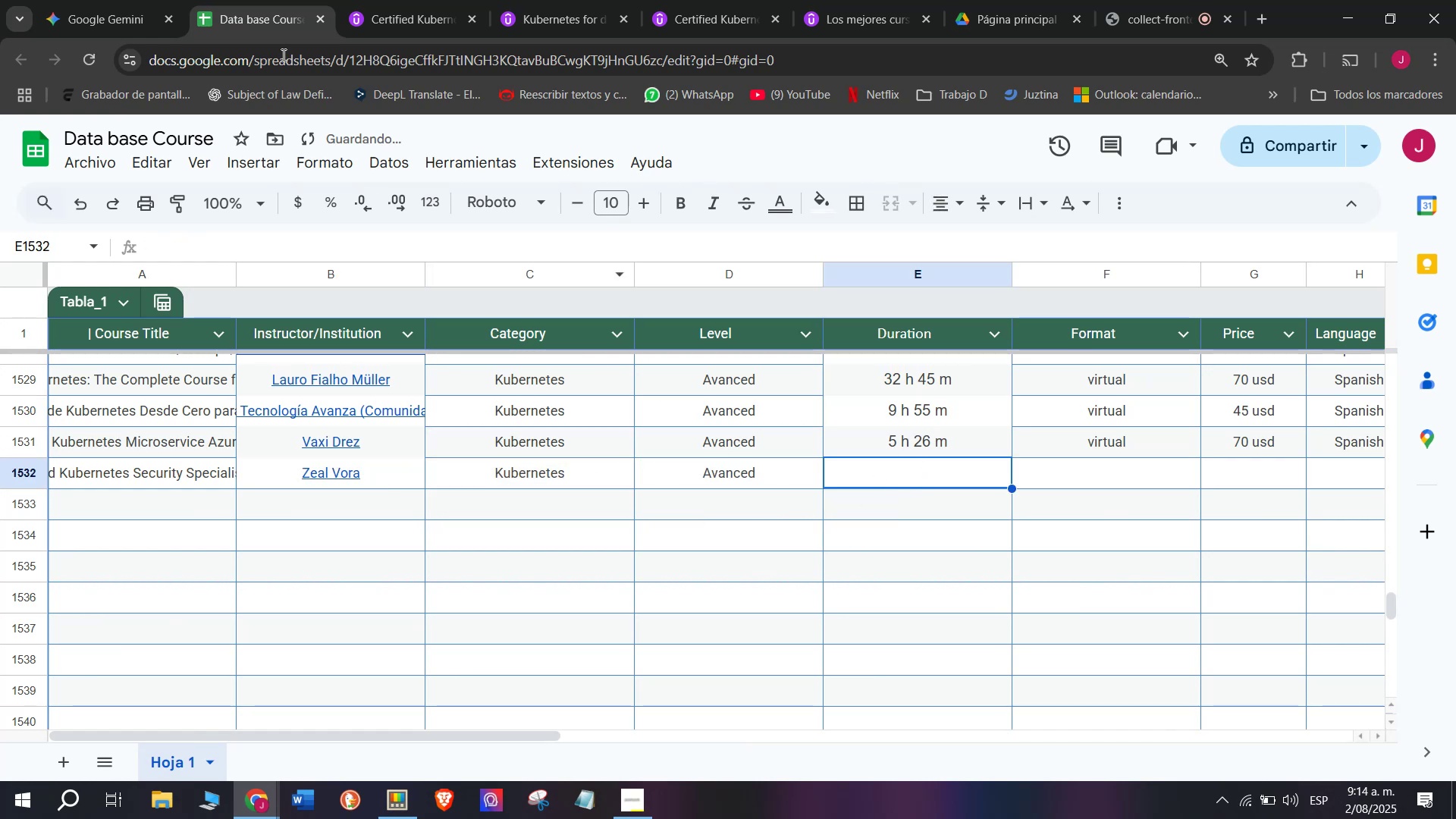 
left_click([421, 0])
 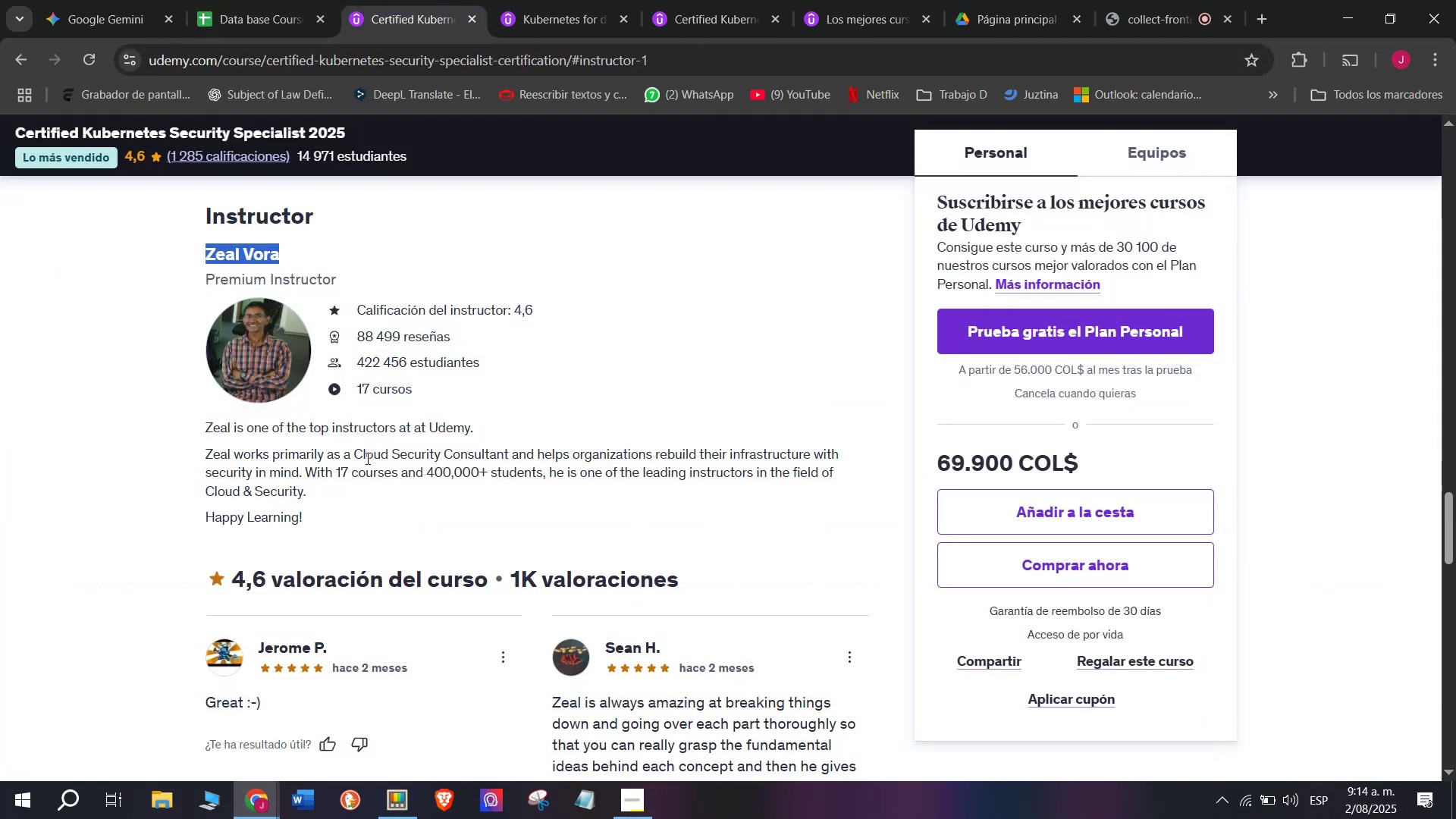 
scroll: coordinate [366, 458], scroll_direction: up, amount: 8.0
 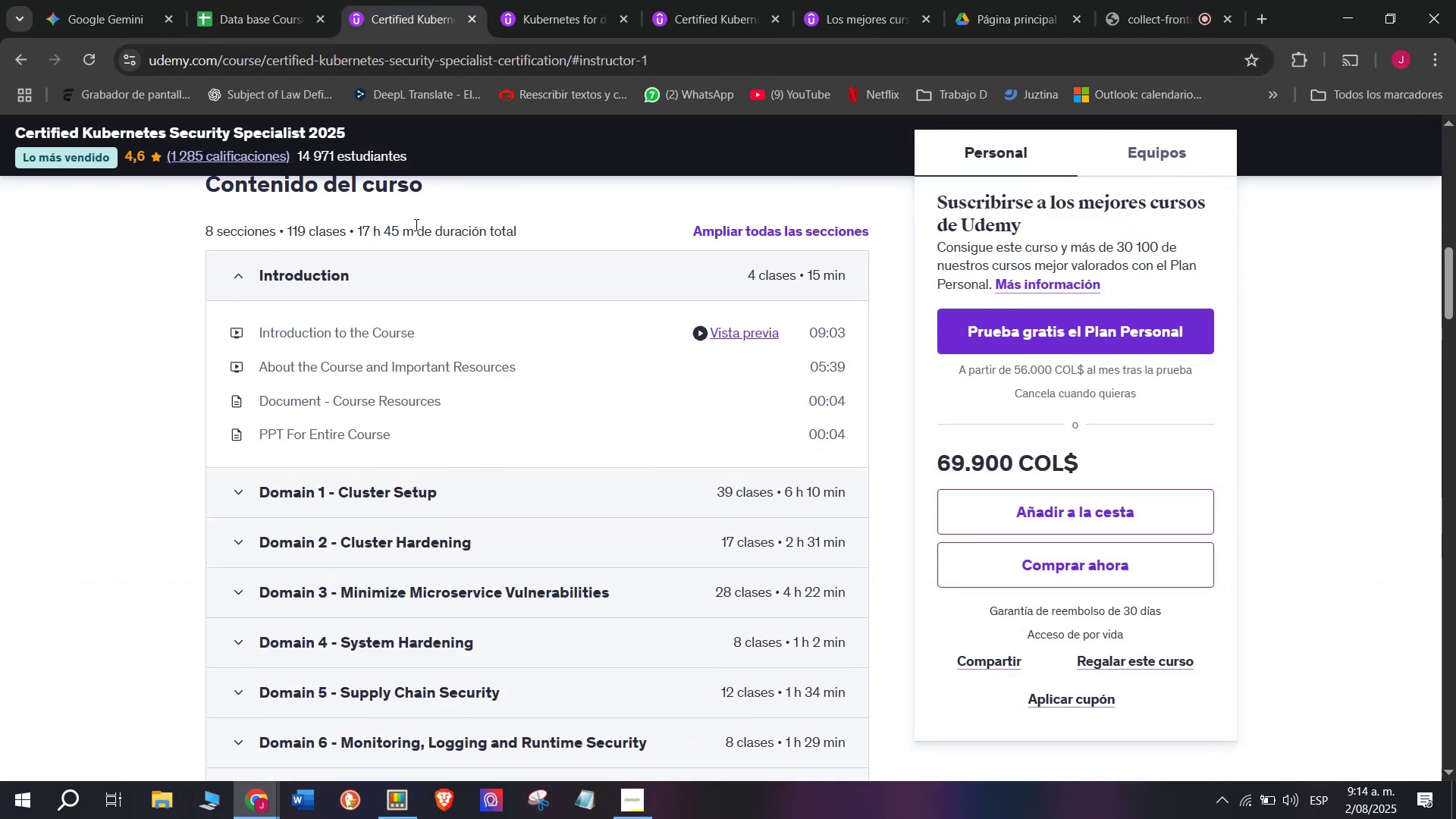 
left_click_drag(start_coordinate=[413, 226], to_coordinate=[354, 220])
 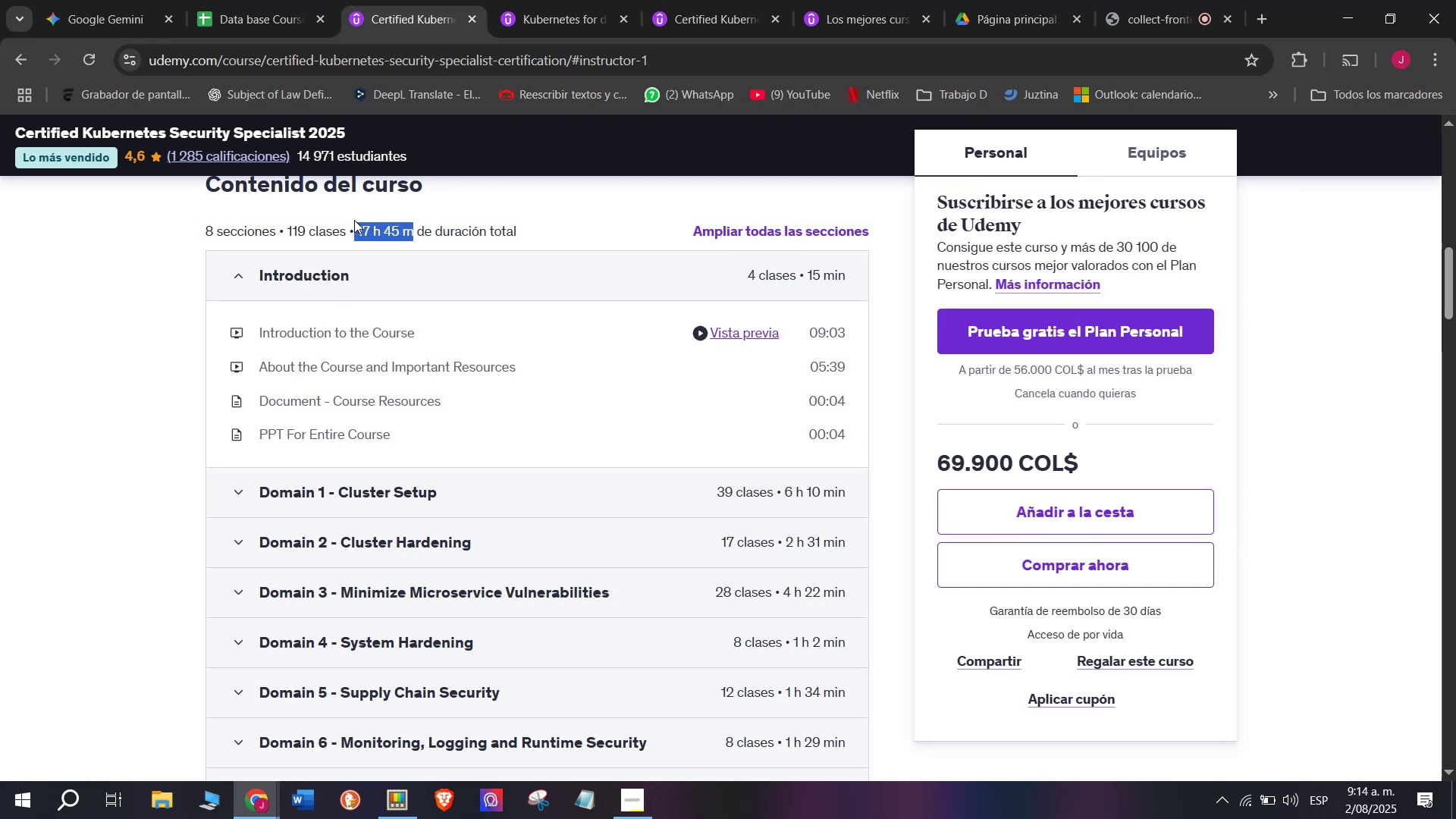 
key(Break)
 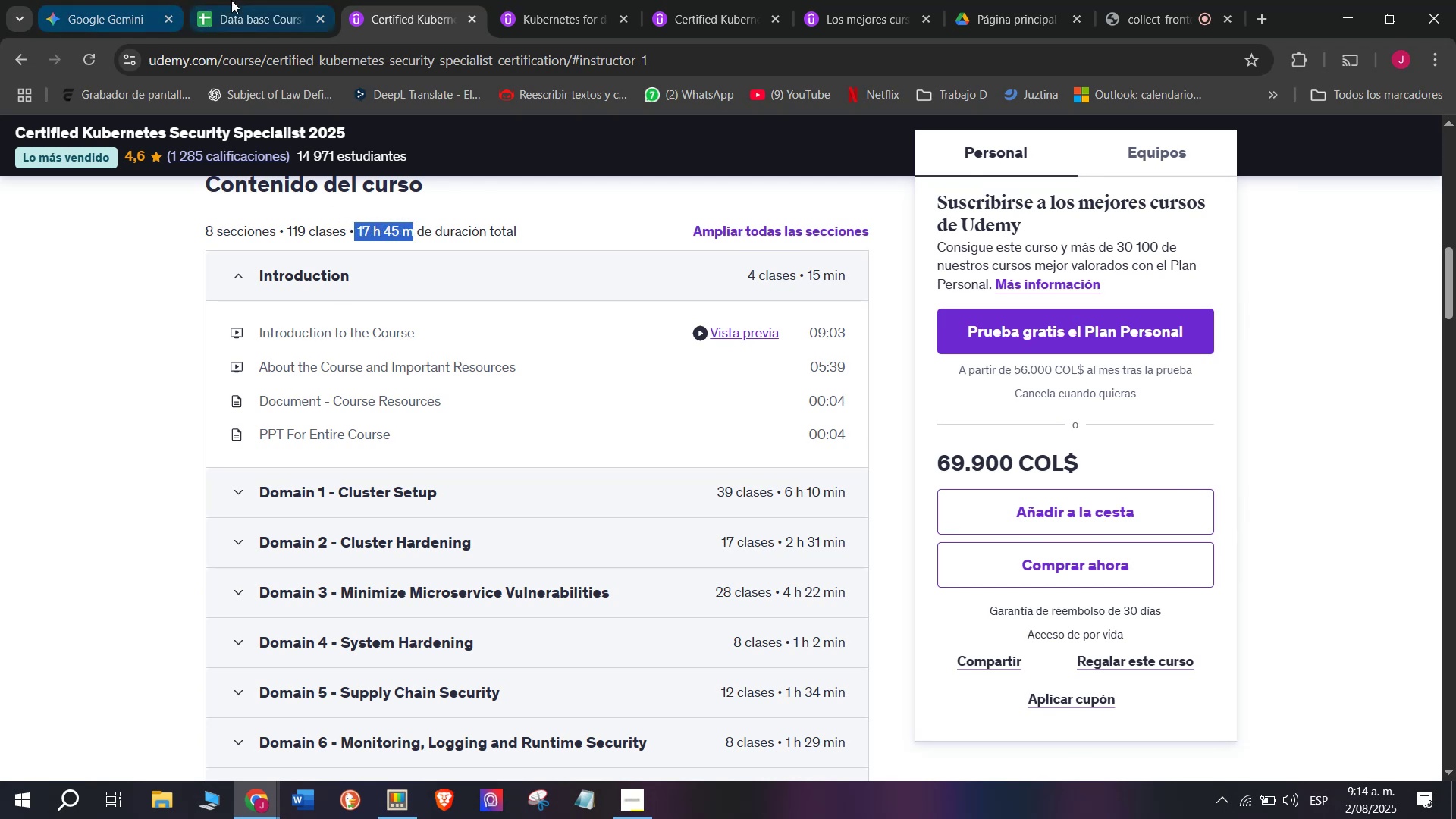 
key(Control+ControlLeft)
 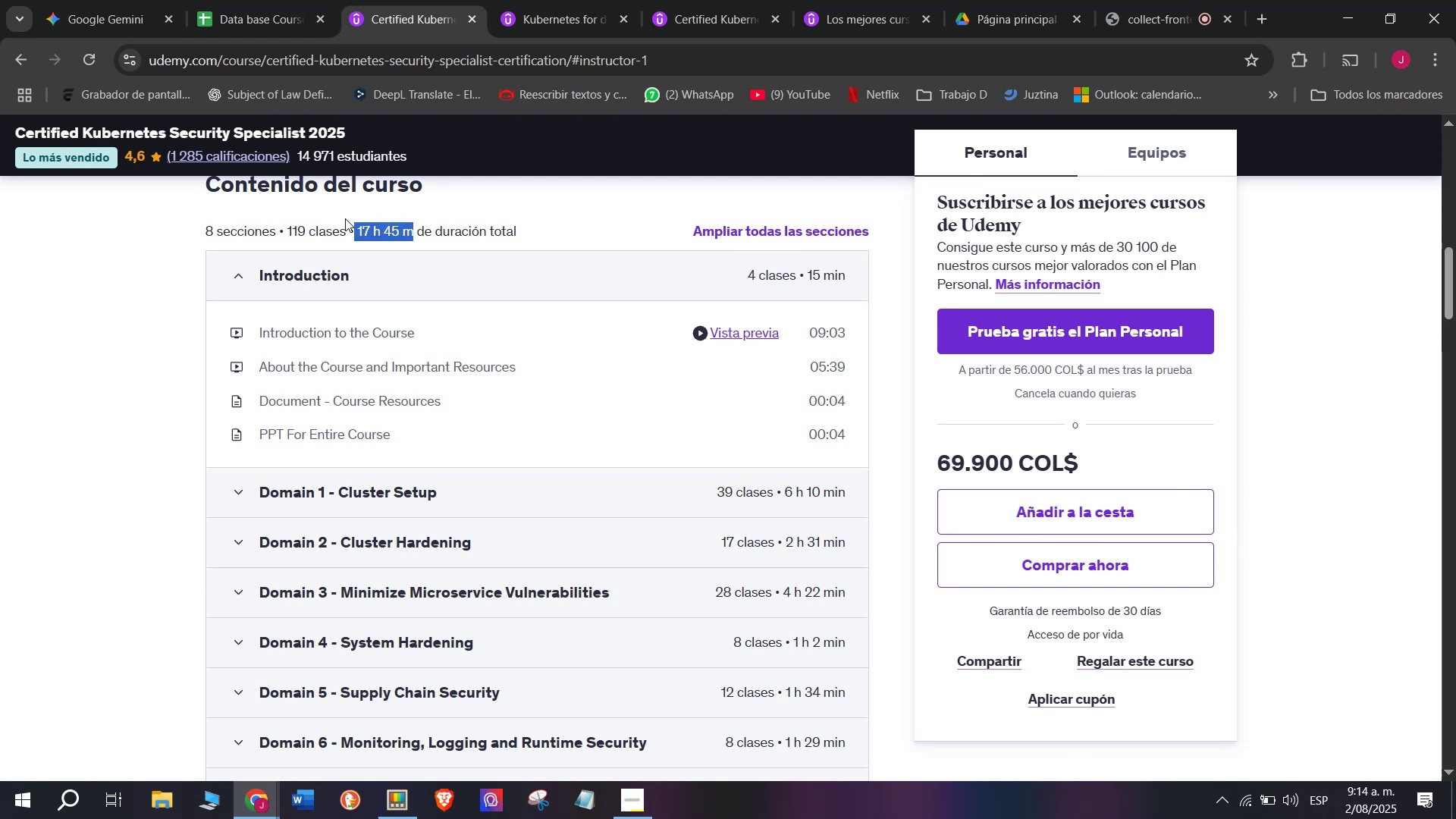 
key(Control+C)
 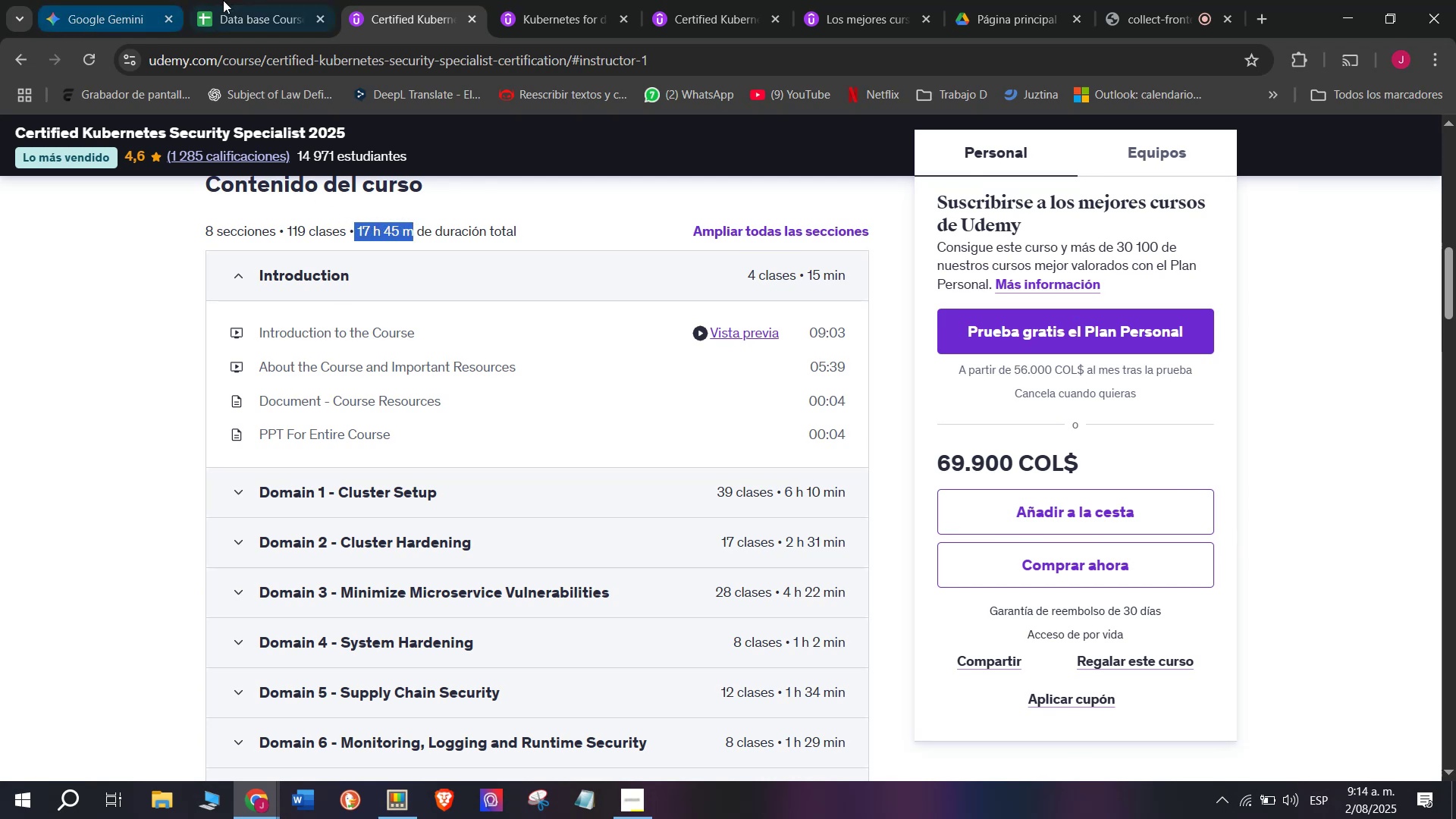 
left_click([231, 0])
 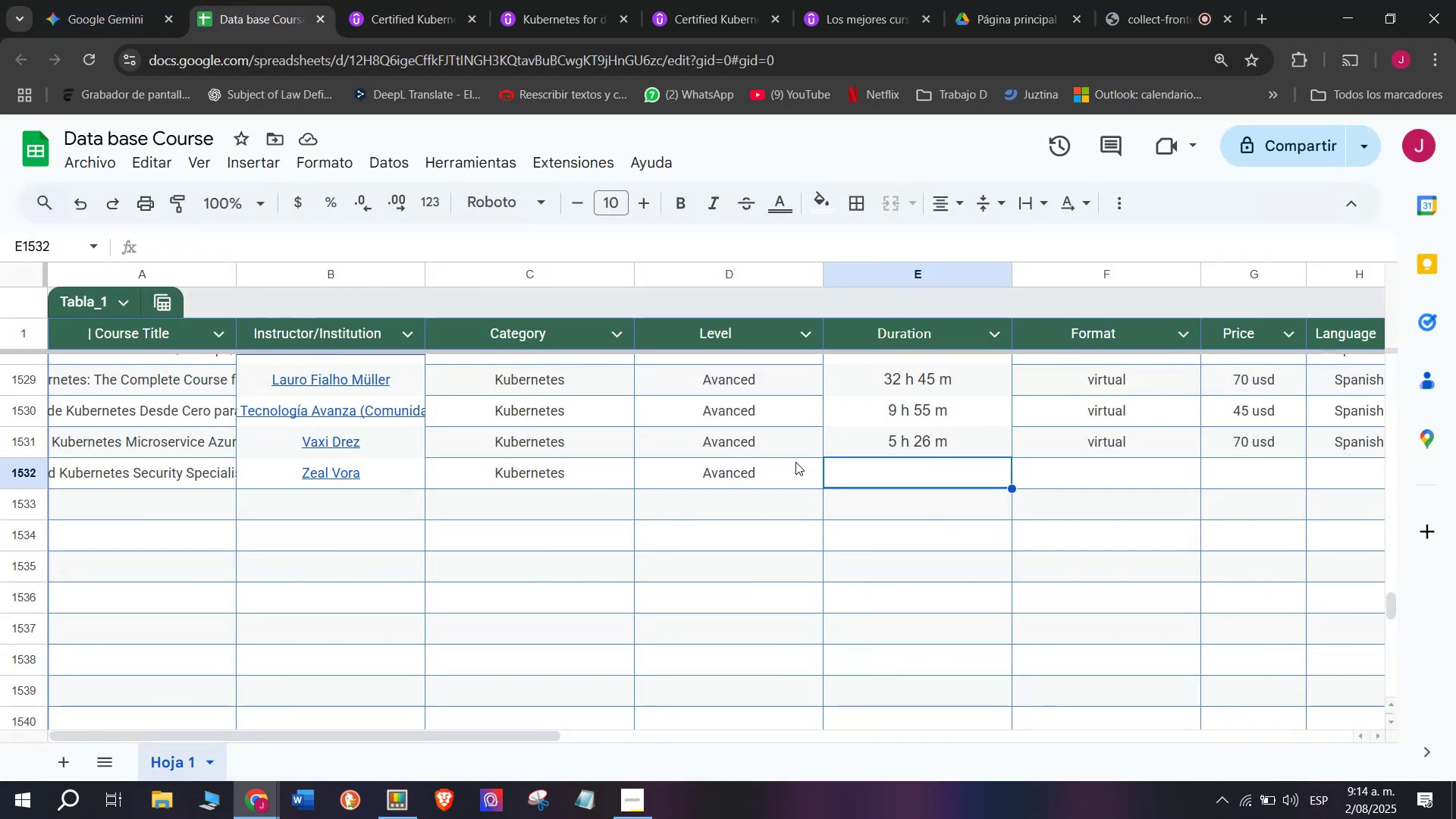 
key(Control+ControlLeft)
 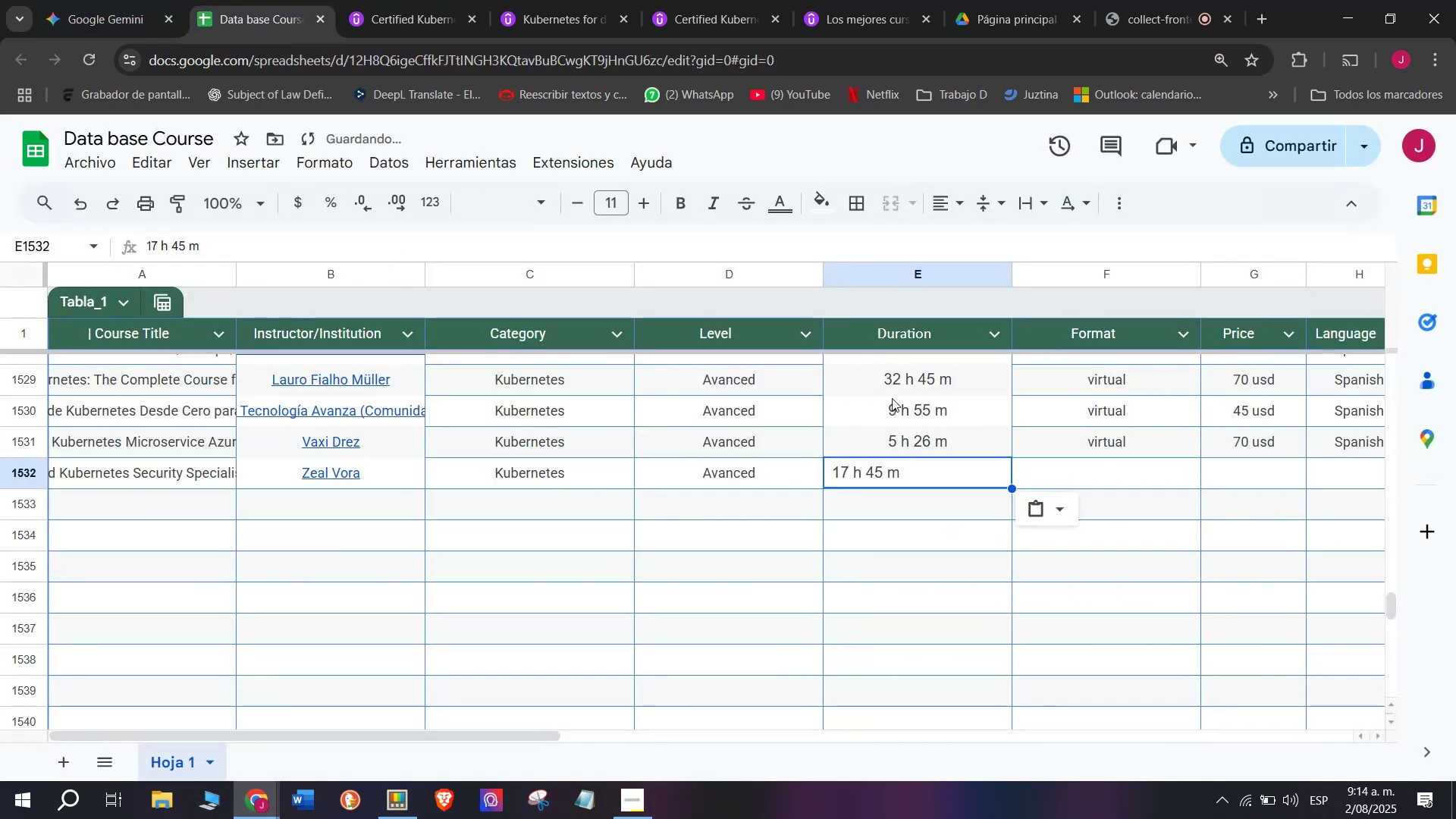 
key(Z)
 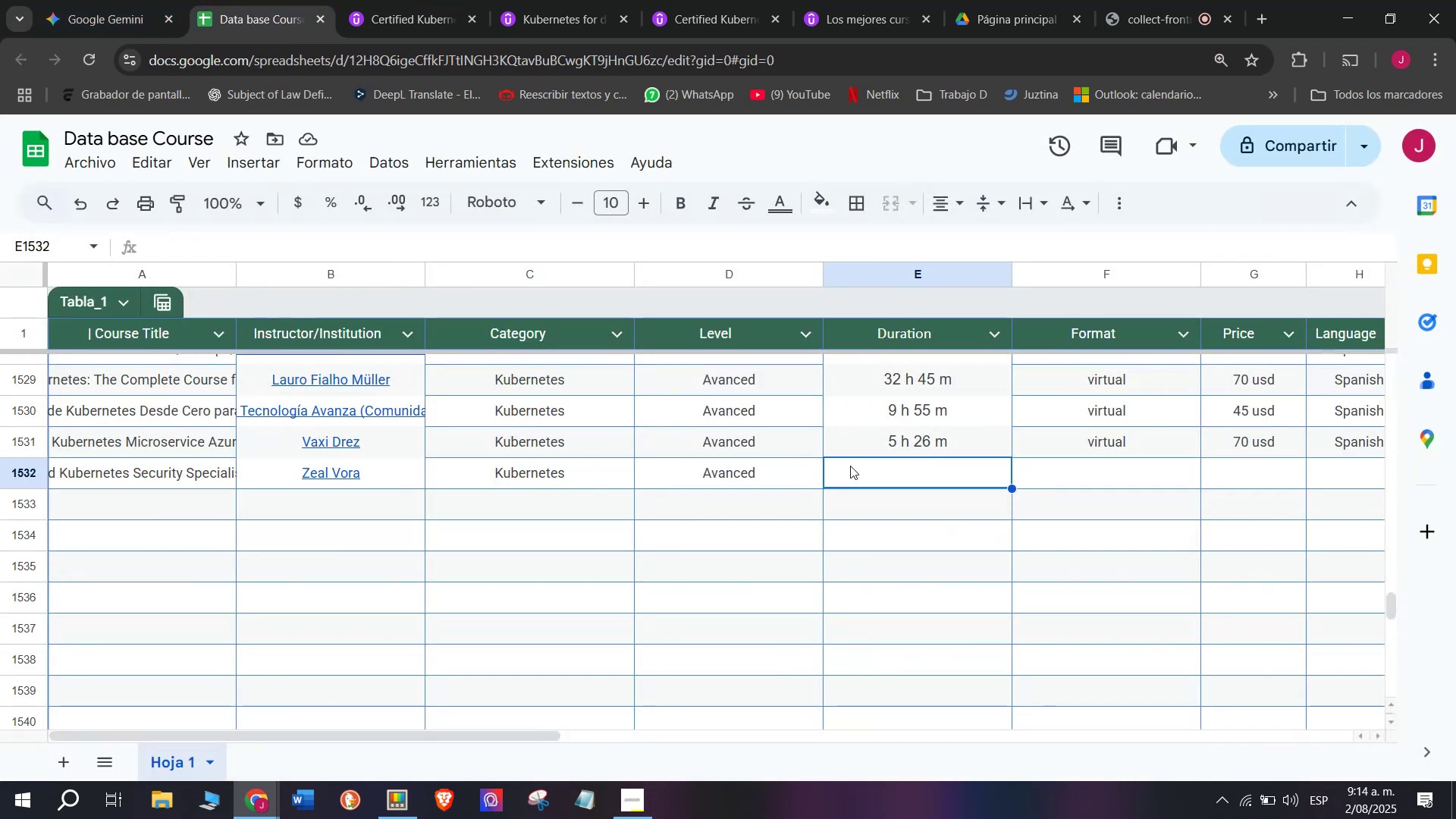 
key(Control+V)
 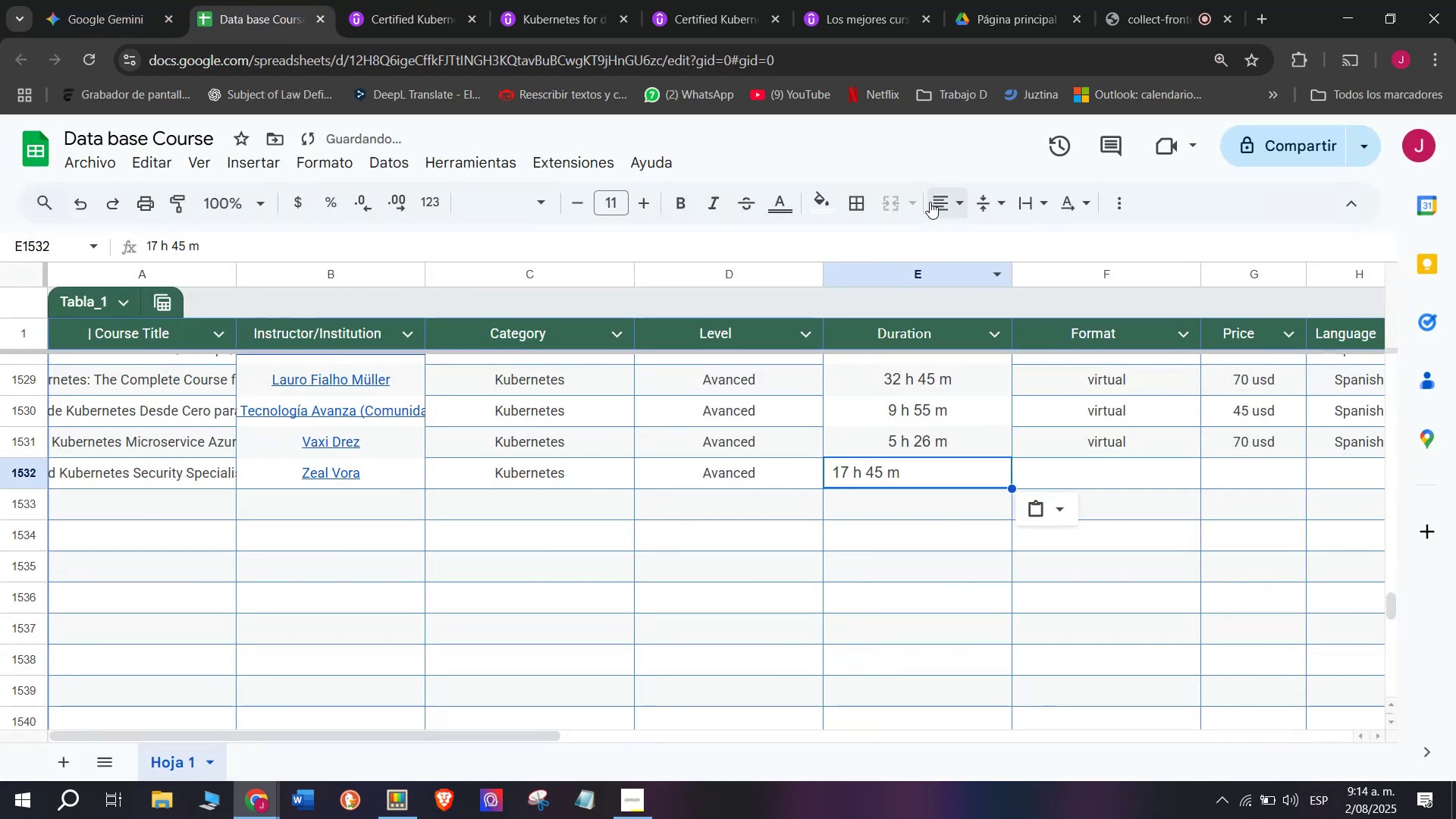 
left_click([930, 198])
 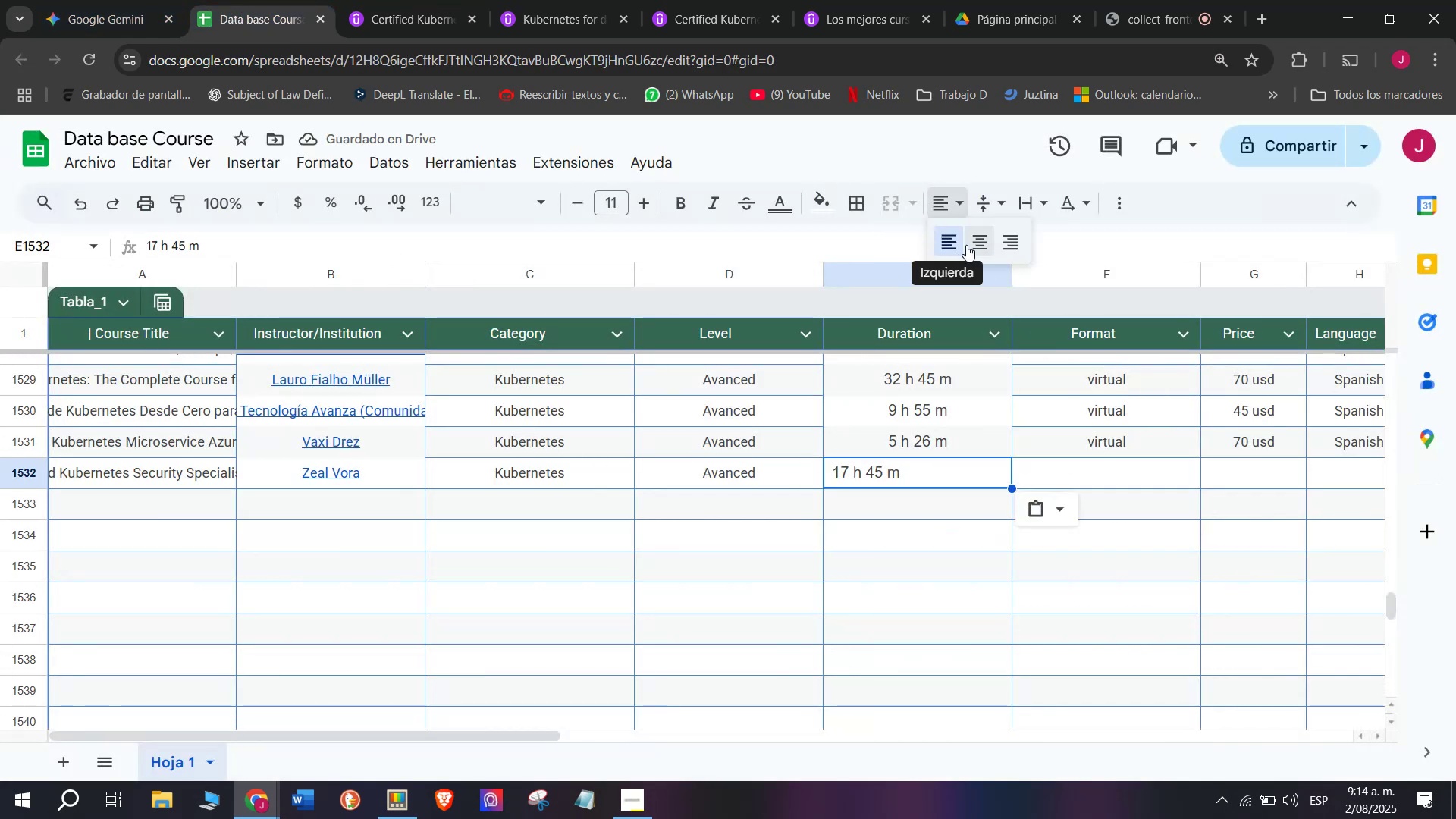 
left_click([968, 245])
 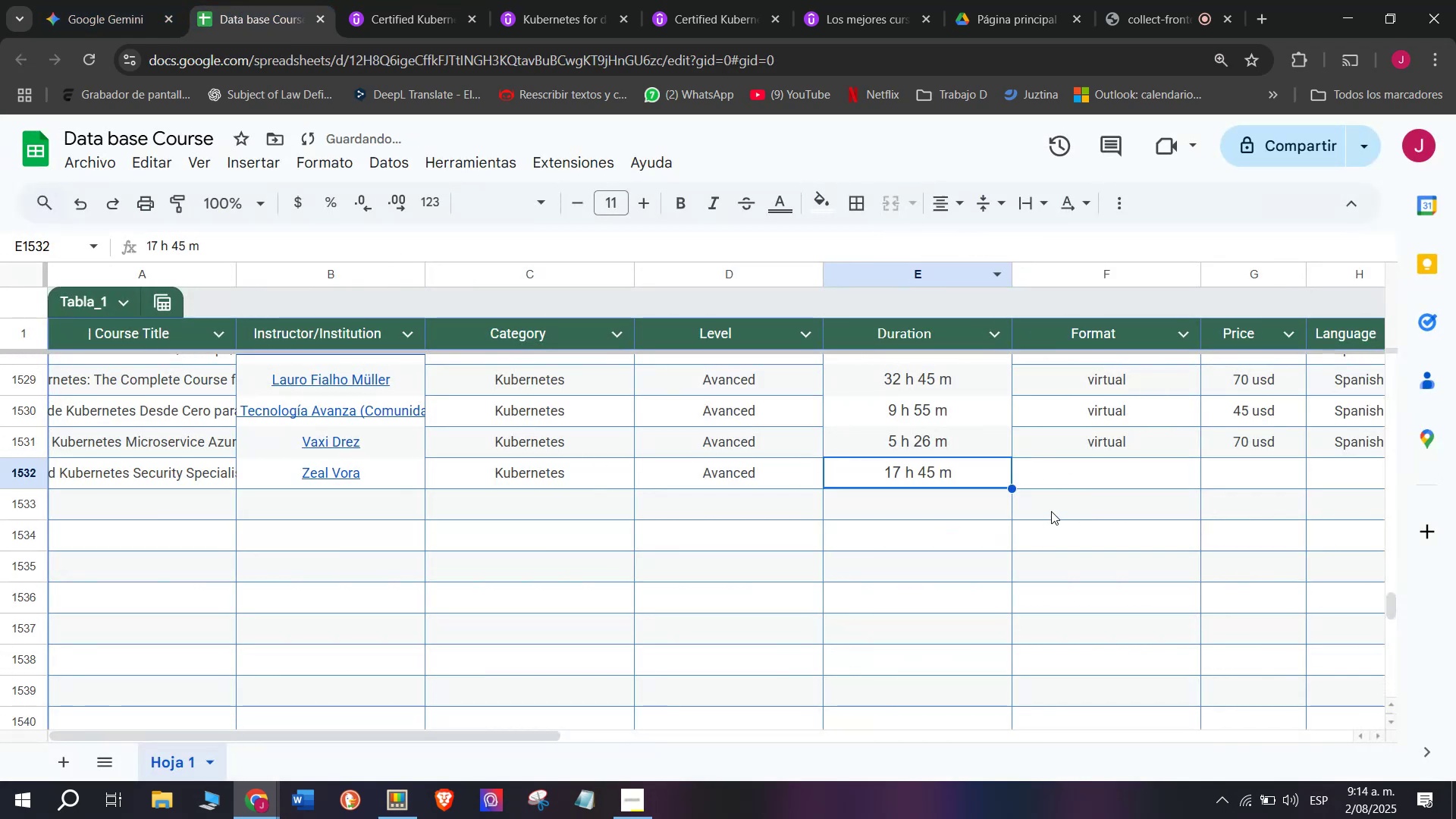 
left_click([1067, 486])
 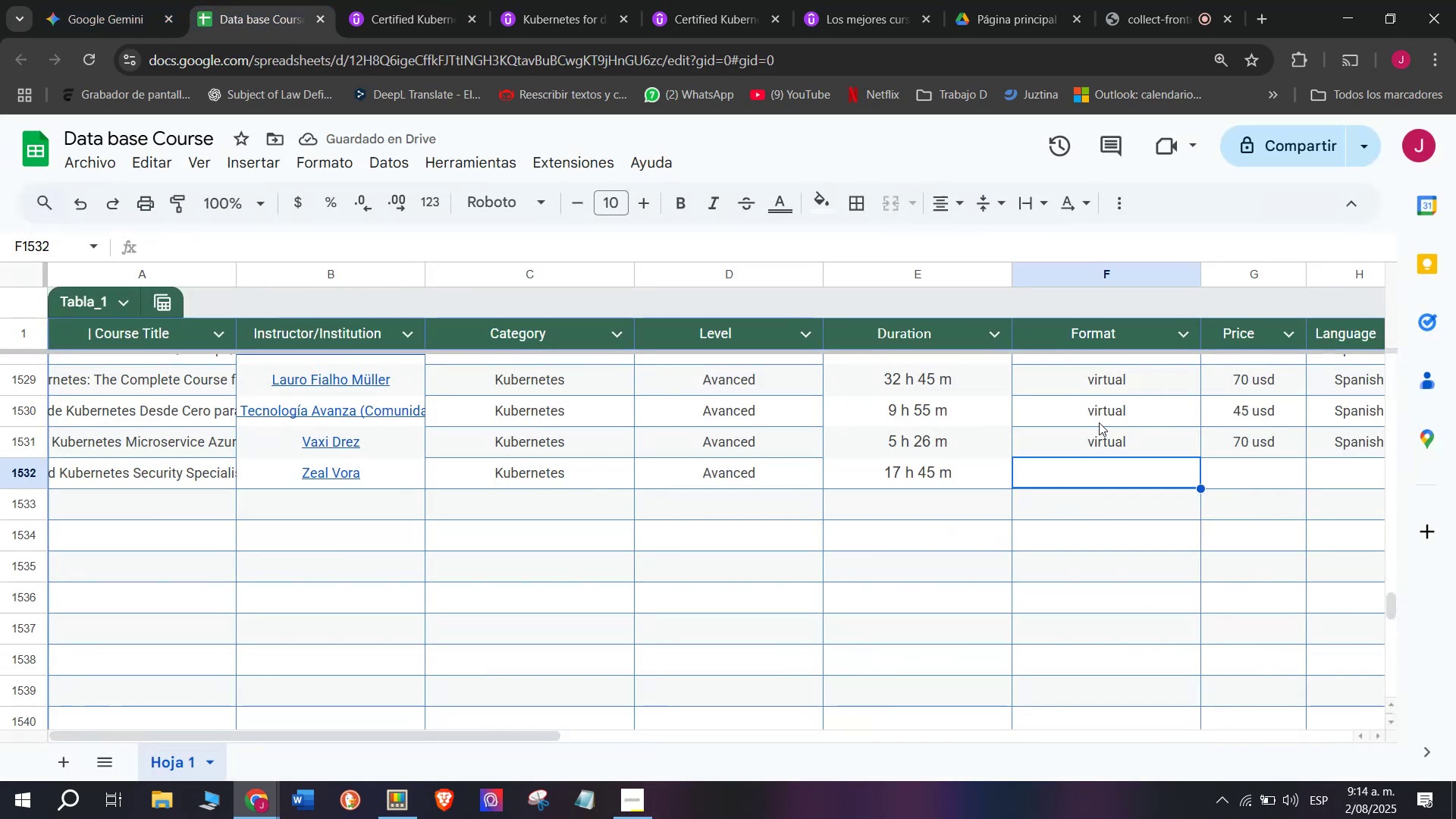 
left_click([1093, 449])
 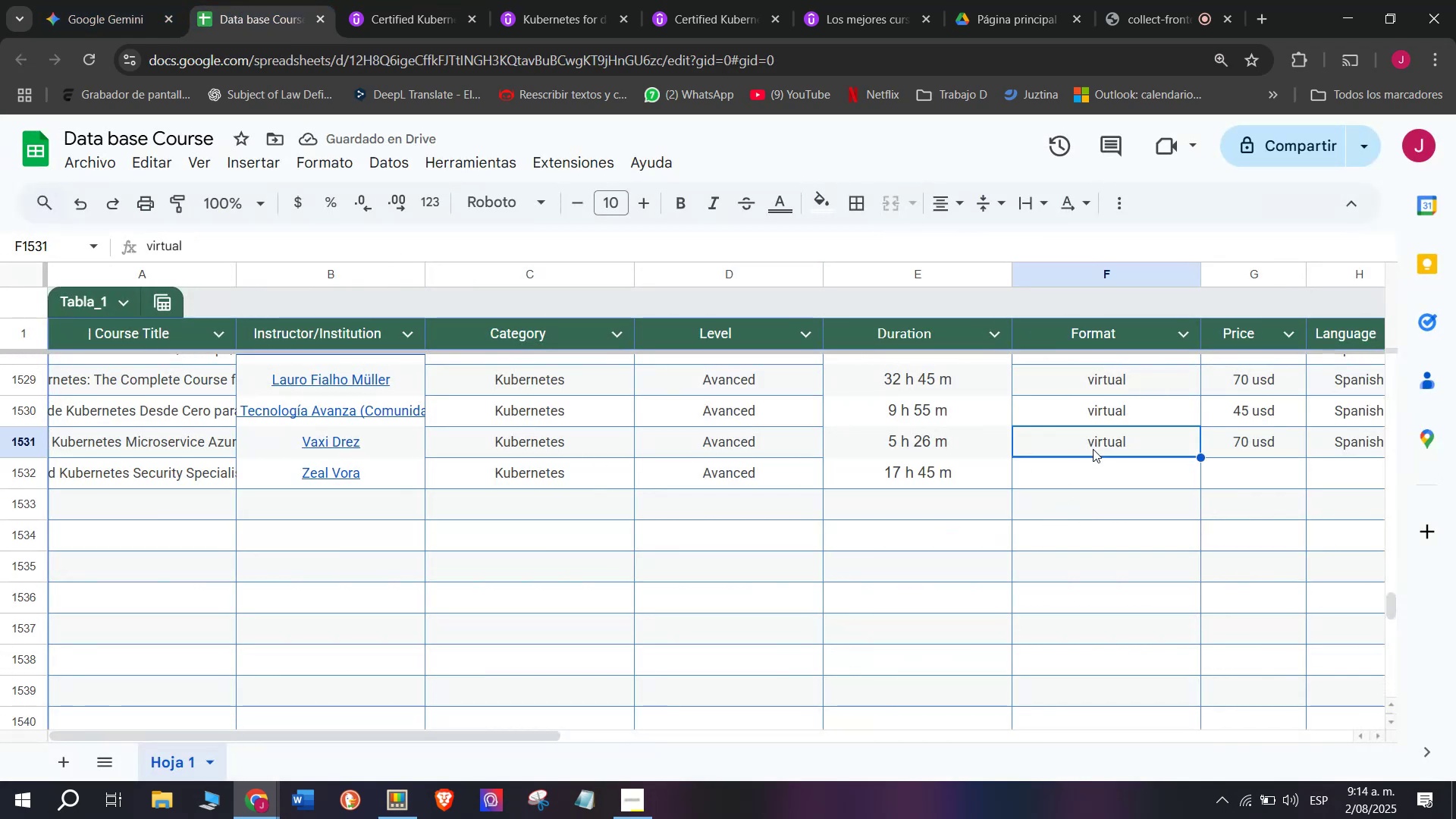 
key(Break)
 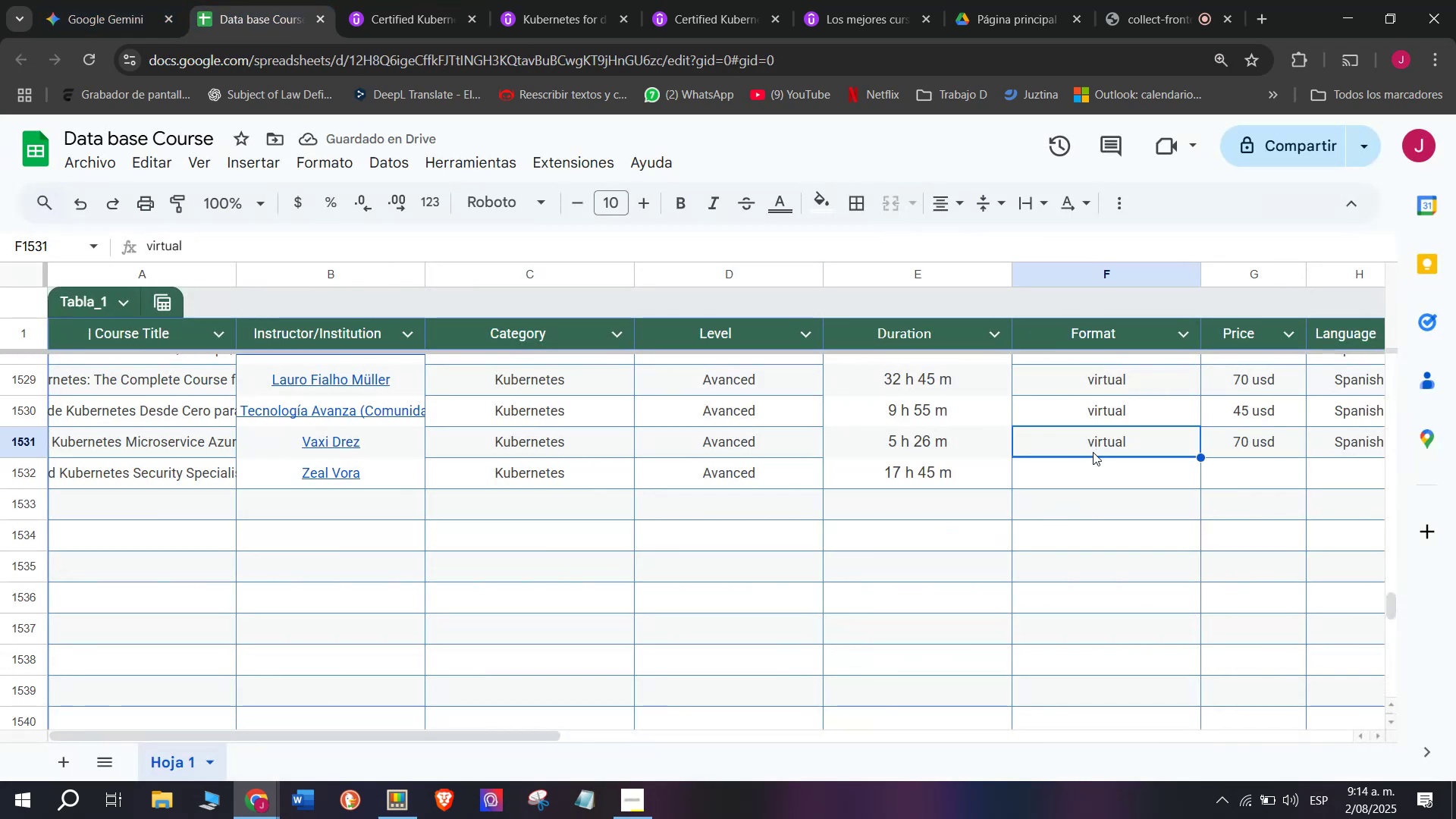 
key(Control+ControlLeft)
 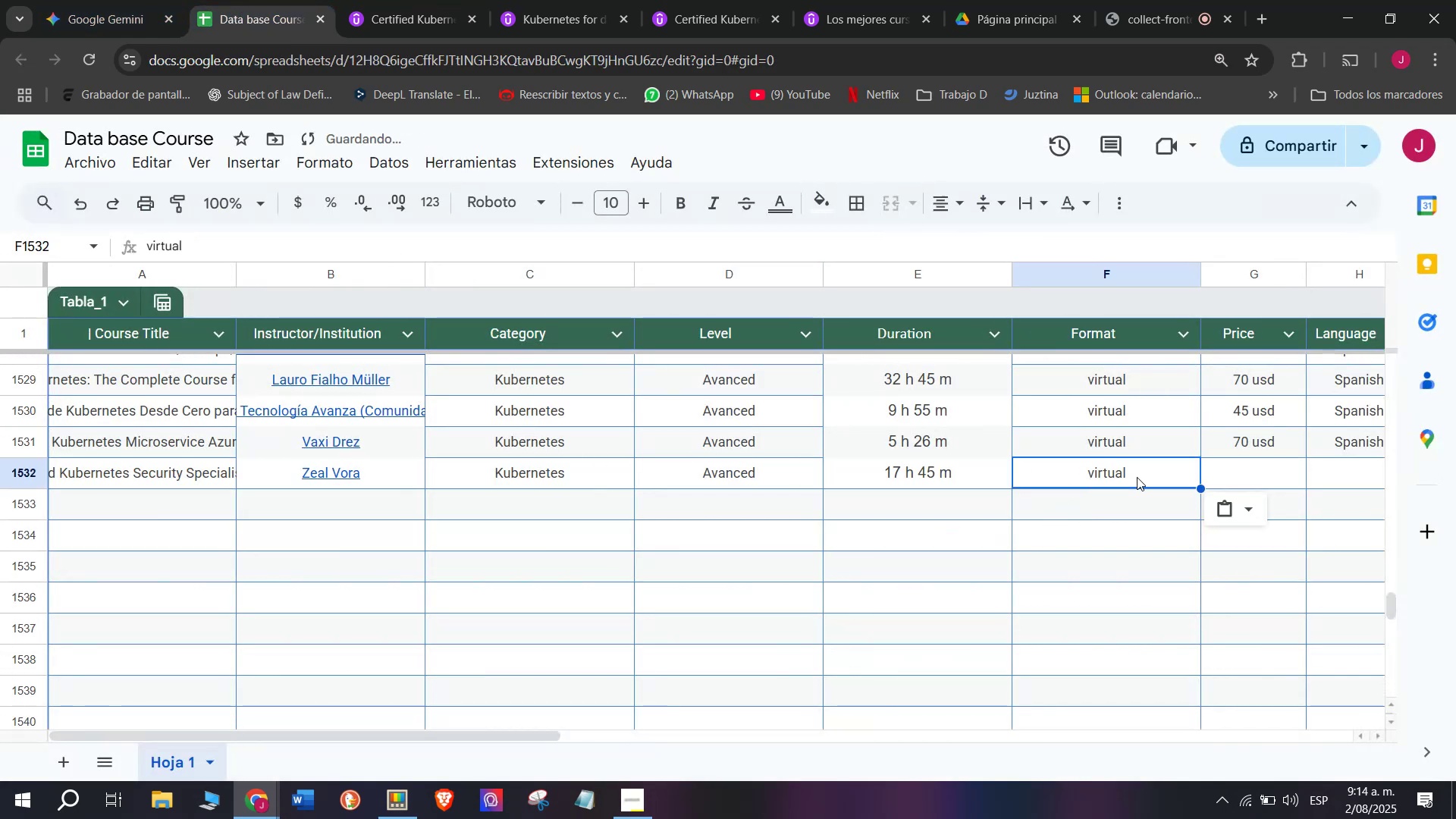 
key(Control+C)
 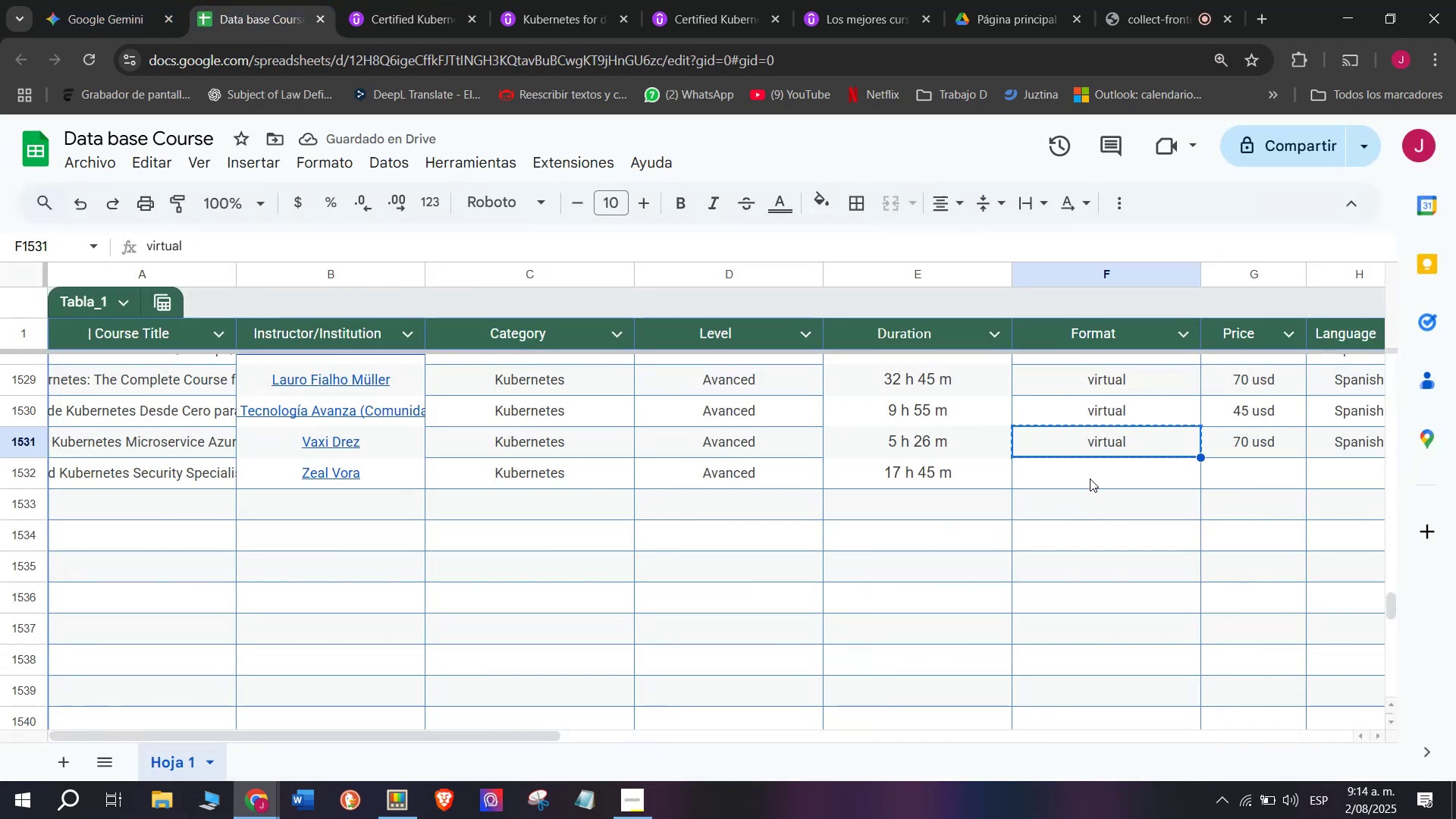 
double_click([1090, 479])
 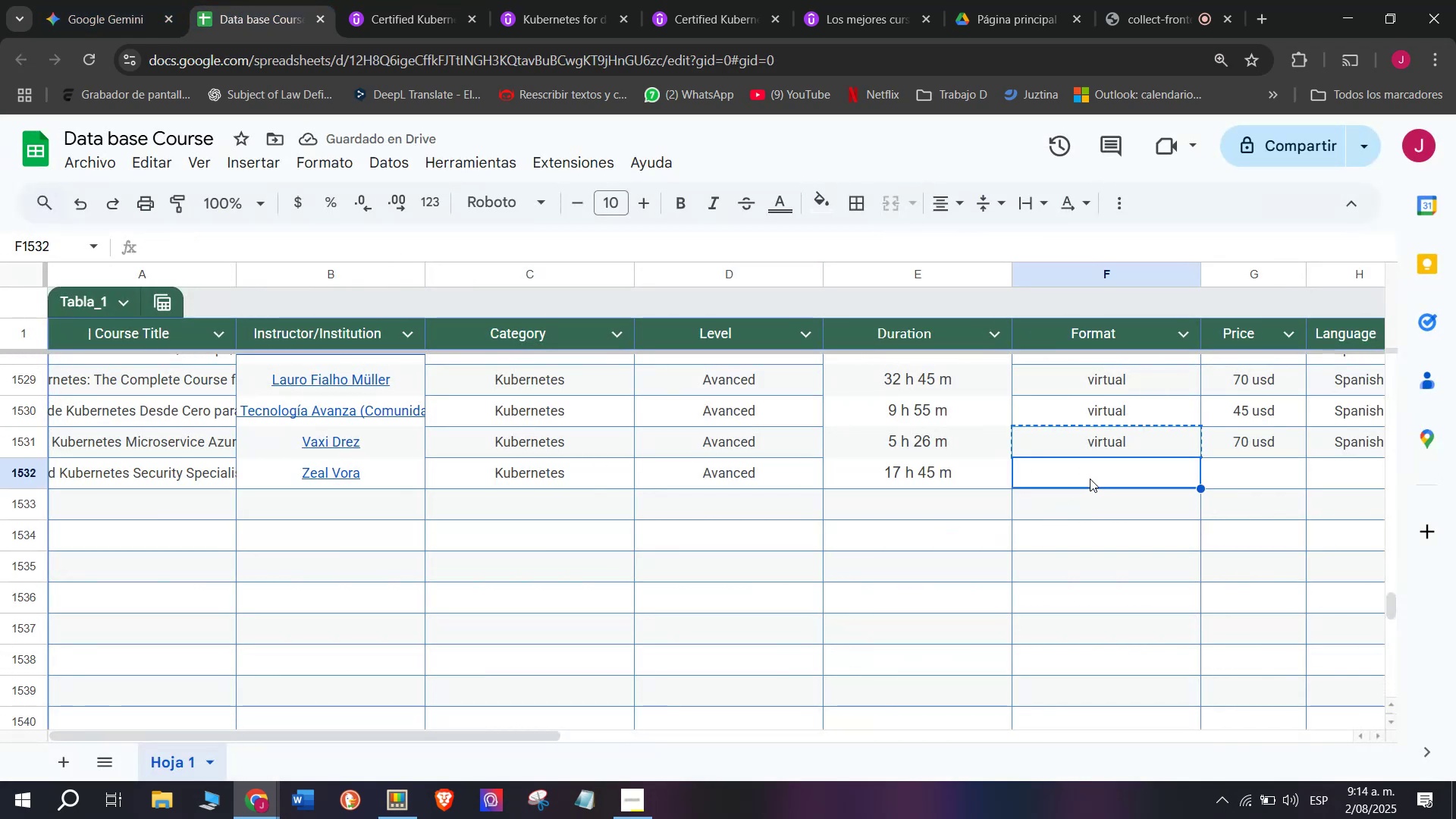 
key(Z)
 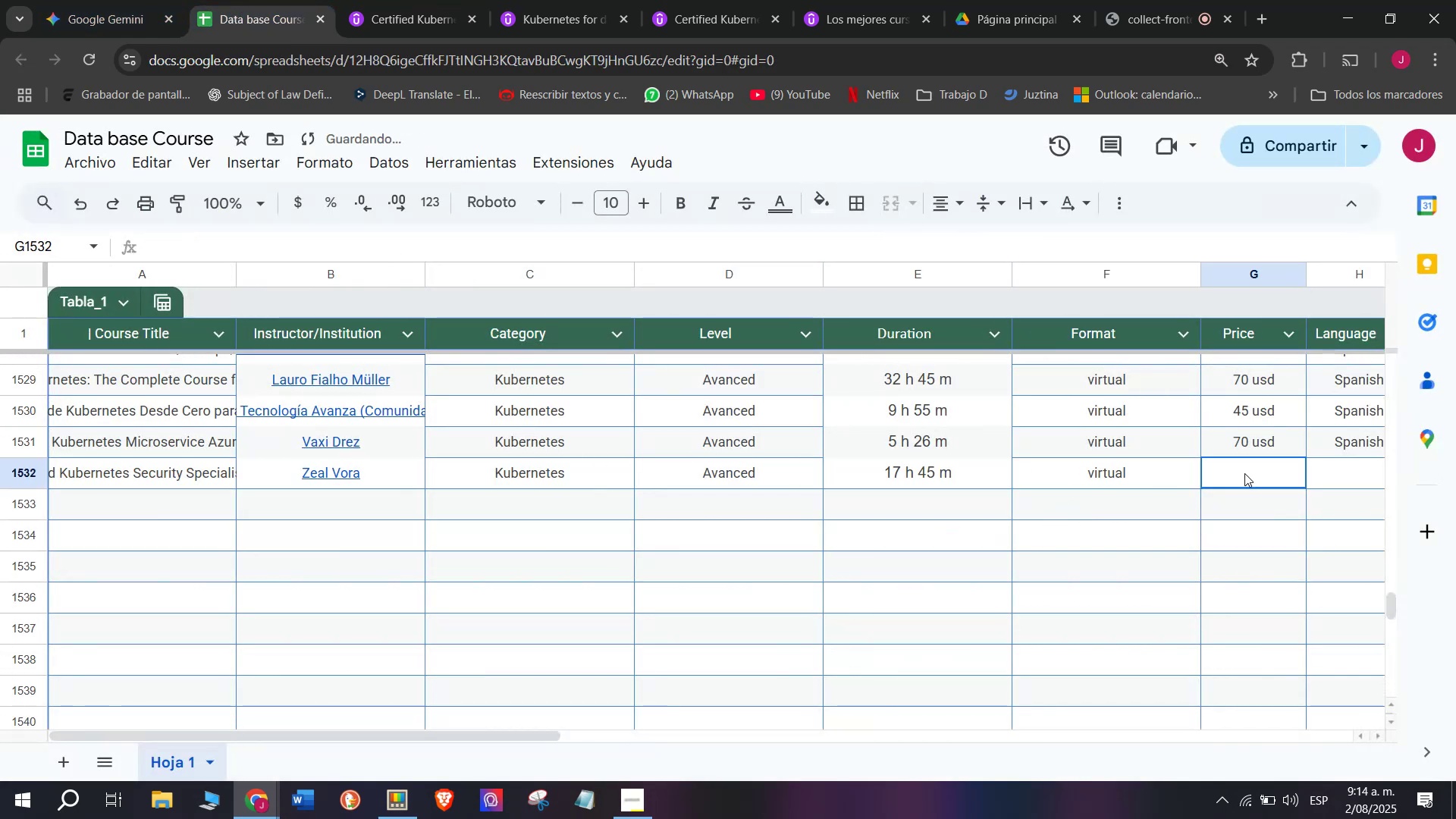 
key(Control+ControlLeft)
 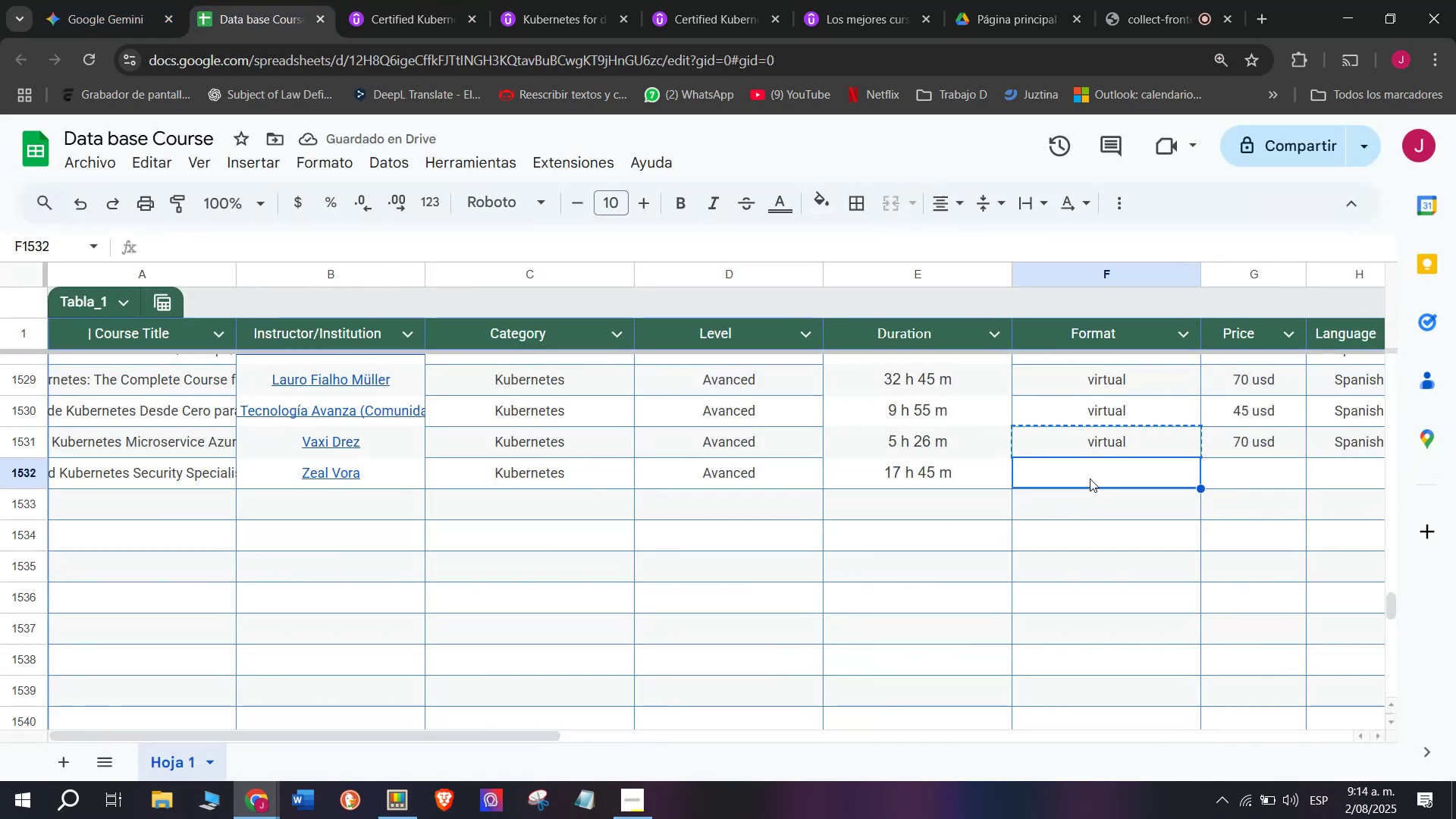 
key(Control+V)
 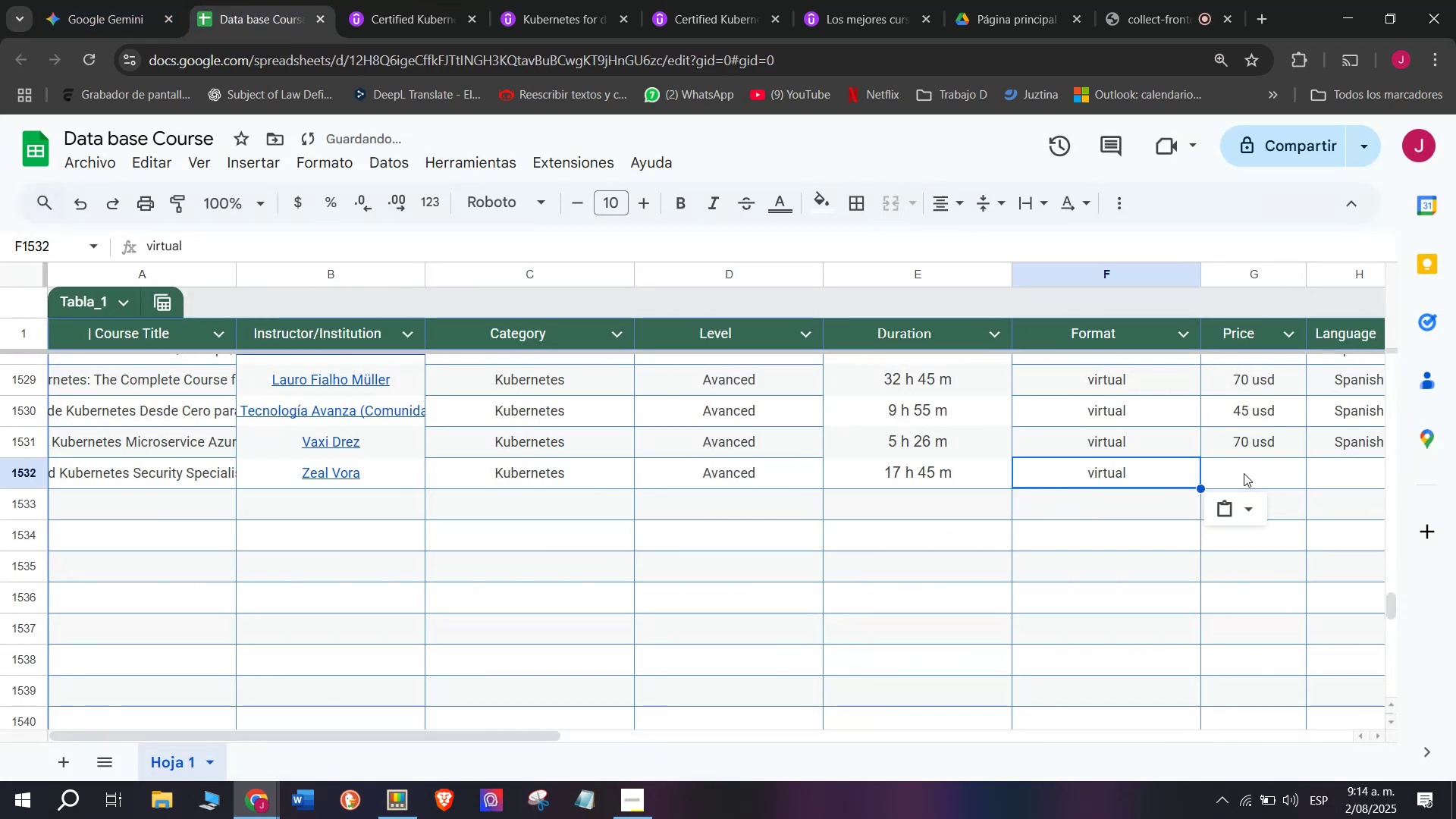 
triple_click([1244, 473])
 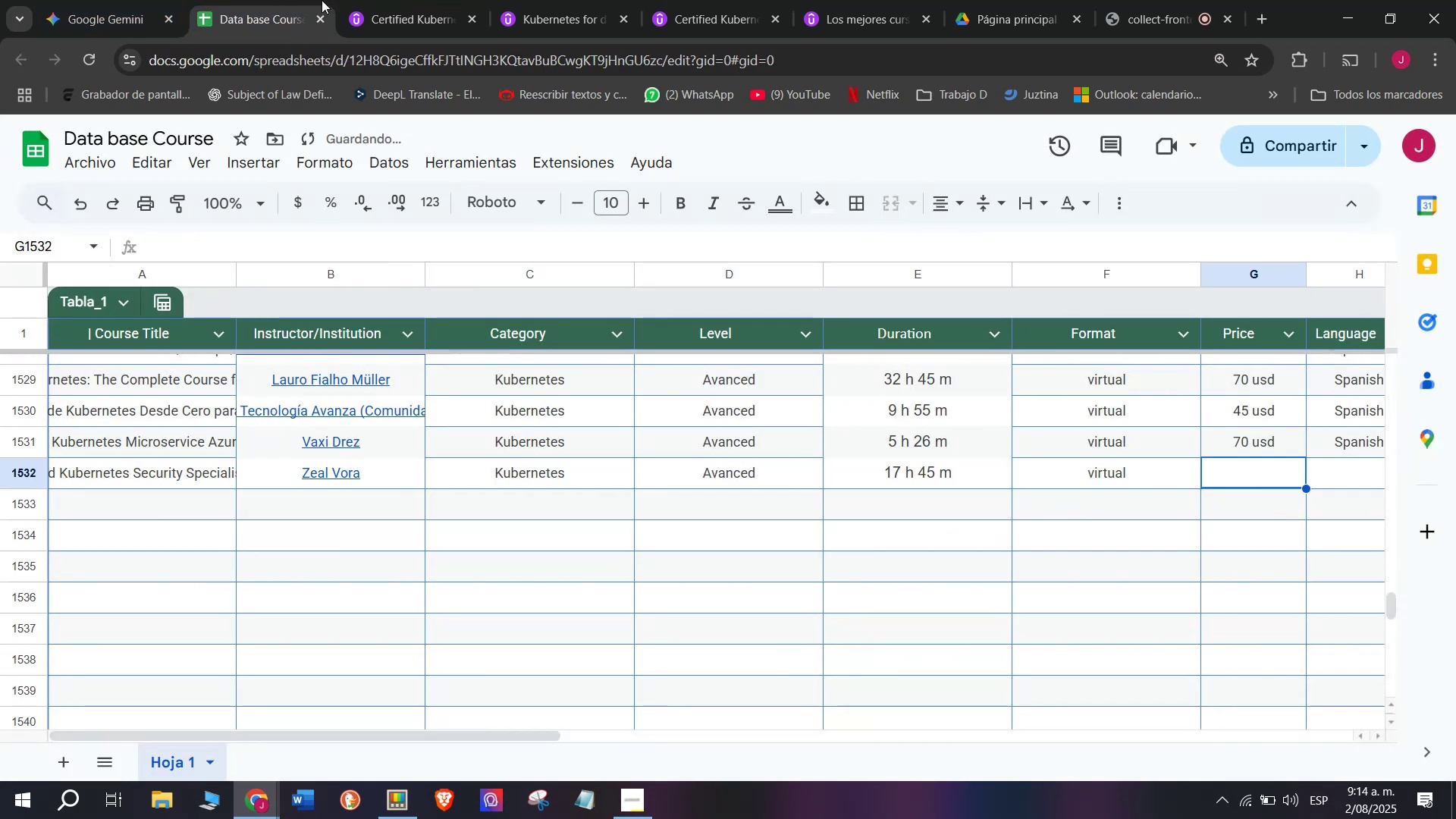 
left_click([403, 0])
 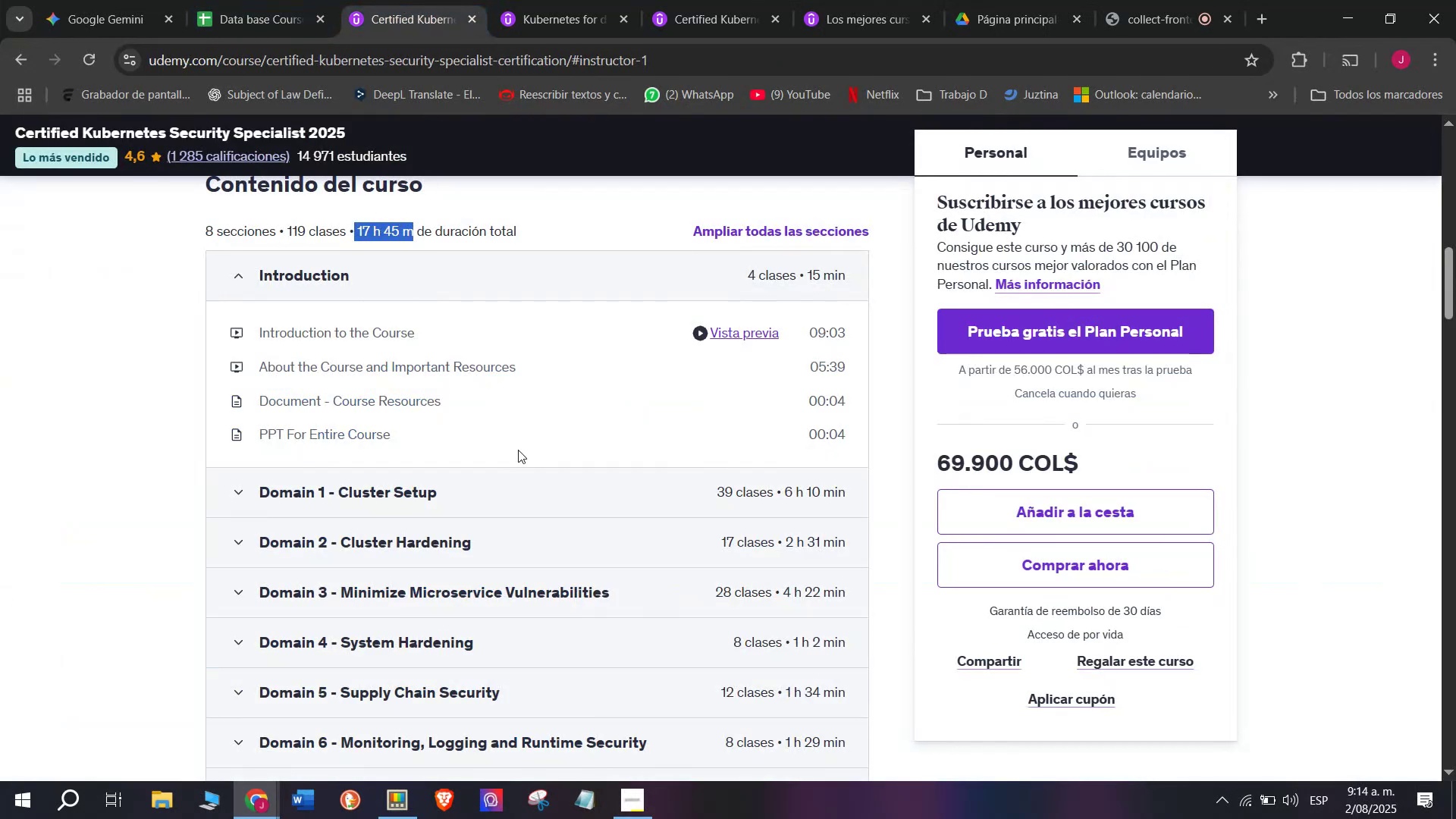 
scroll: coordinate [518, 454], scroll_direction: up, amount: 6.0
 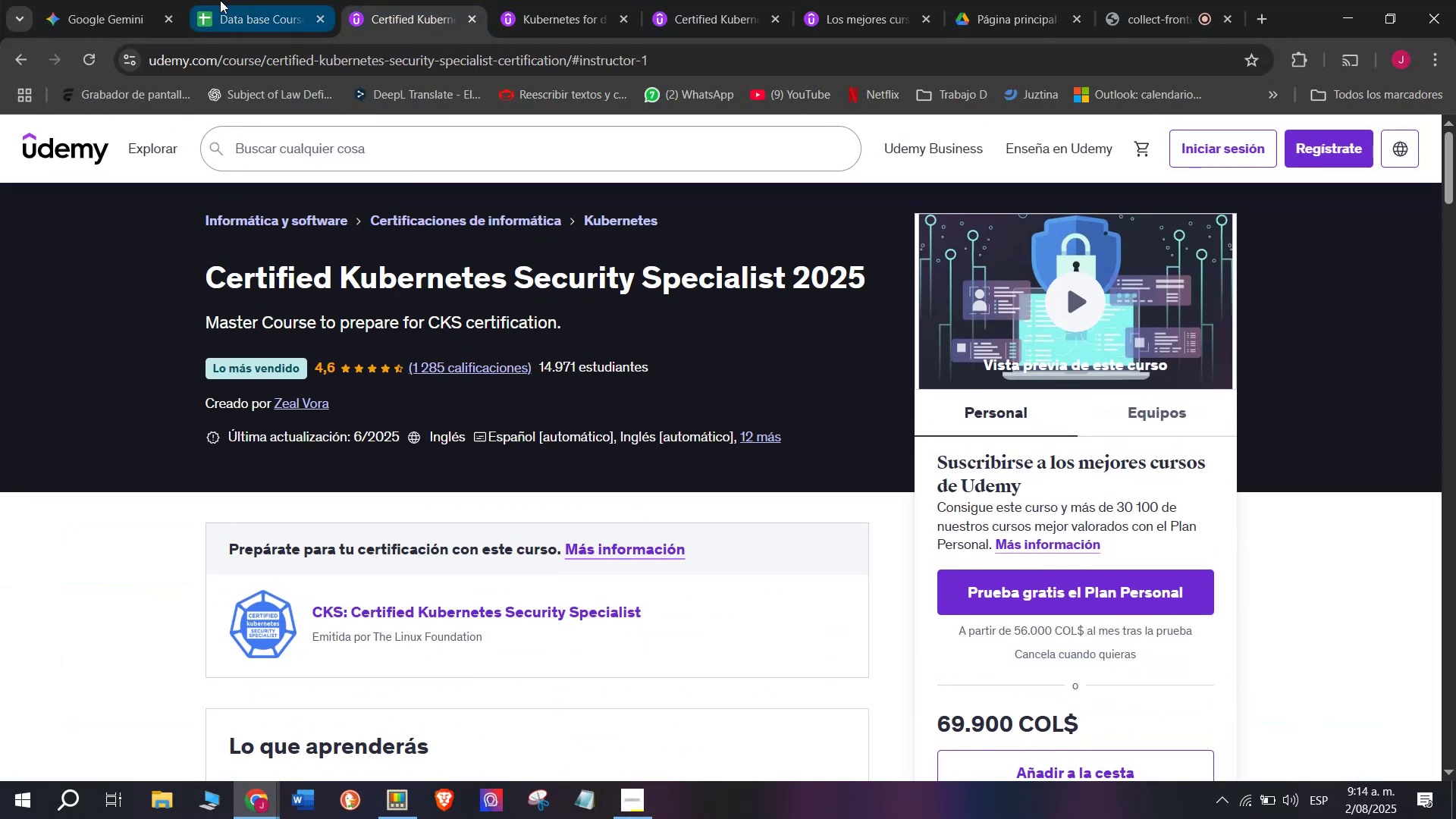 
left_click([220, 0])
 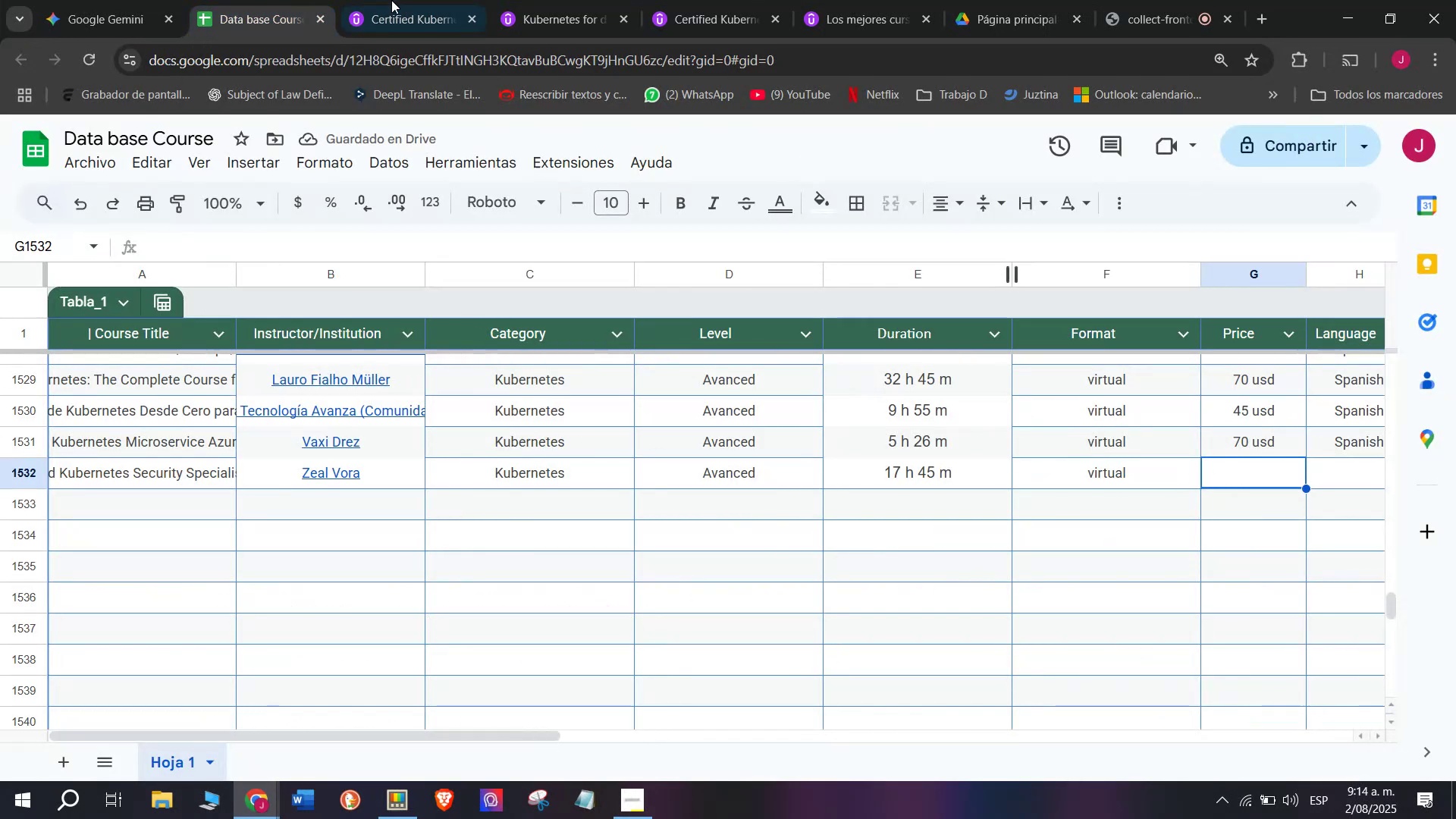 
left_click([435, 0])
 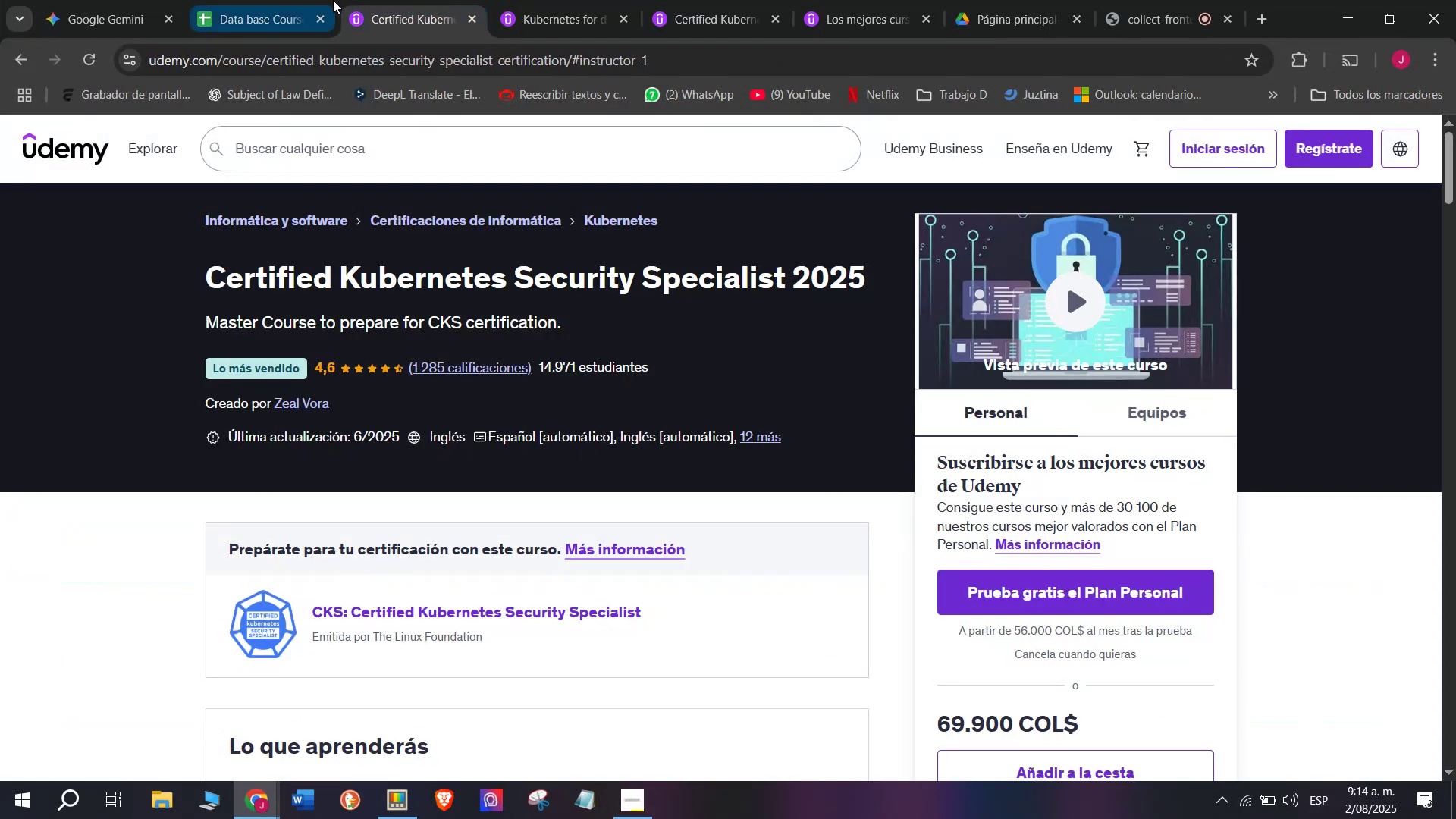 
left_click([316, 0])
 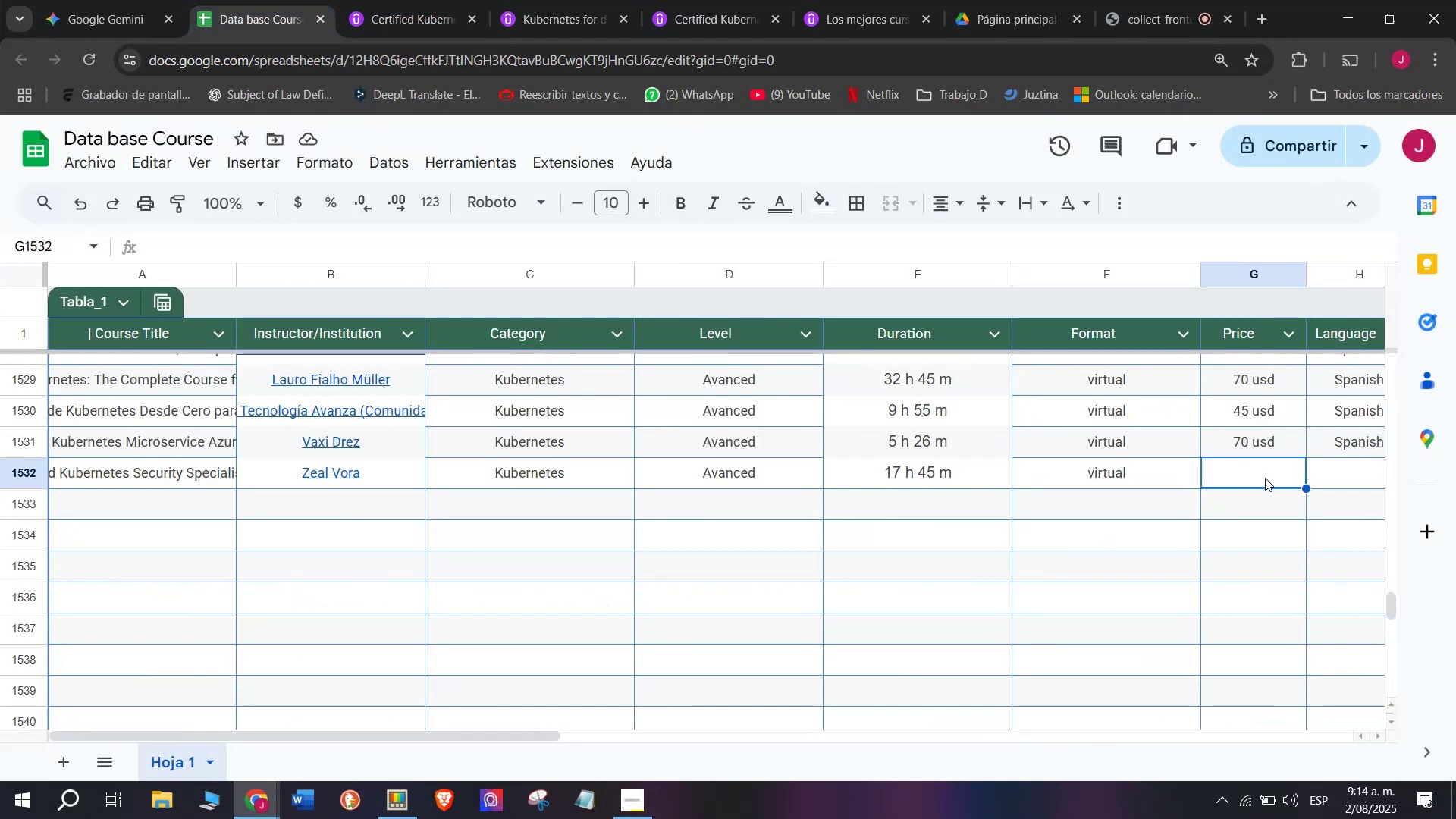 
type(32 usd)
 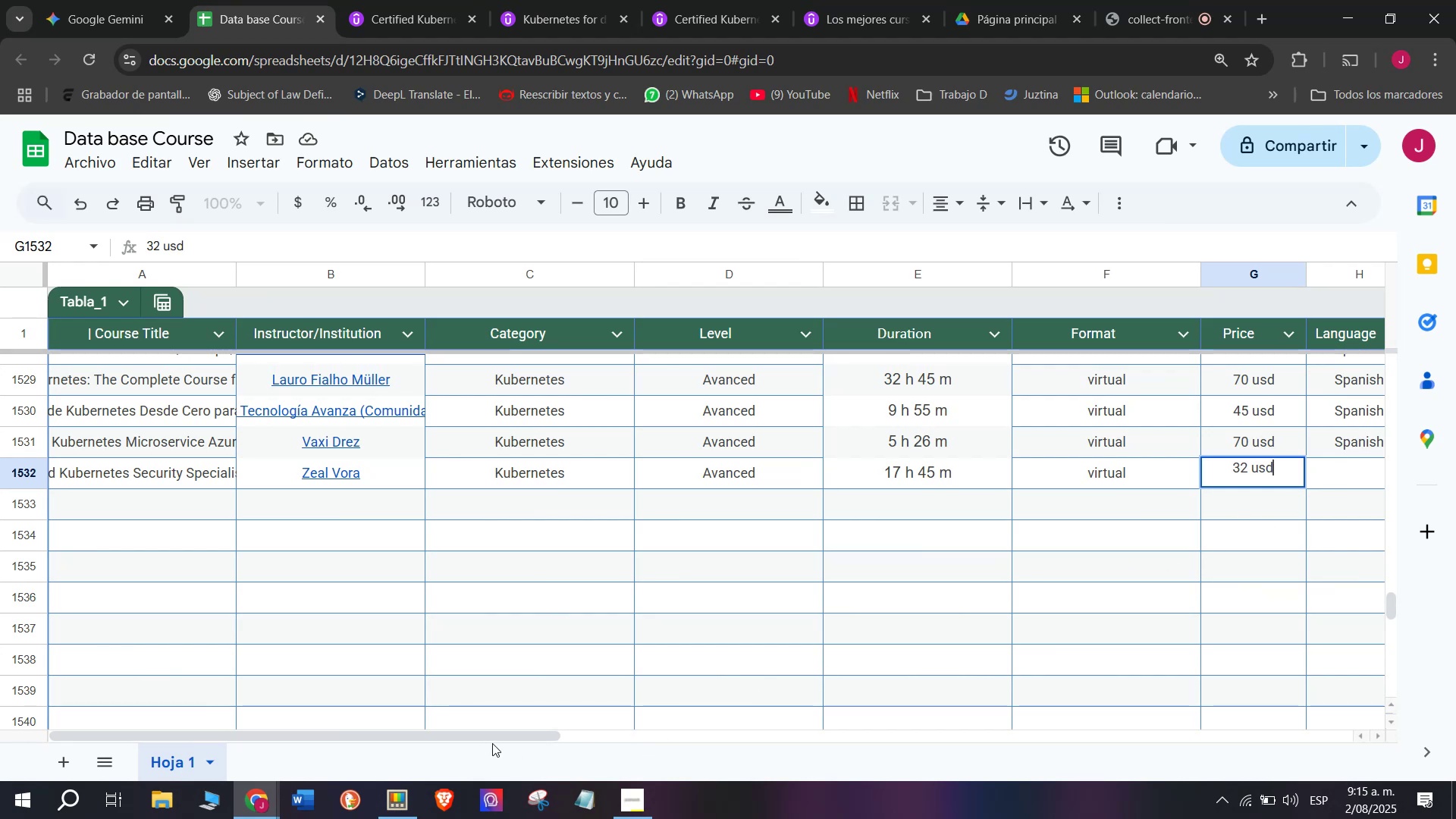 
left_click_drag(start_coordinate=[498, 733], to_coordinate=[792, 736])
 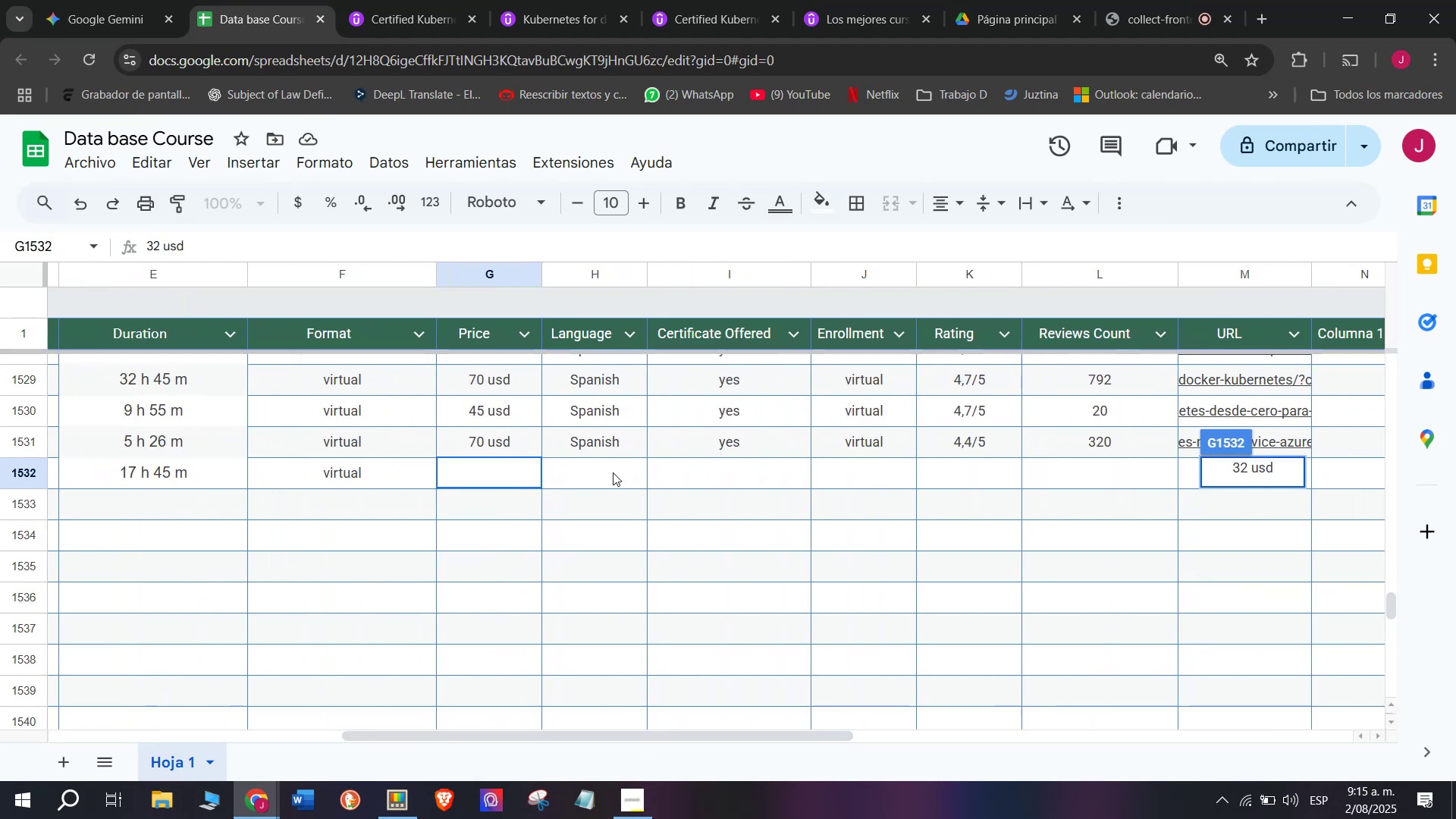 
left_click([613, 472])
 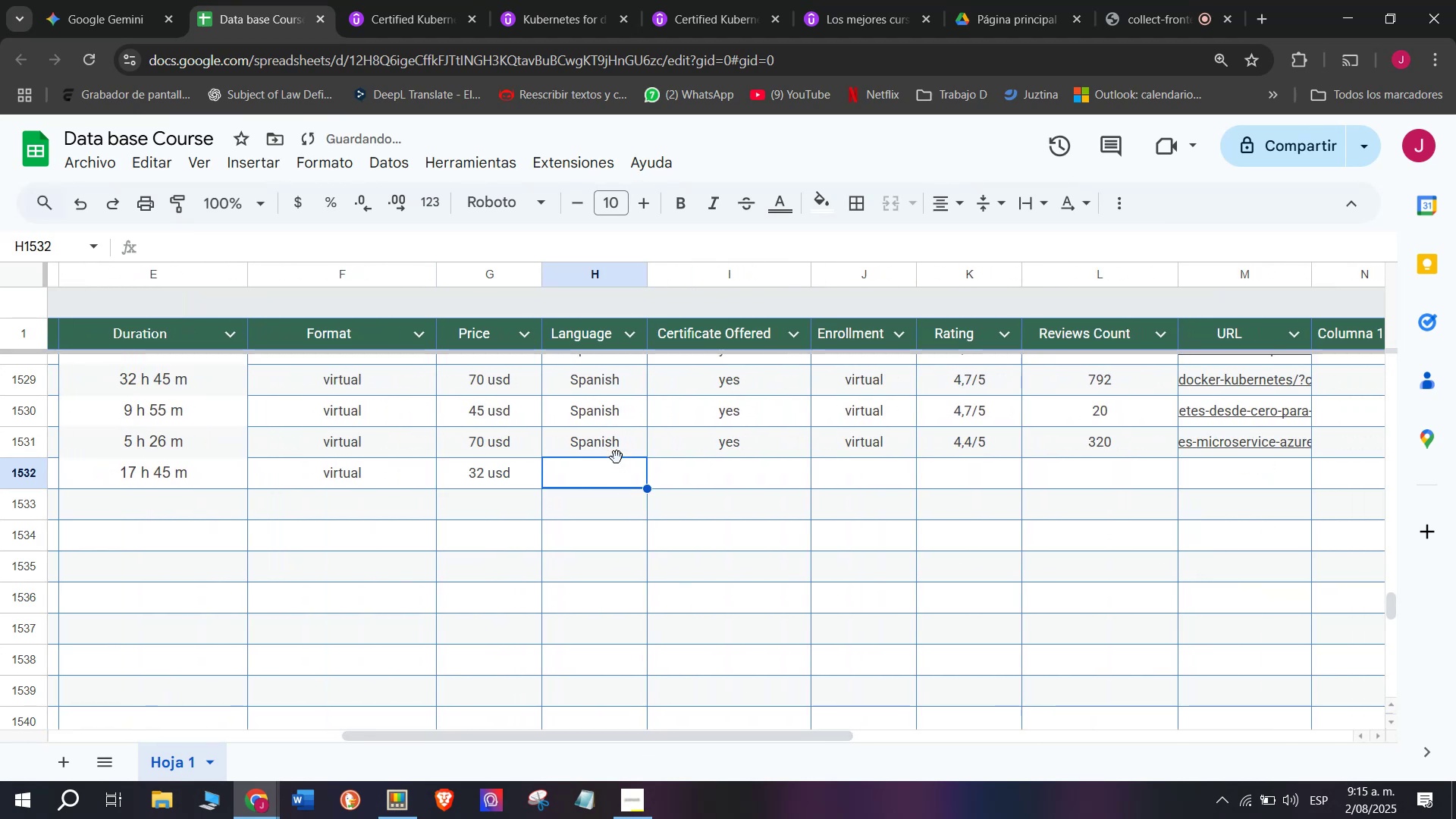 
left_click([618, 455])
 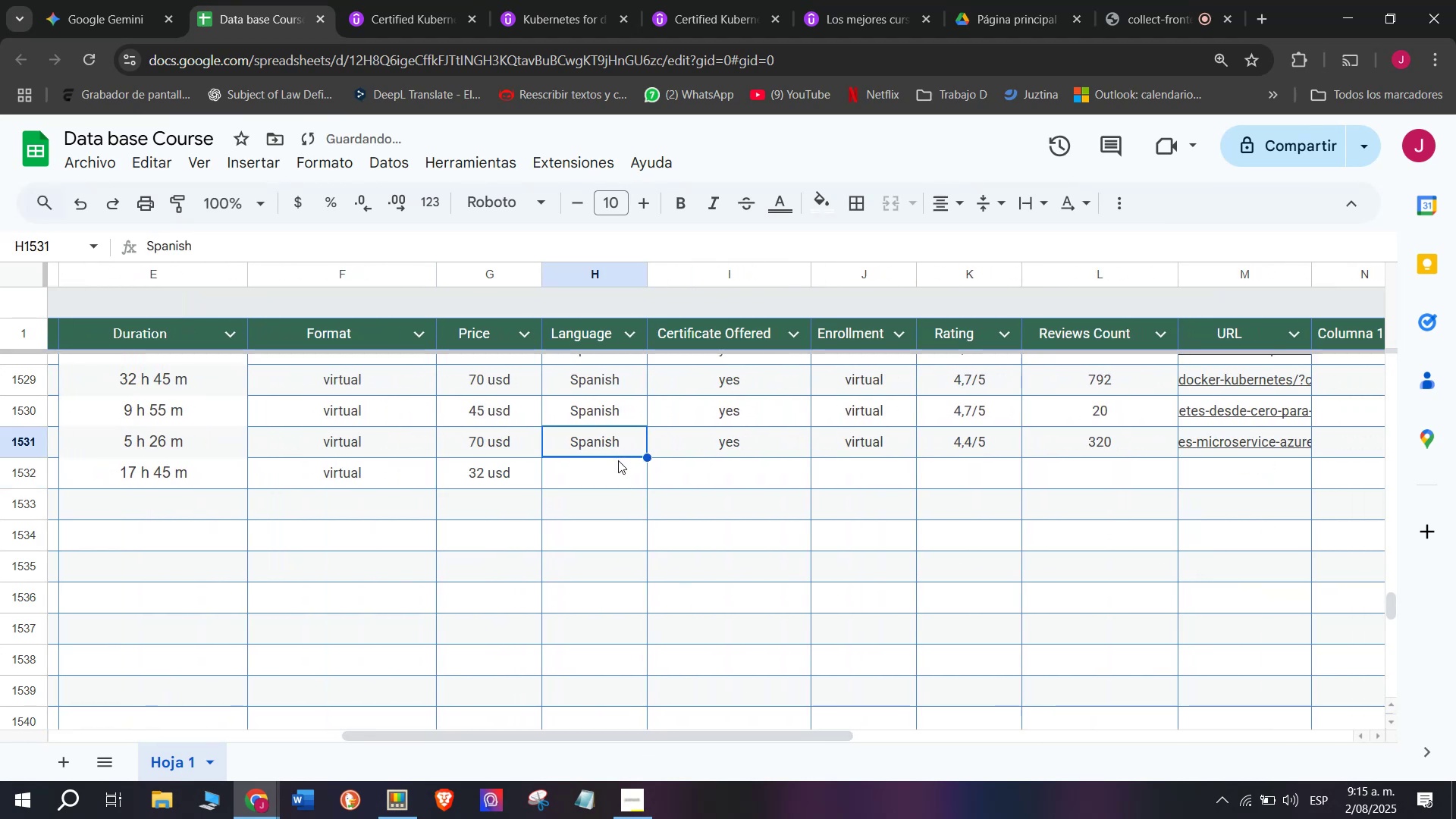 
key(Break)
 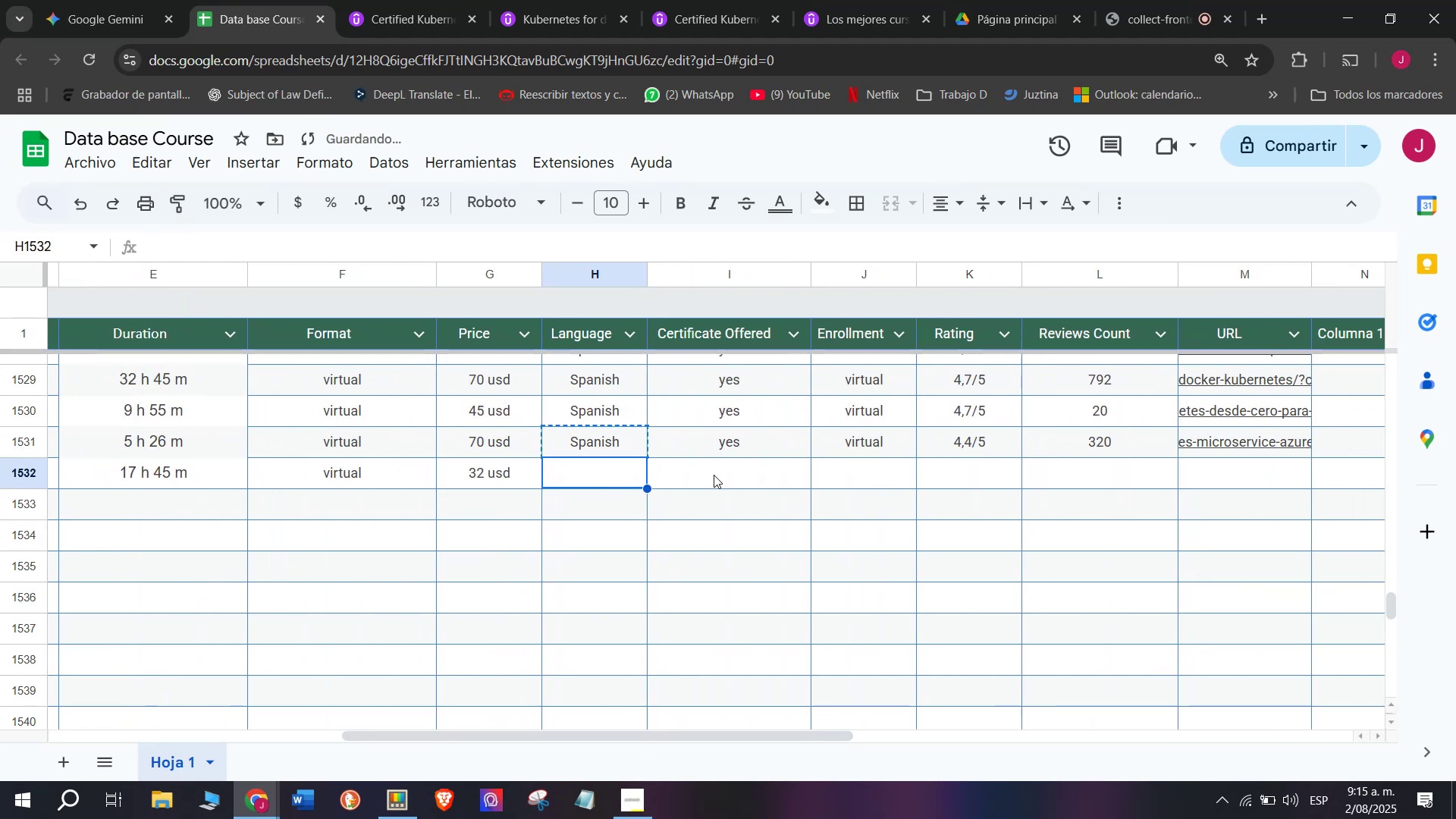 
key(Control+ControlLeft)
 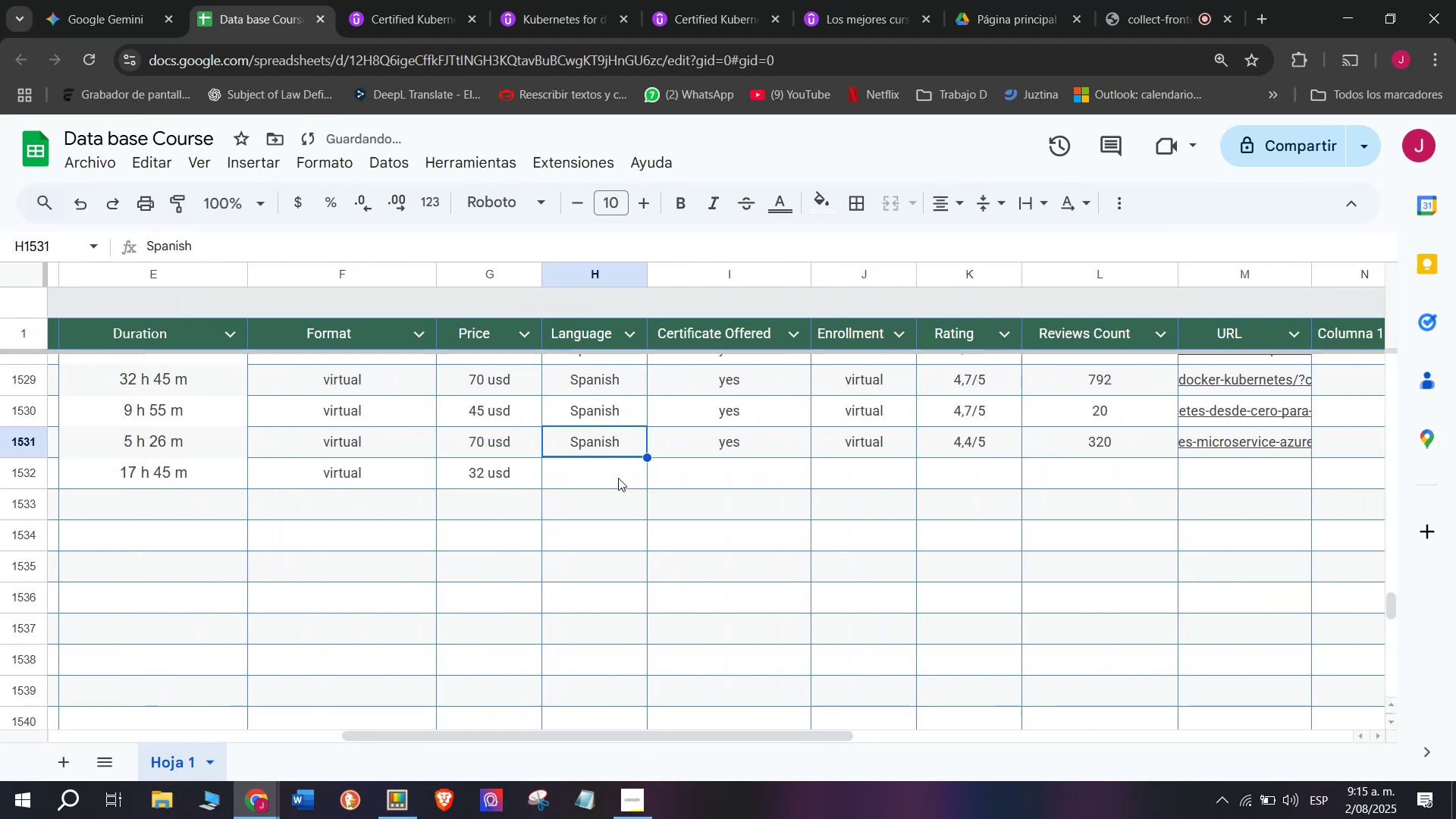 
key(Control+C)
 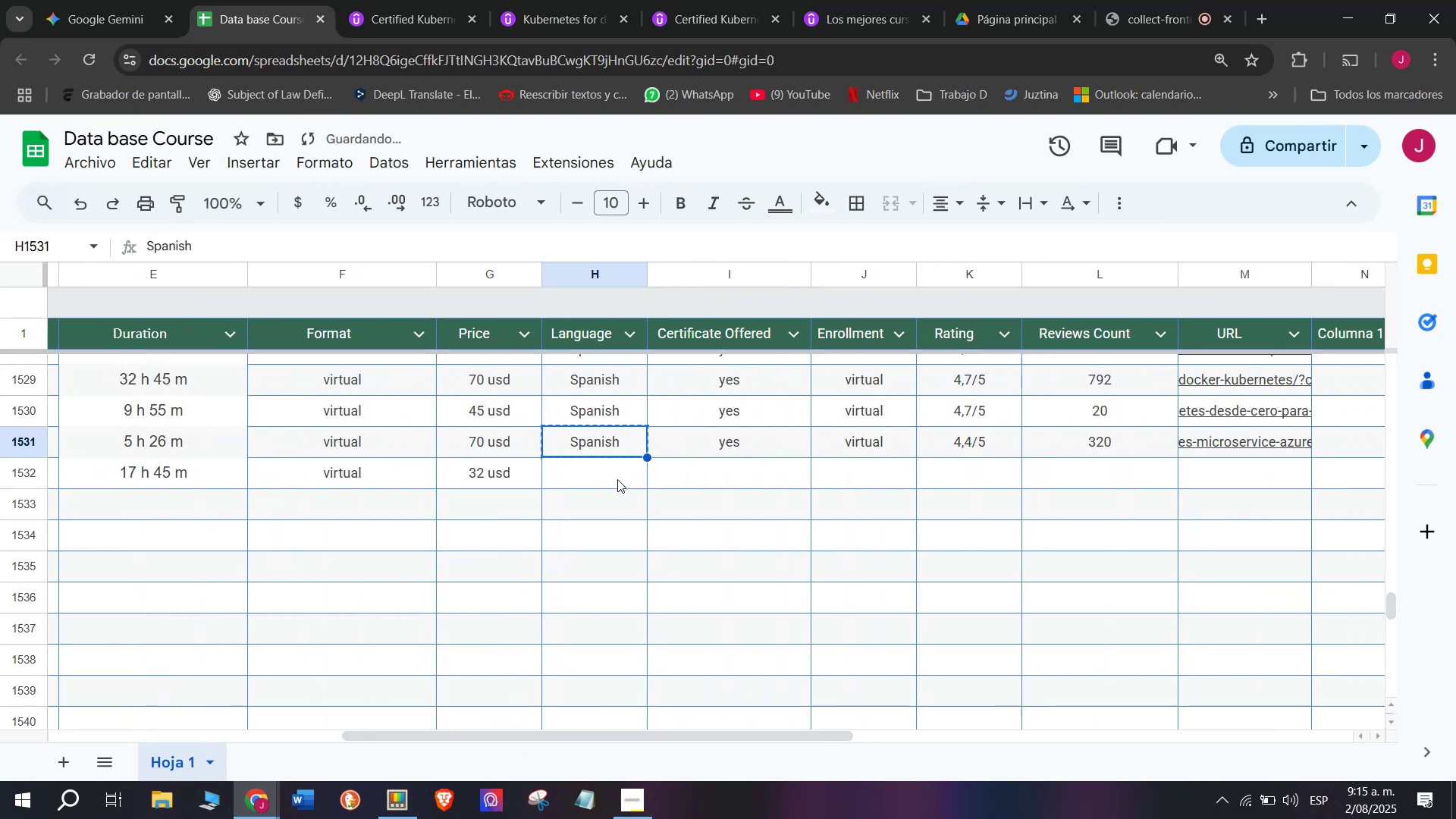 
double_click([617, 479])
 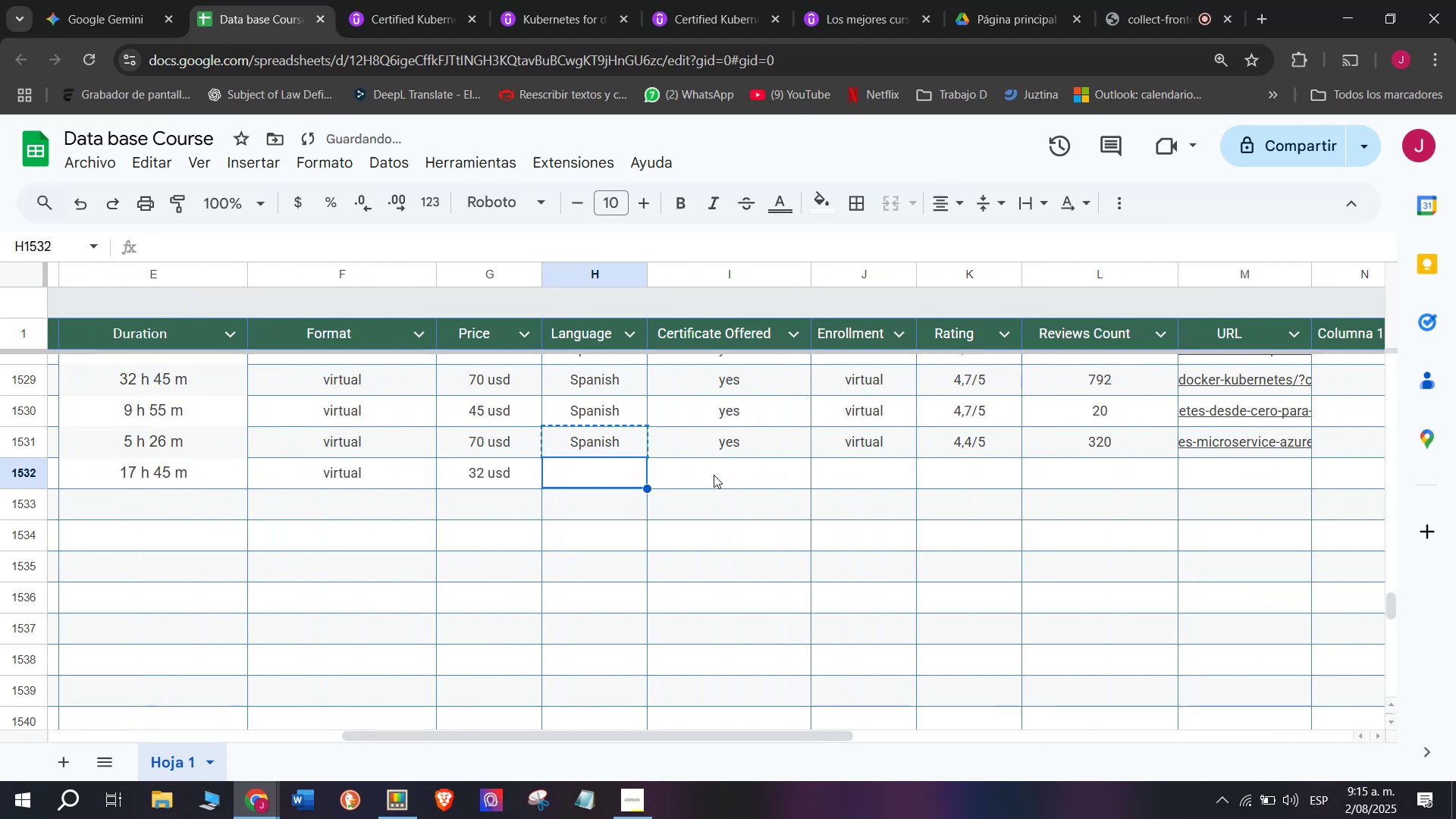 
key(Z)
 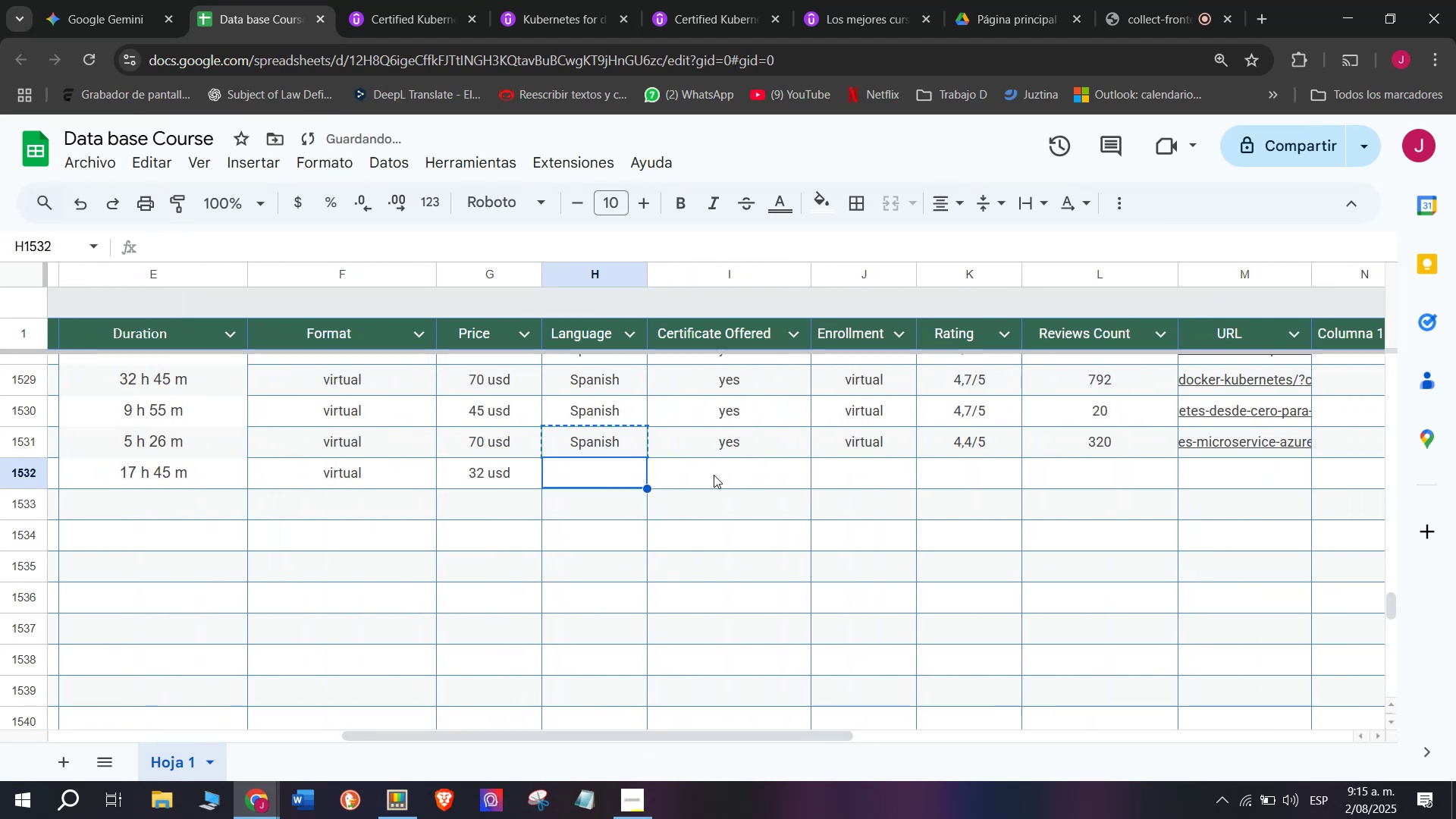 
key(Control+ControlLeft)
 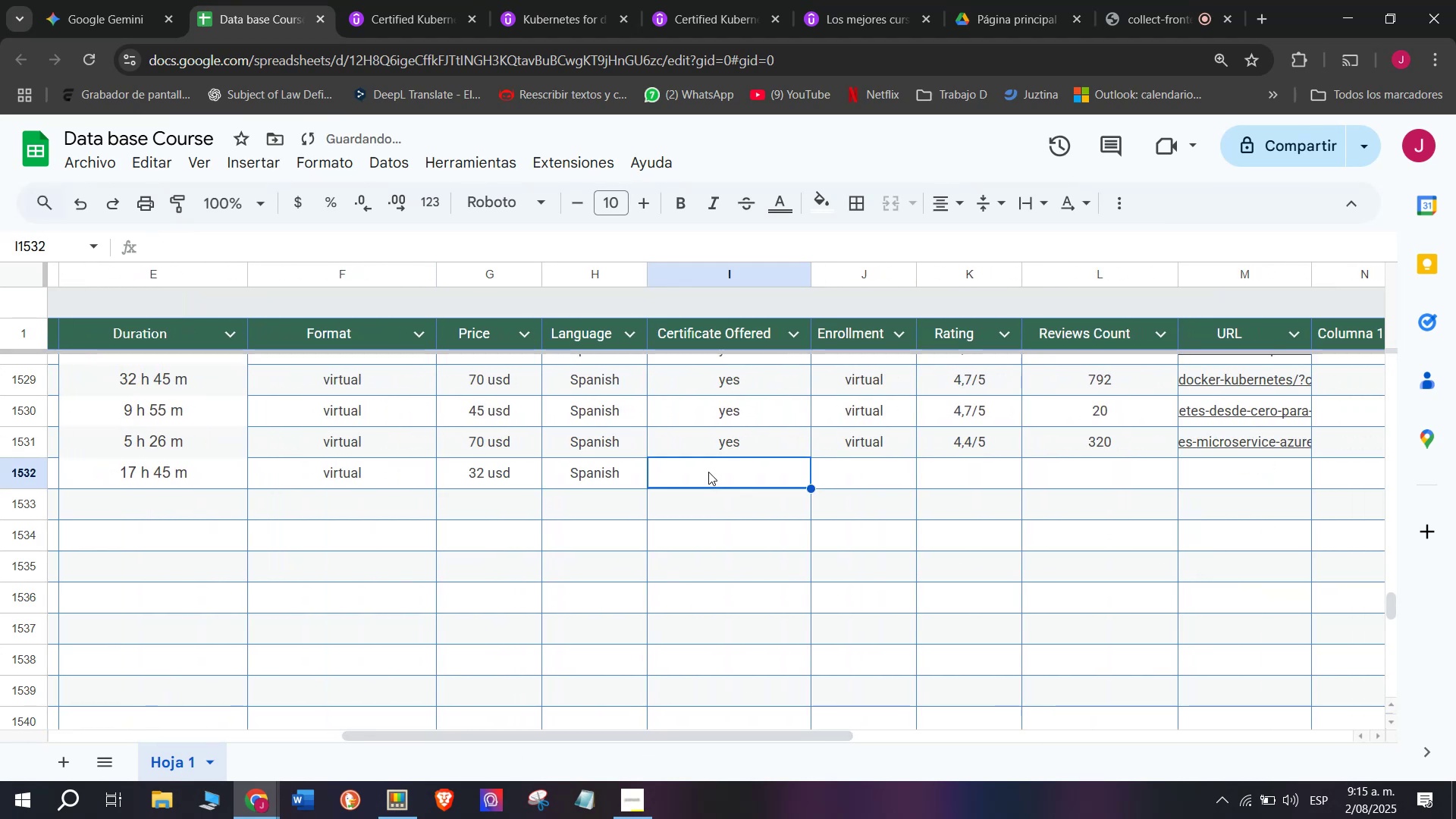 
key(Control+V)
 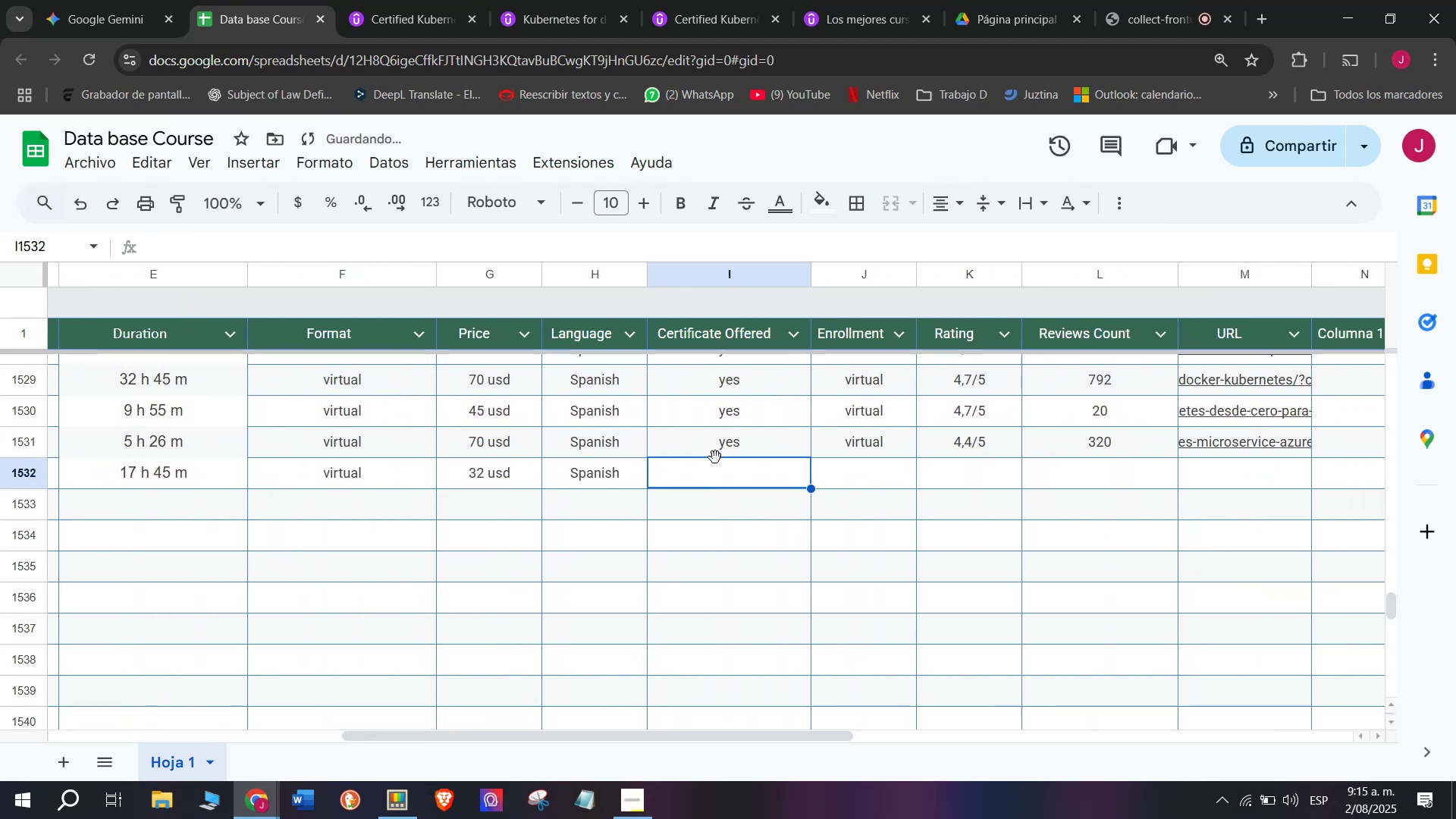 
double_click([723, 438])
 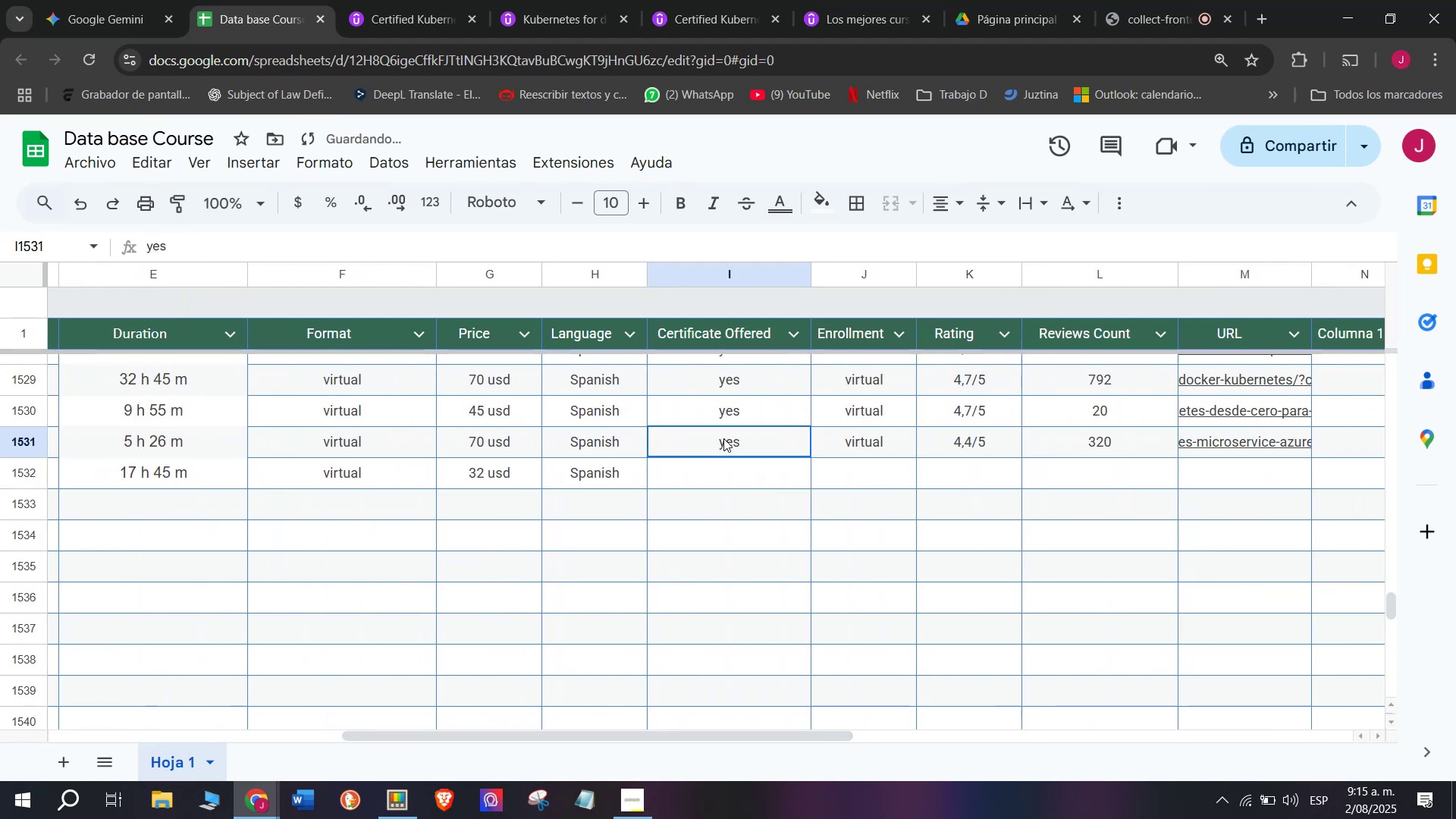 
key(Break)
 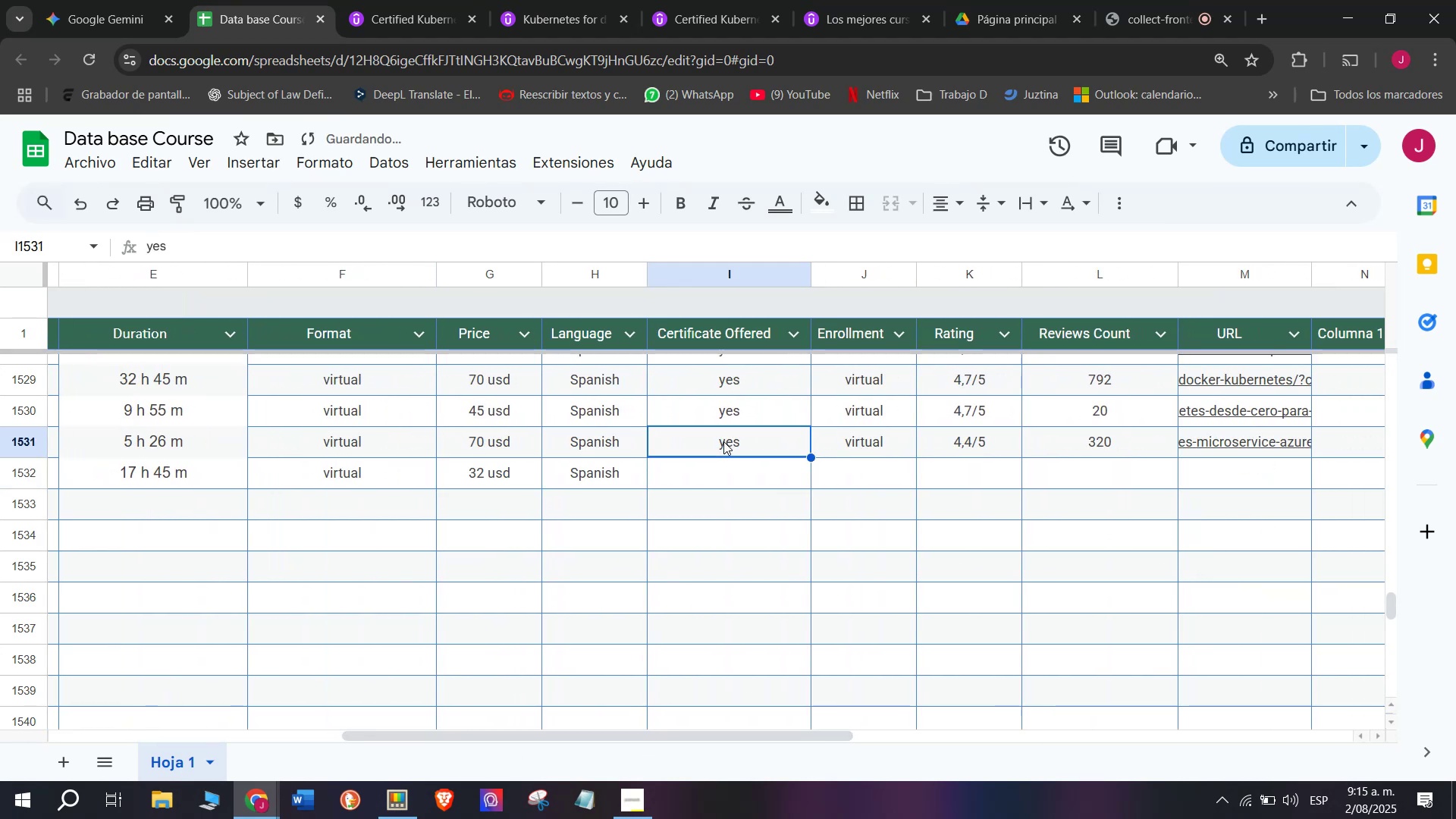 
key(Control+ControlLeft)
 